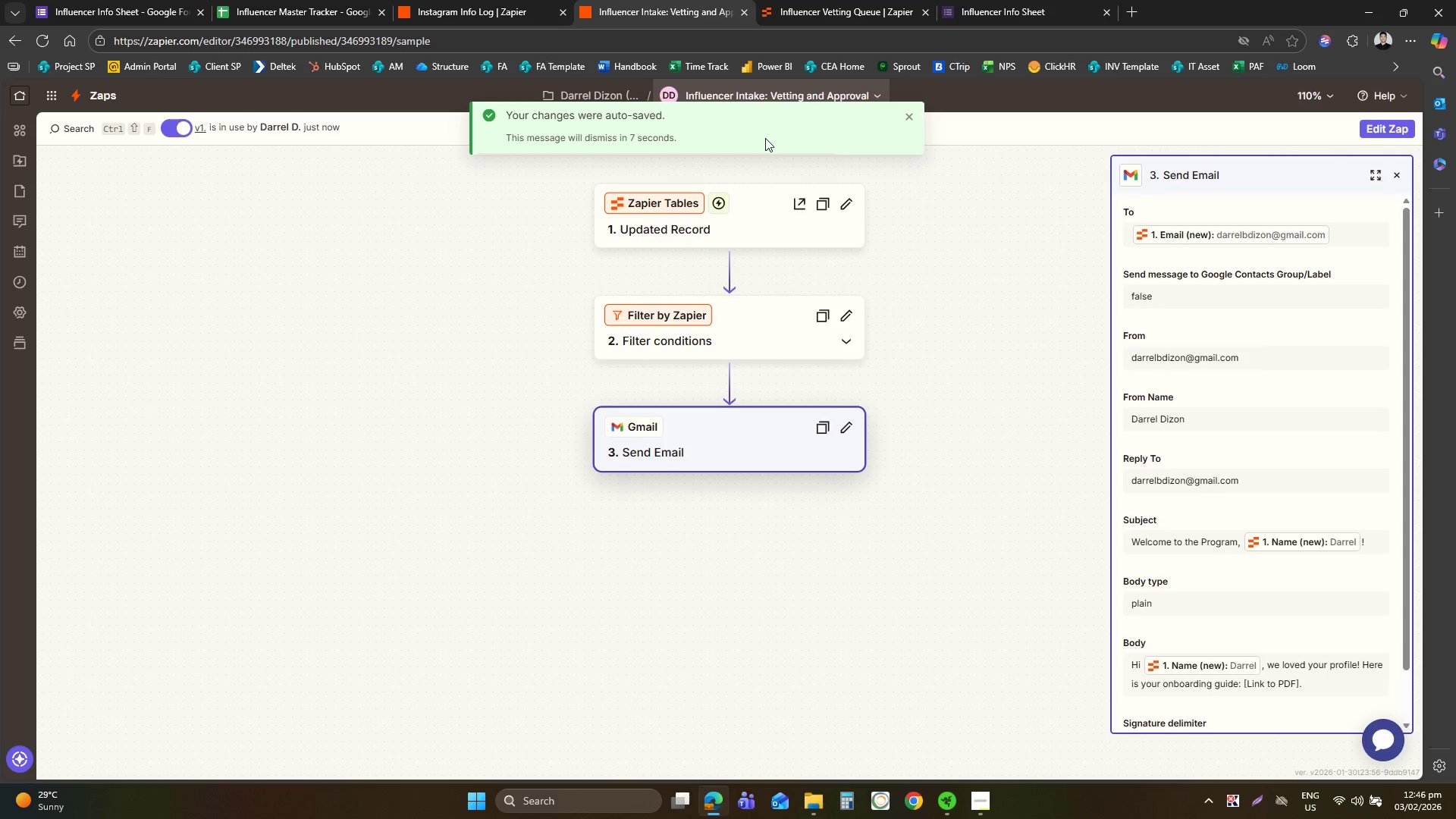 
left_click([275, 0])
 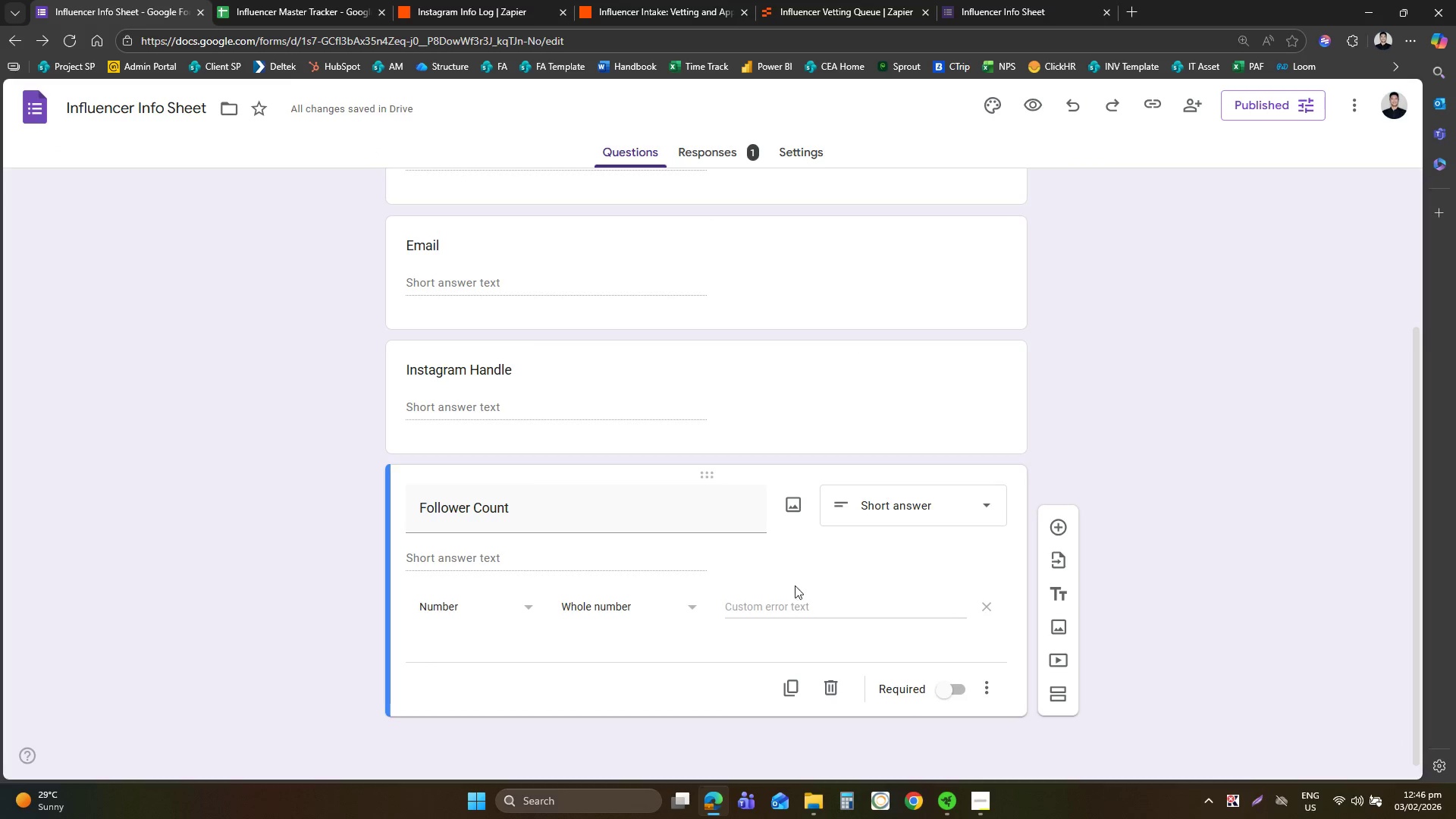 
left_click([962, 690])
 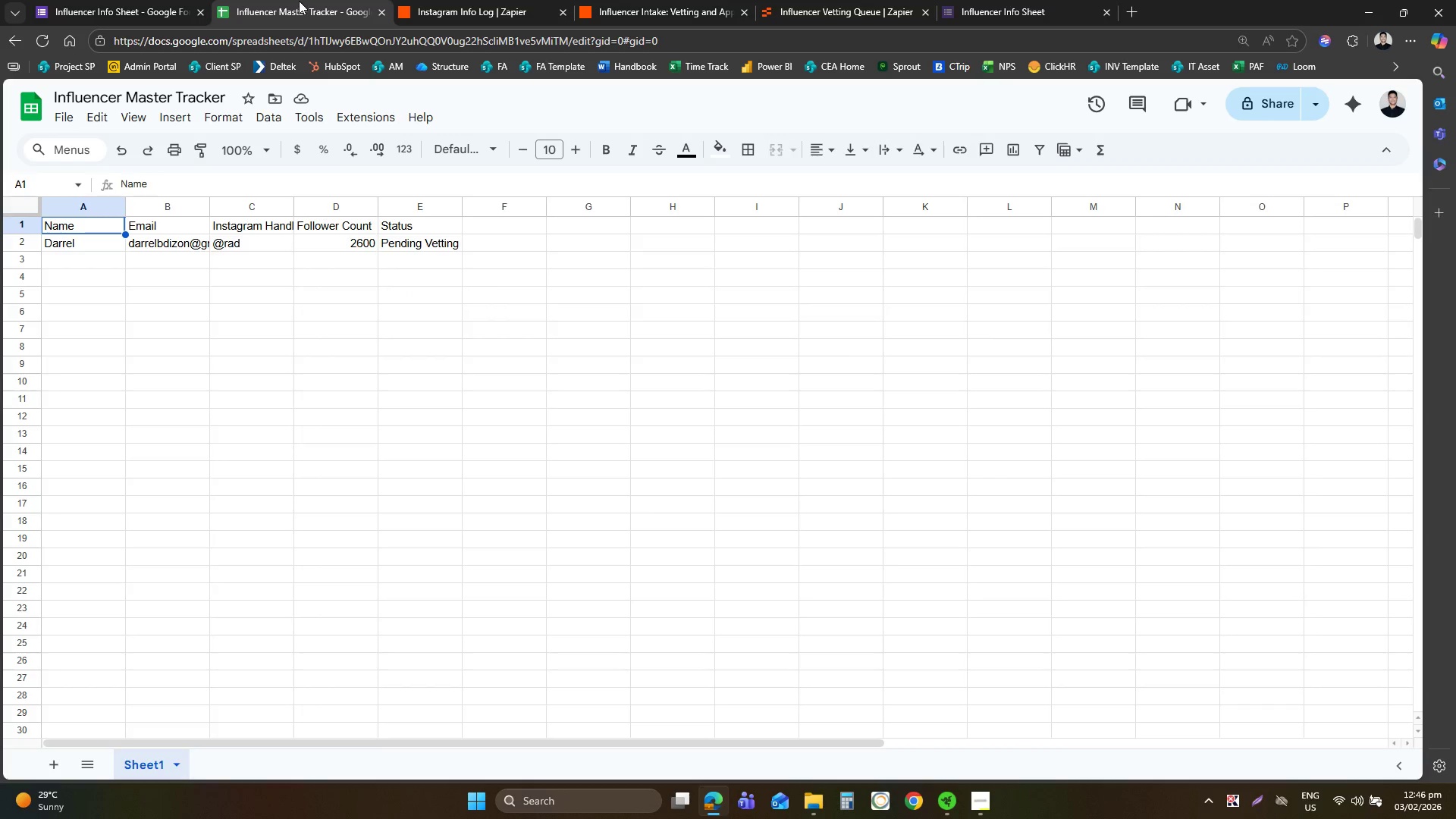 
left_click([967, 0])
 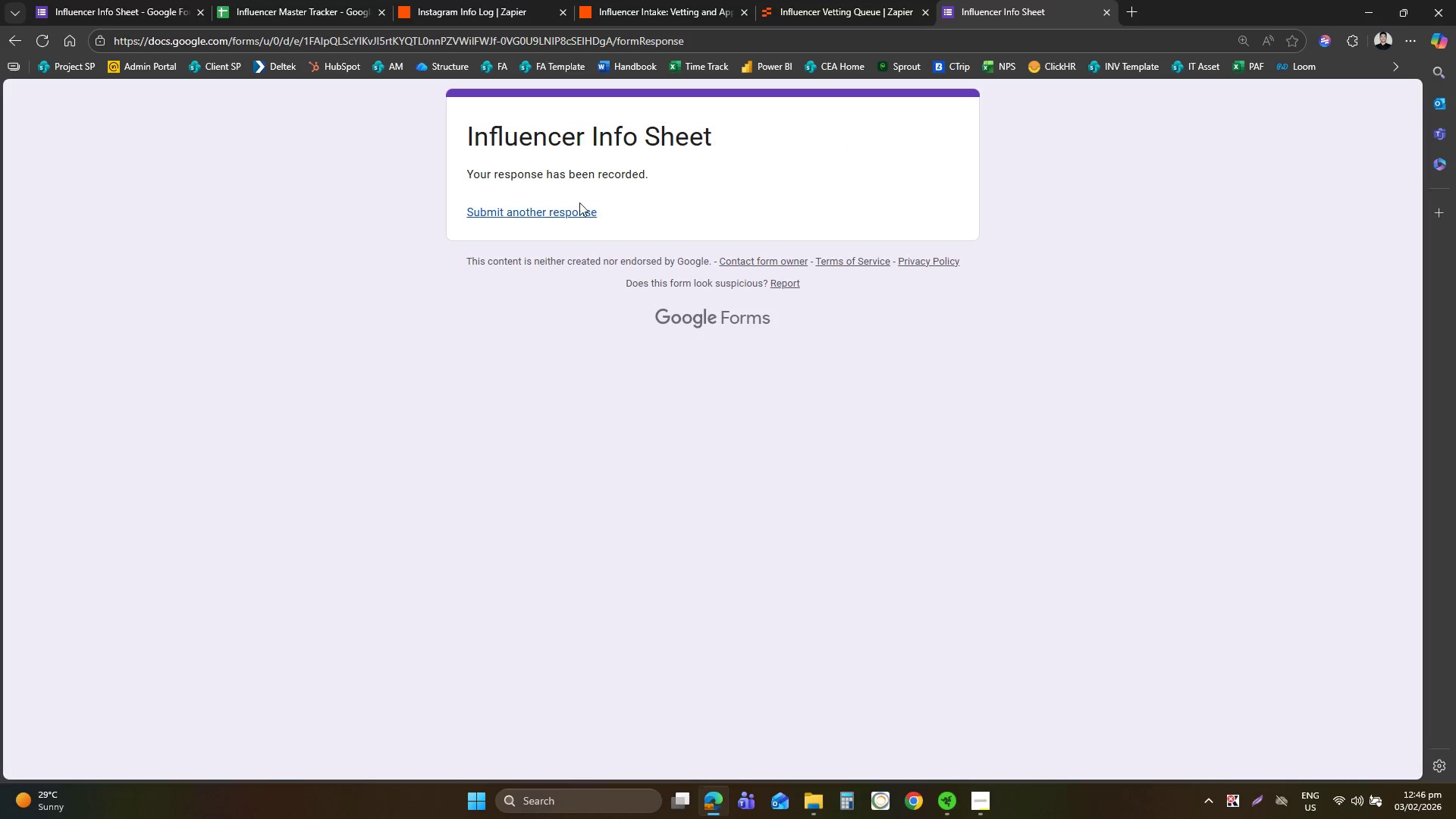 
left_click([547, 210])
 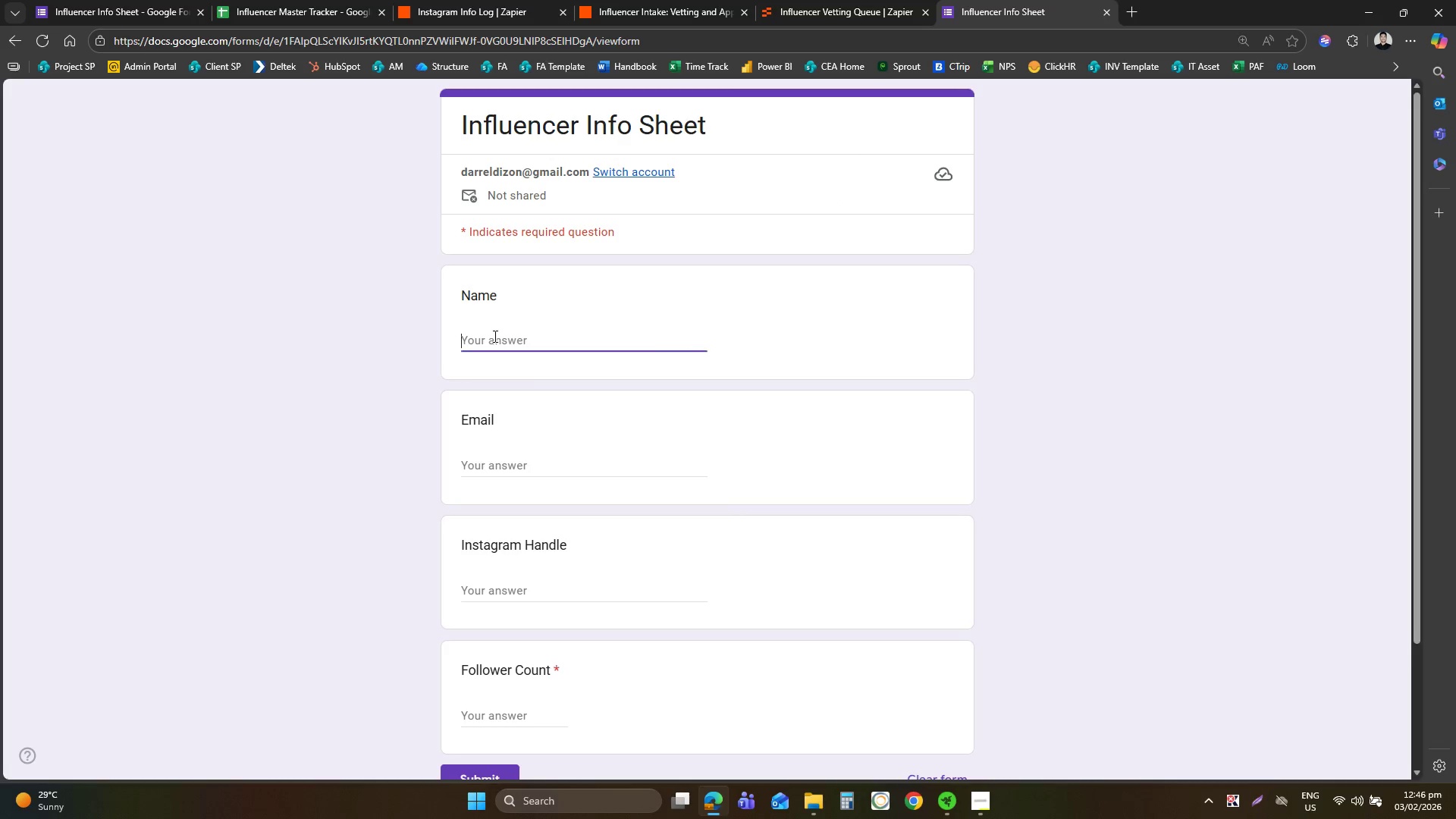 
type(Raddd)
key(Tab)
type(darreldizon@gmail.com)
key(Tab)
type(@rad)
key(Tab)
type(2400)
key(Backspace)
key(Backspace)
key(Backspace)
type(600)
 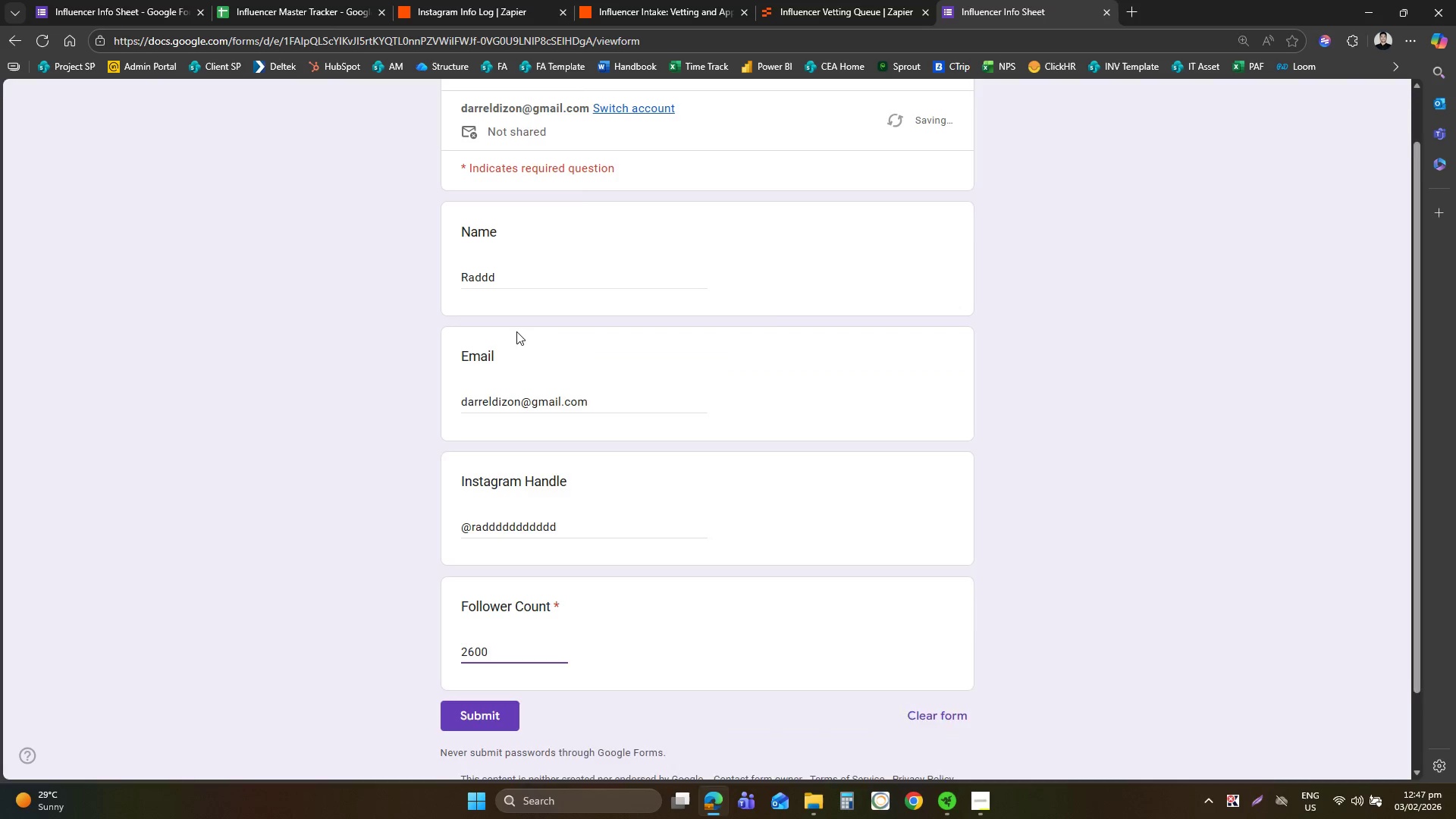 
scroll: coordinate [518, 334], scroll_direction: down, amount: 1.0
 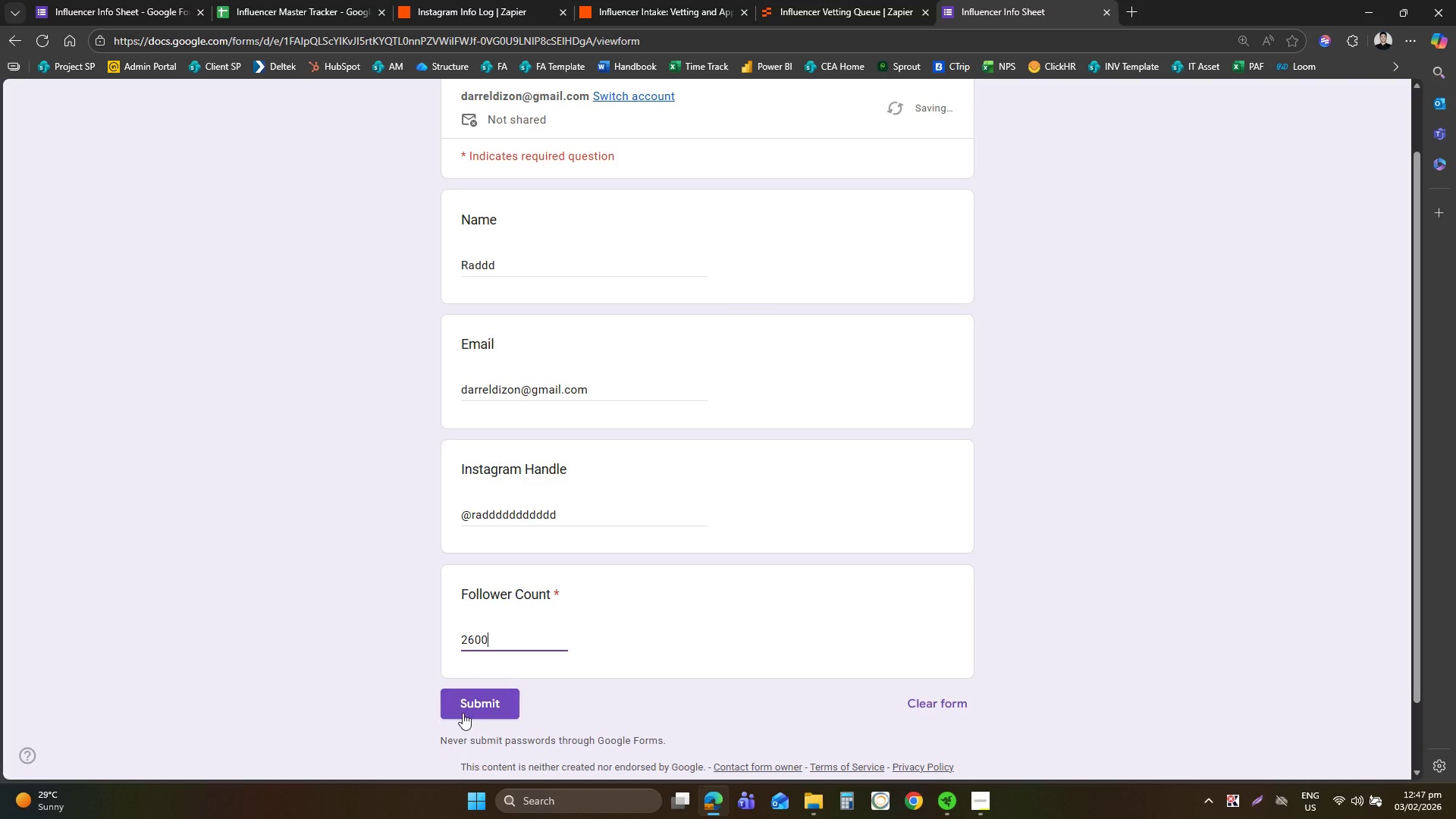 
left_click([466, 713])
 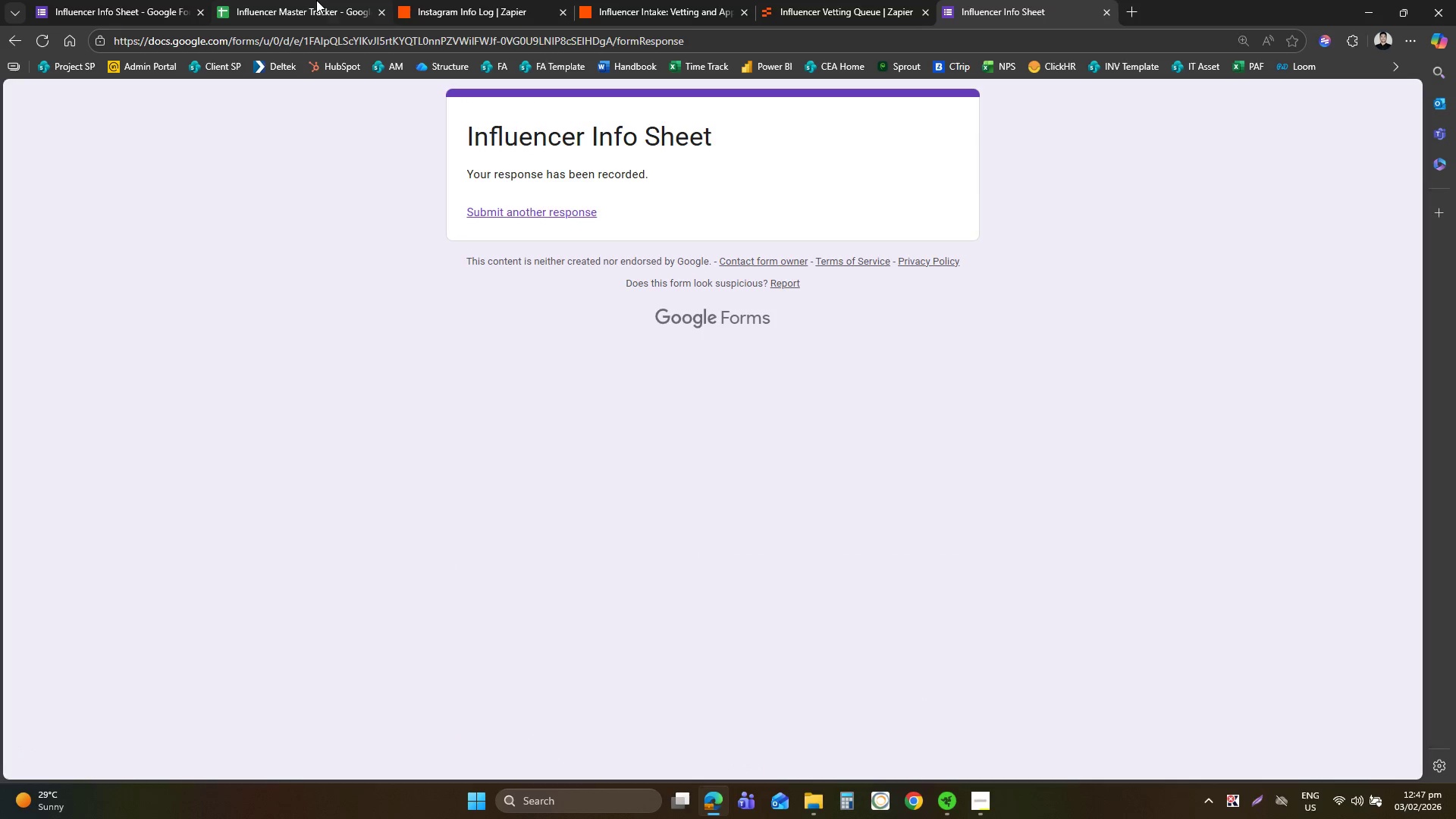 
left_click([466, 0])
 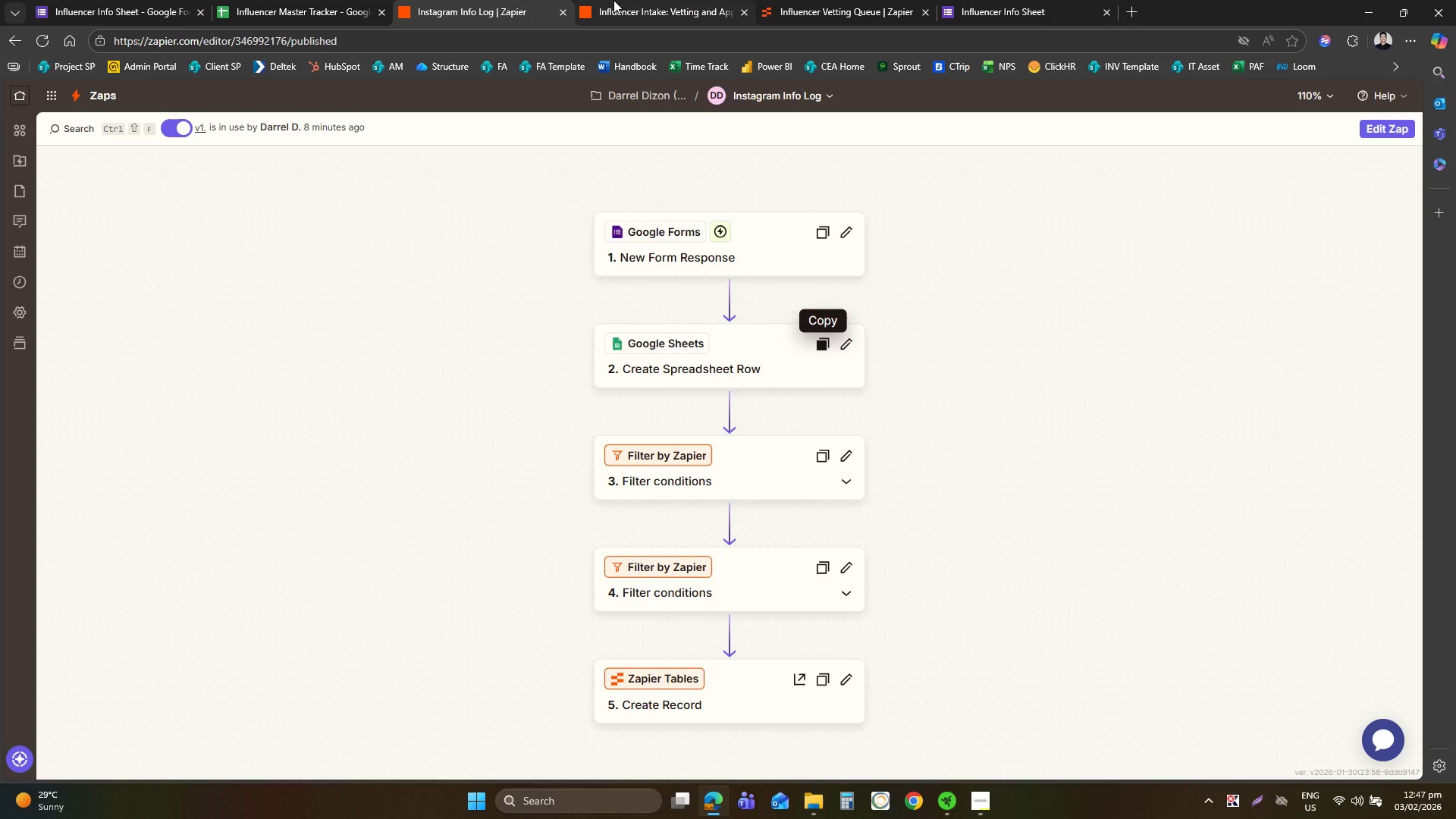 
left_click([613, 0])
 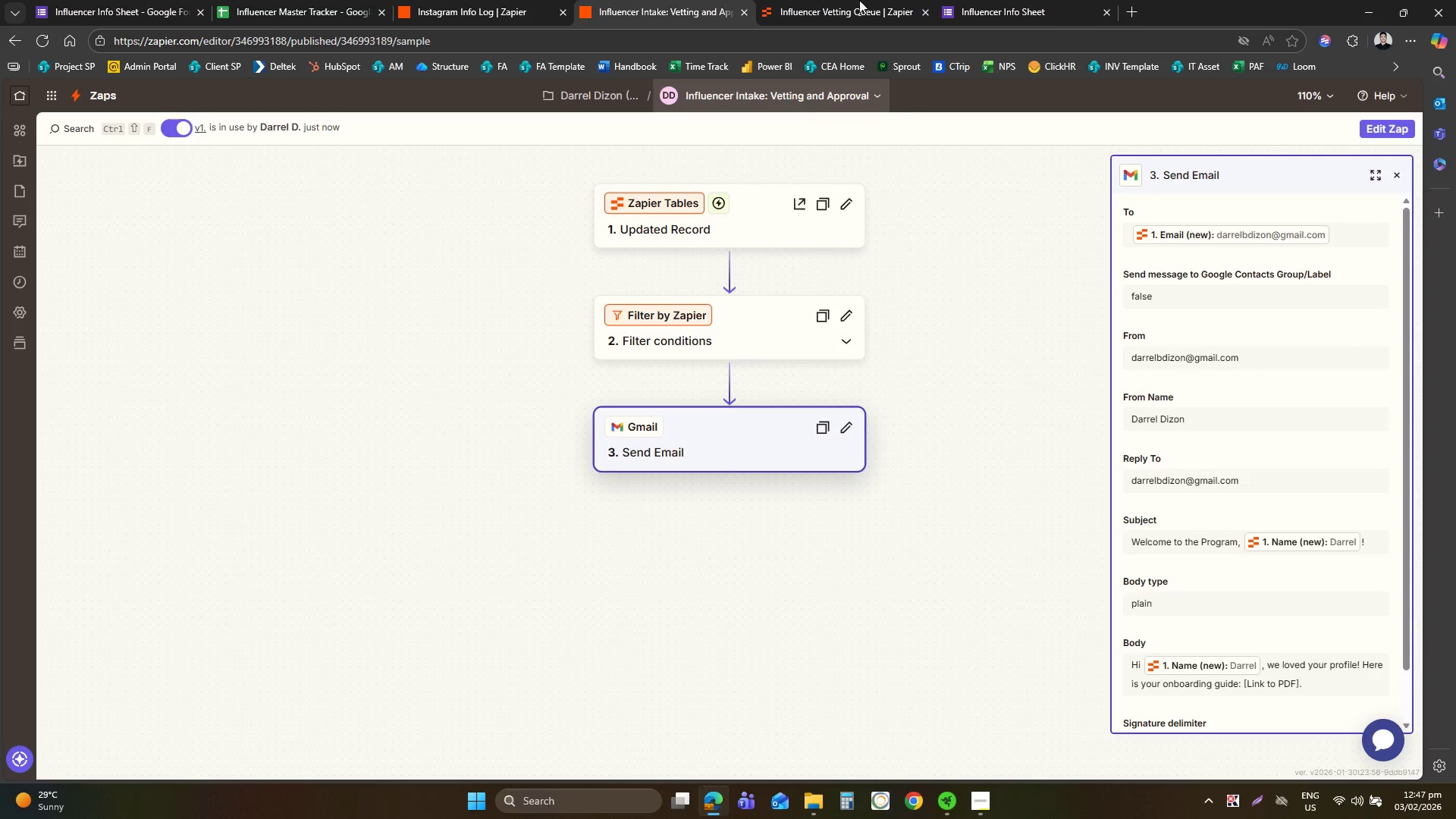 
left_click([968, 0])
 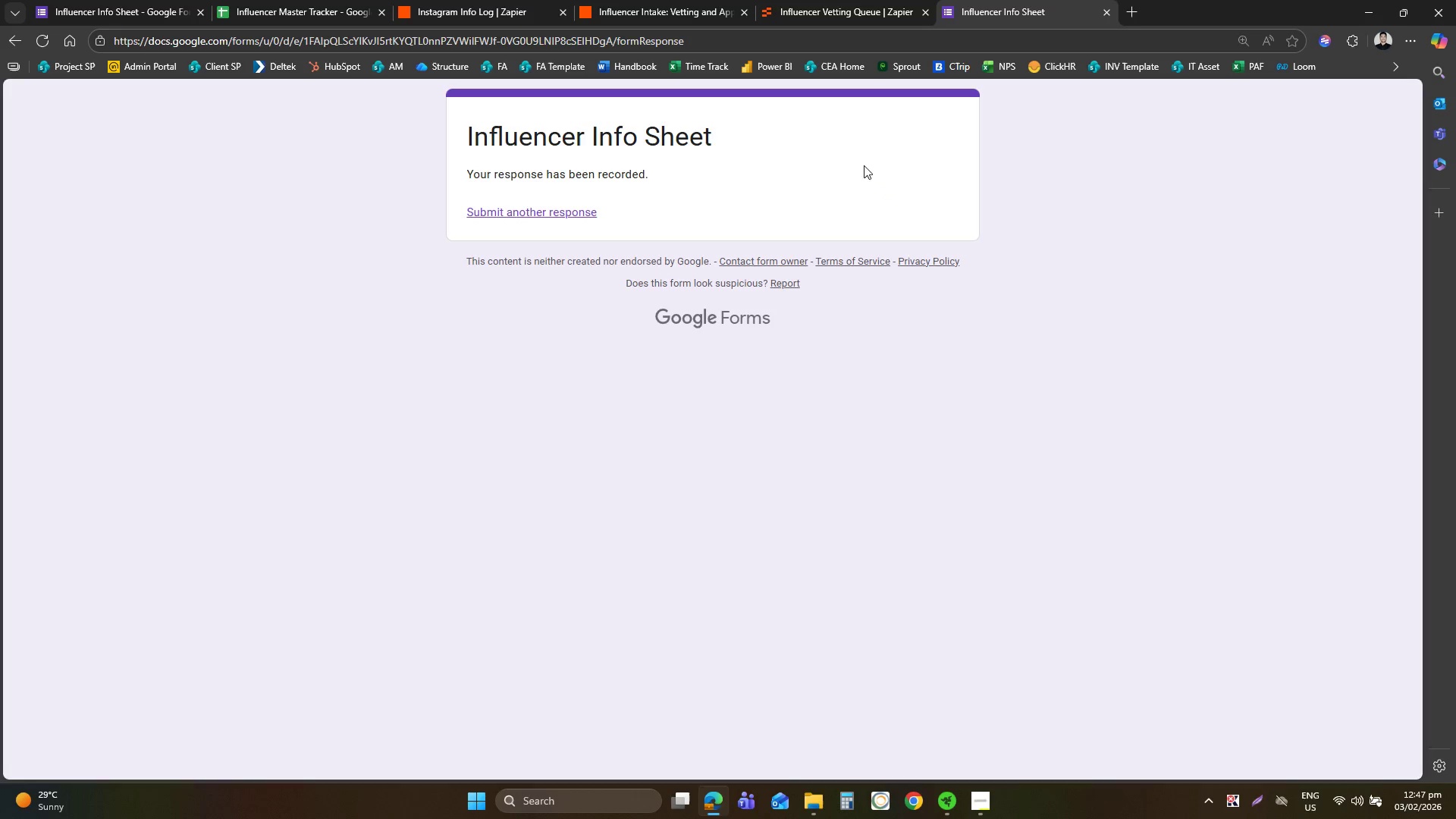 
wait(5.14)
 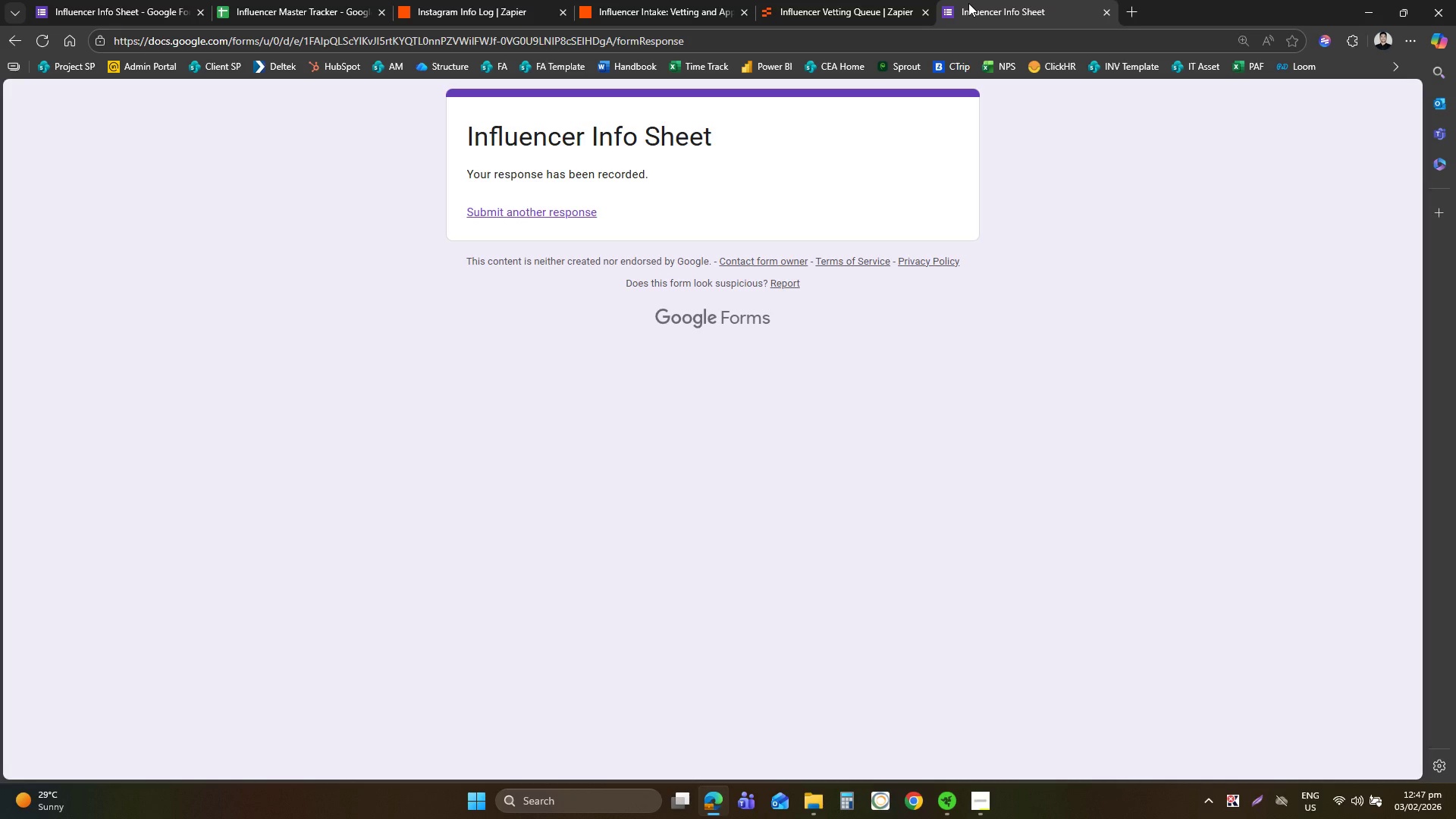 
left_click([817, 0])
 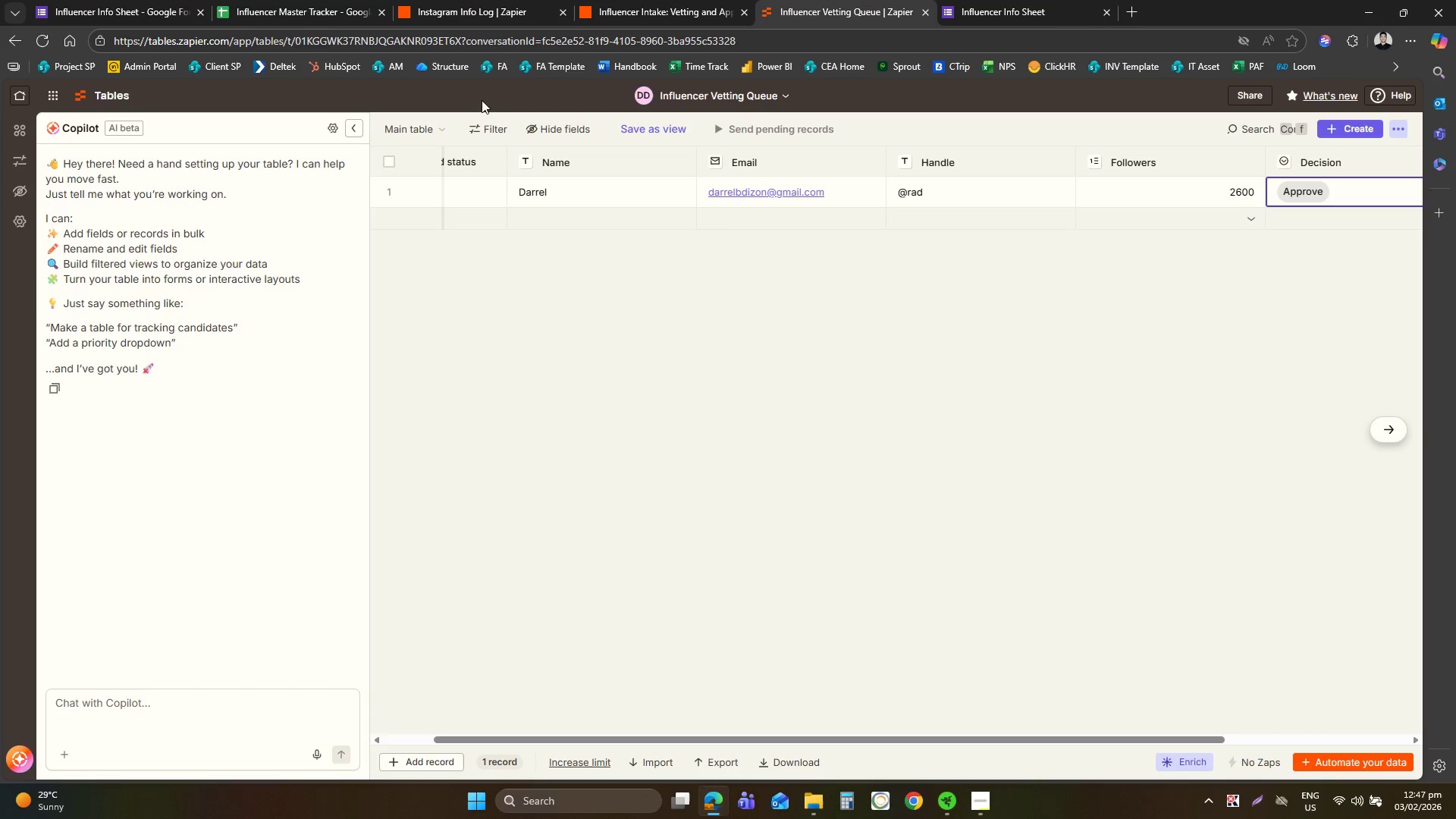 
wait(6.28)
 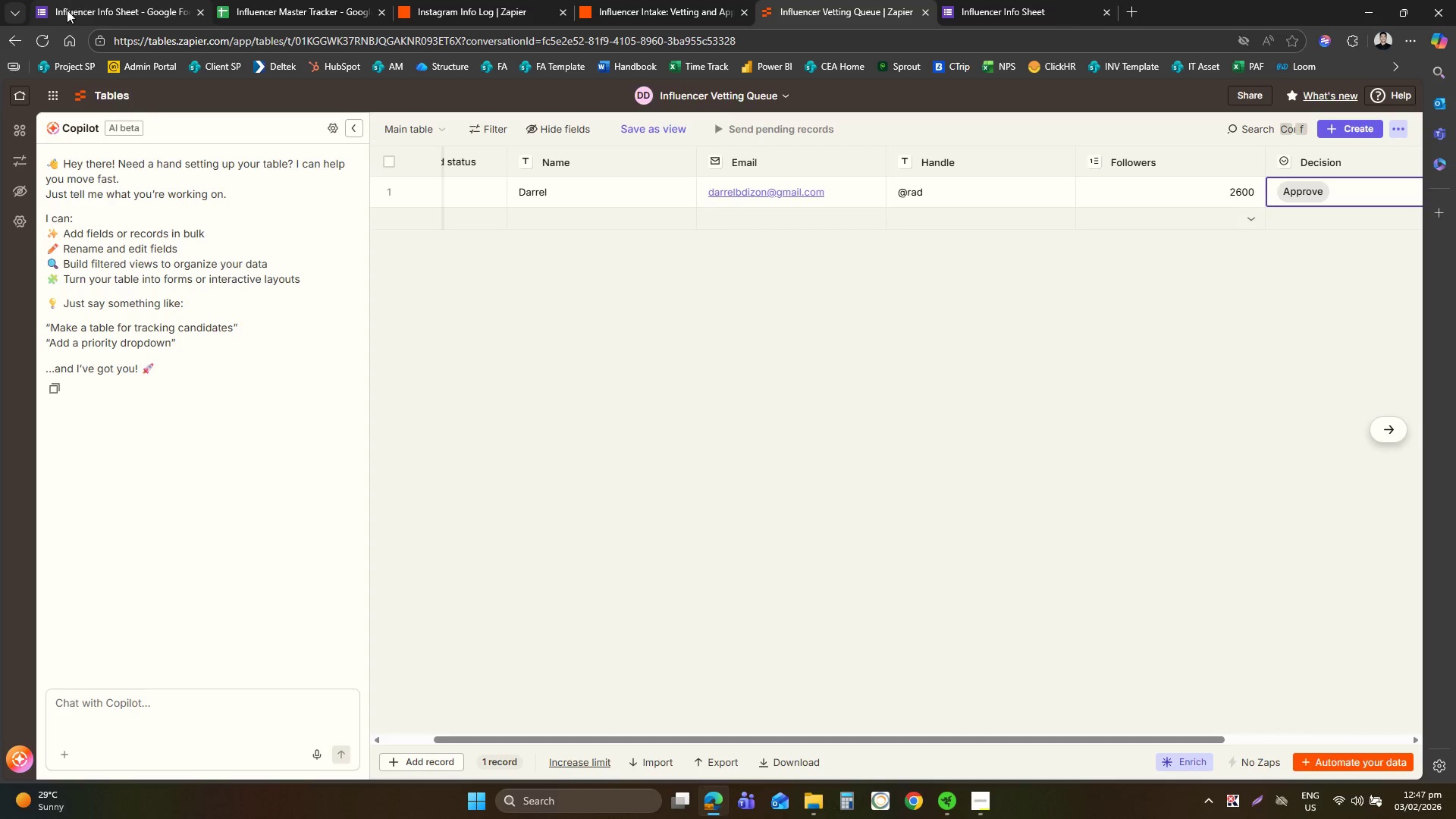 
left_click([46, 39])
 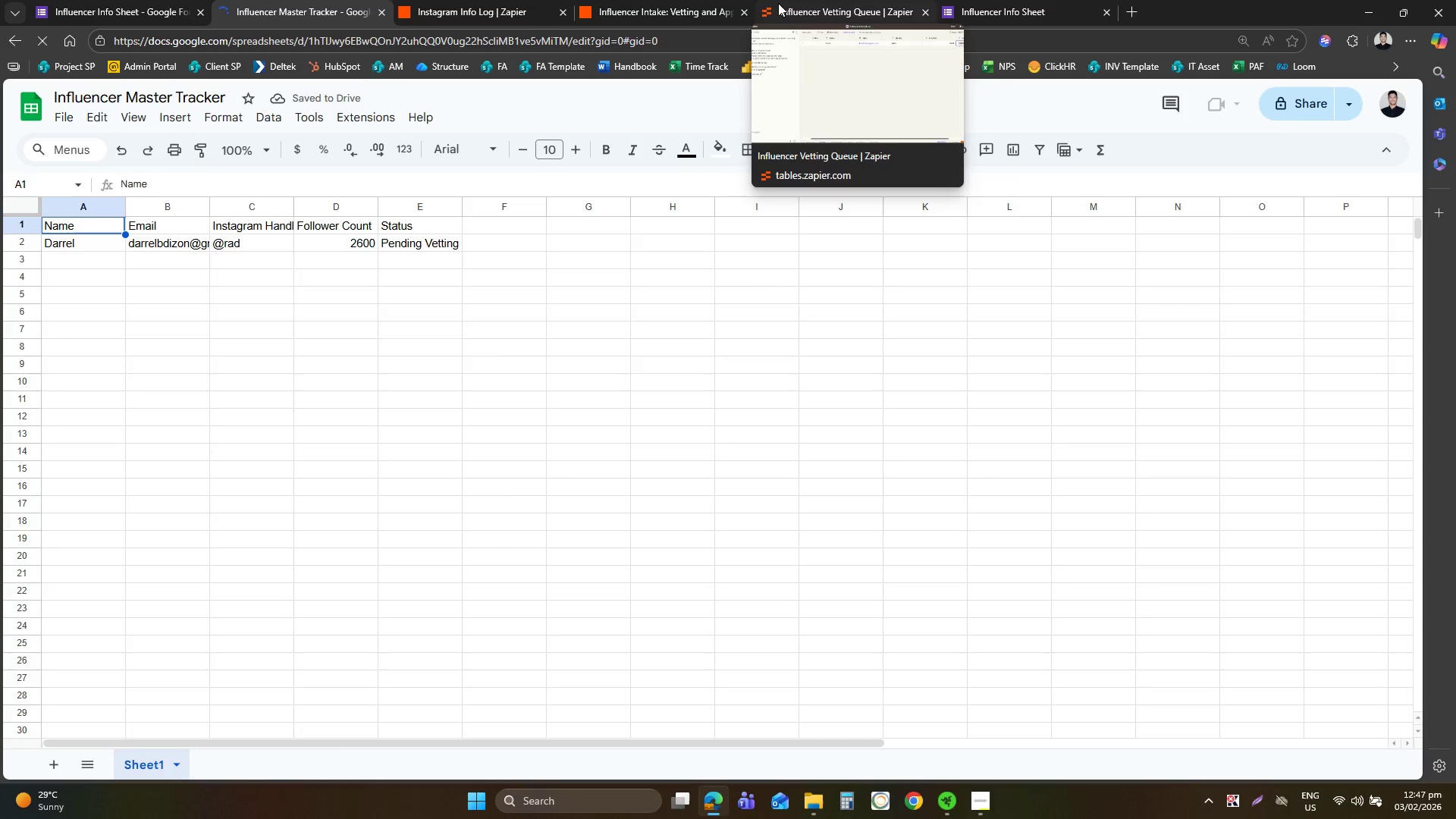 
wait(8.64)
 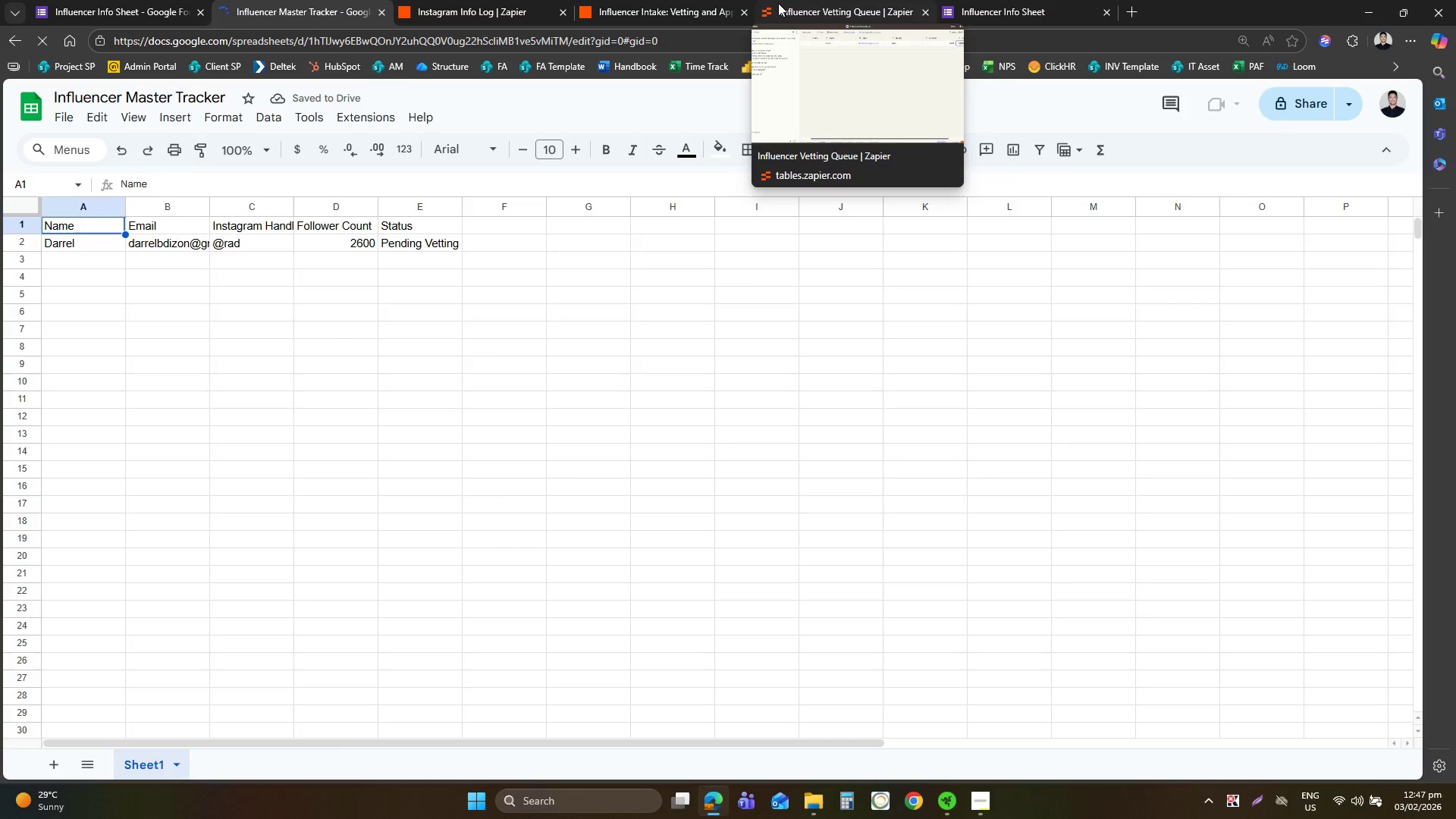 
left_click([695, 0])
 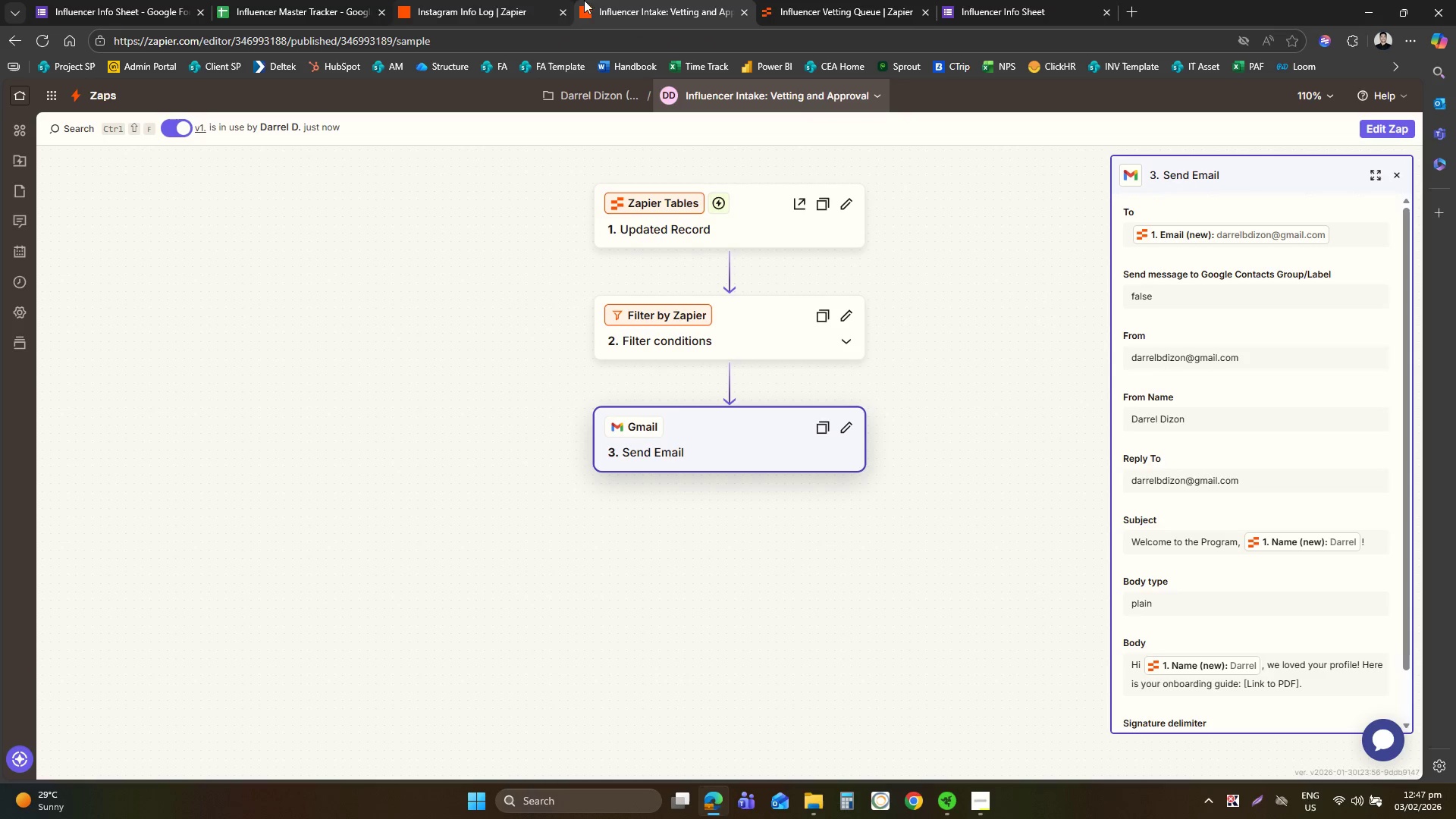 
left_click([828, 0])
 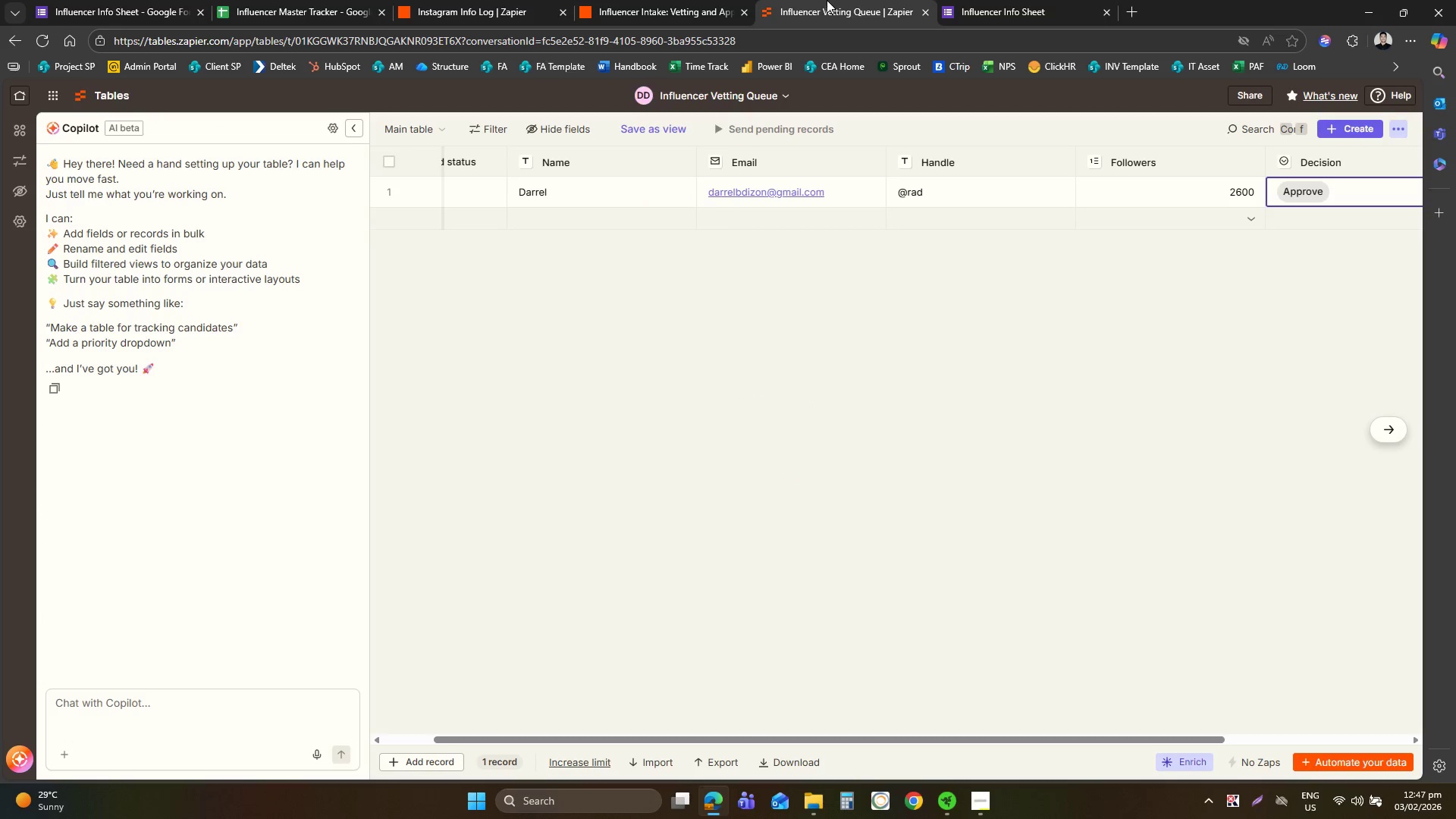 
left_click_drag(start_coordinate=[828, 0], to_coordinate=[465, 0])
 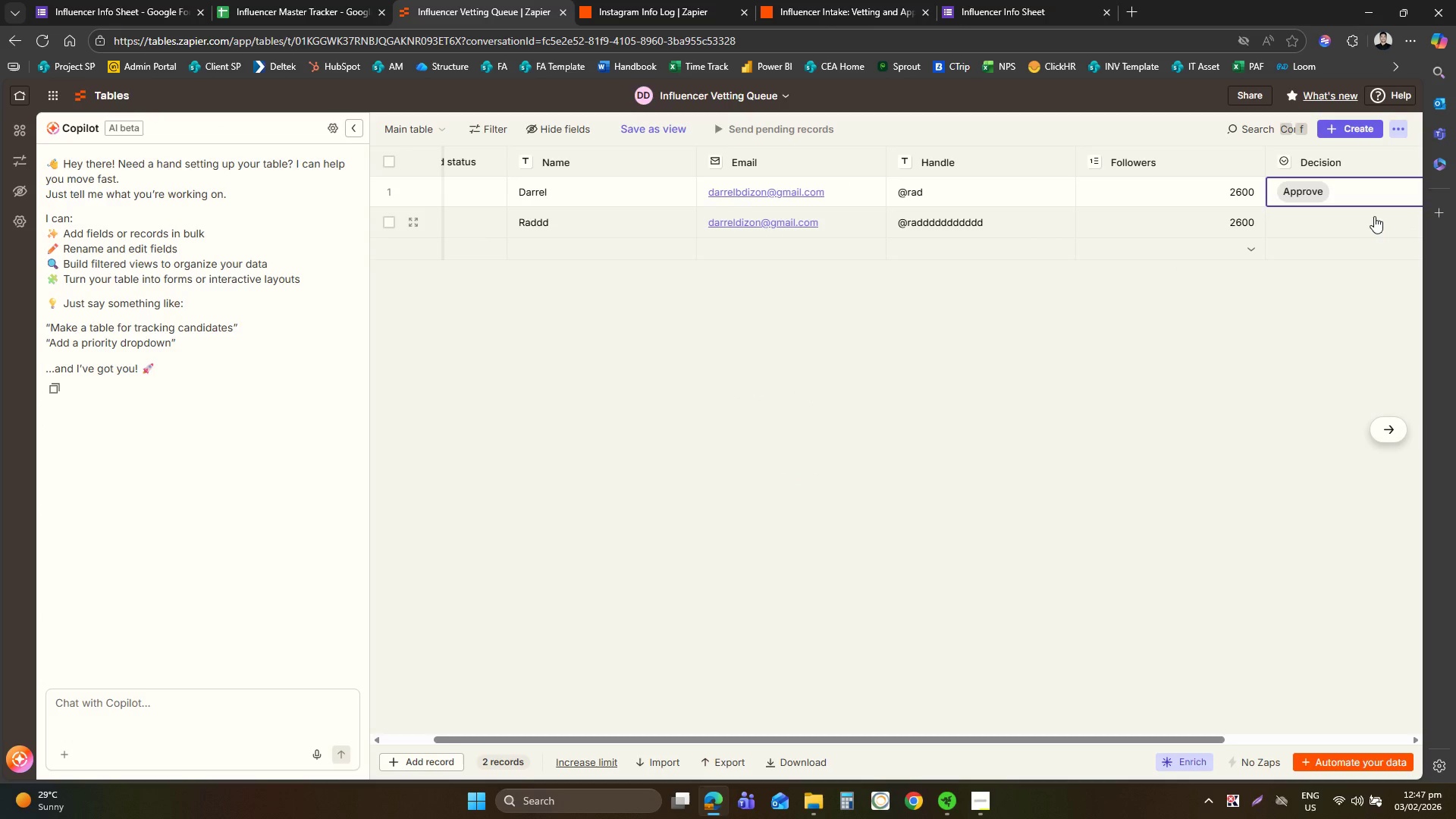 
left_click([1376, 221])
 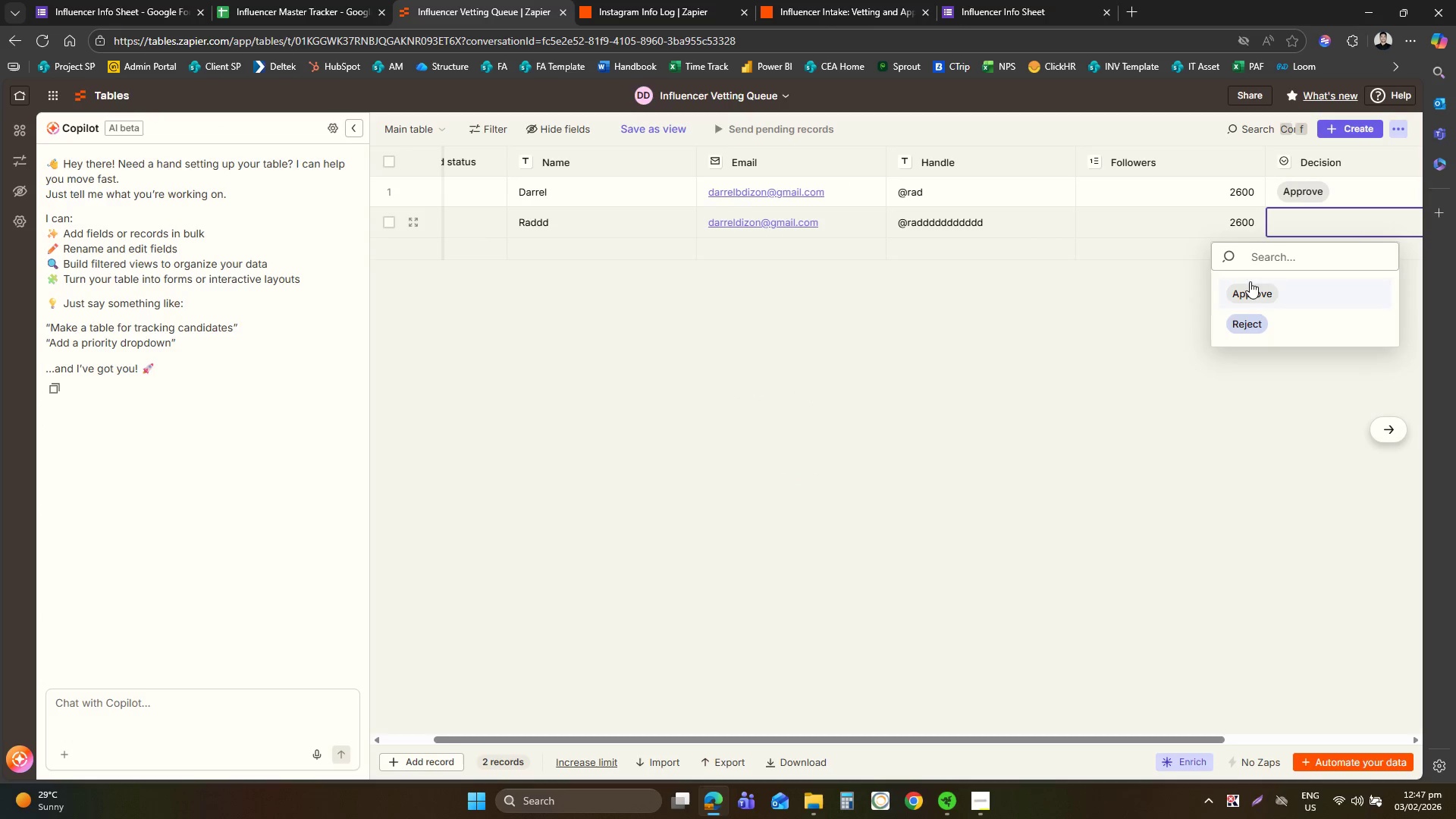 
left_click([1253, 289])
 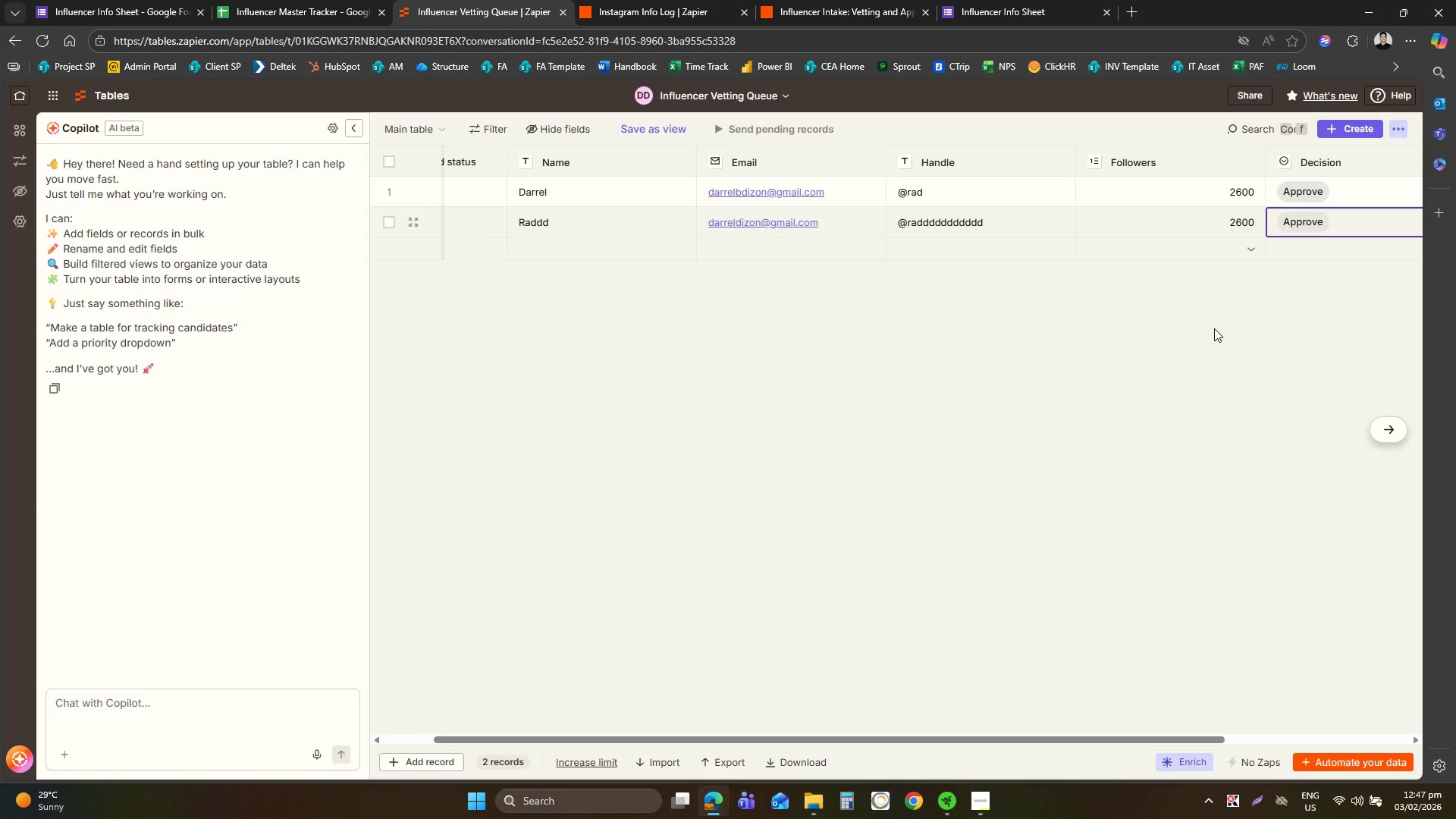 
left_click([1214, 328])
 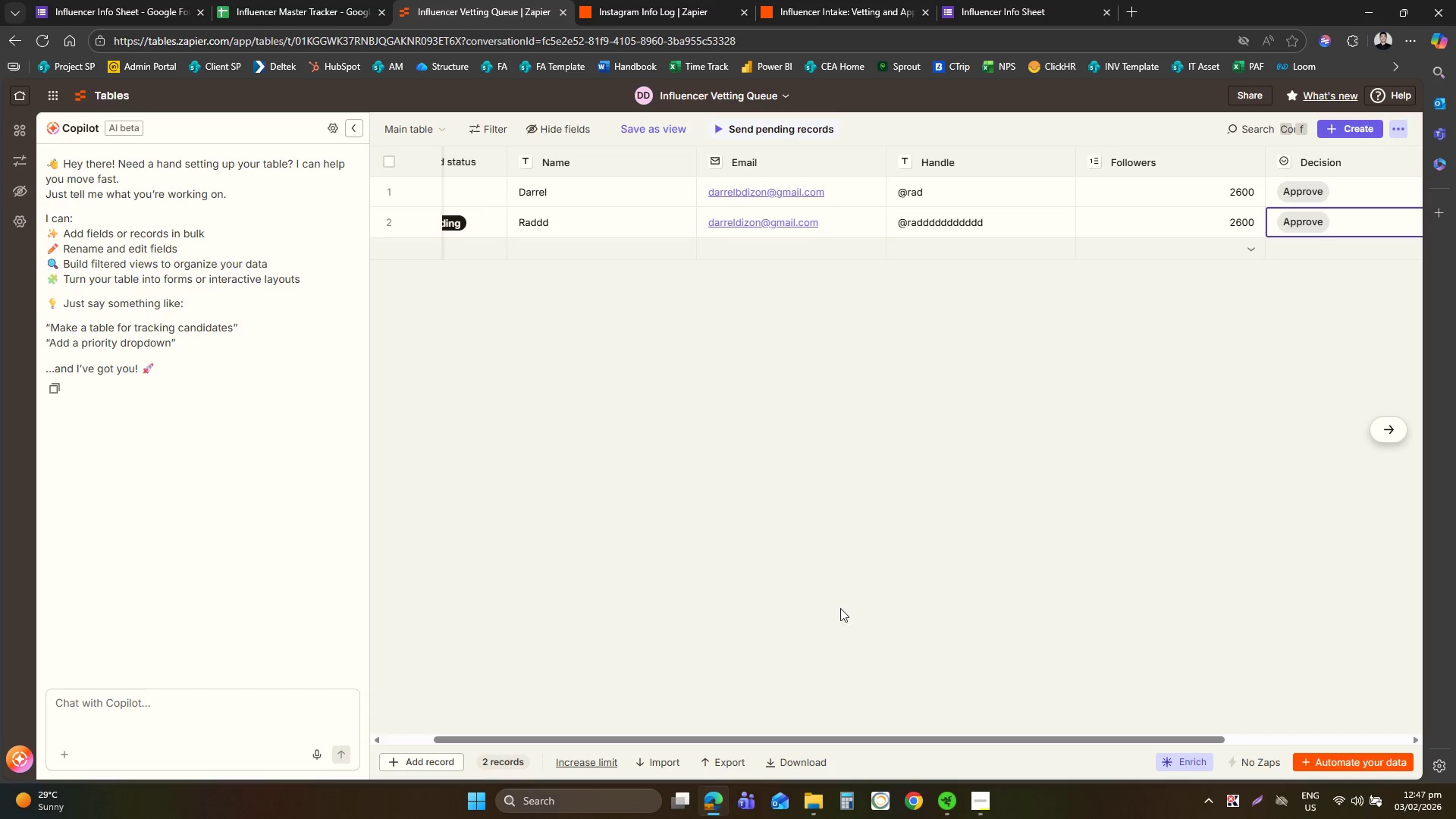 
left_click_drag(start_coordinate=[823, 742], to_coordinate=[601, 686])
 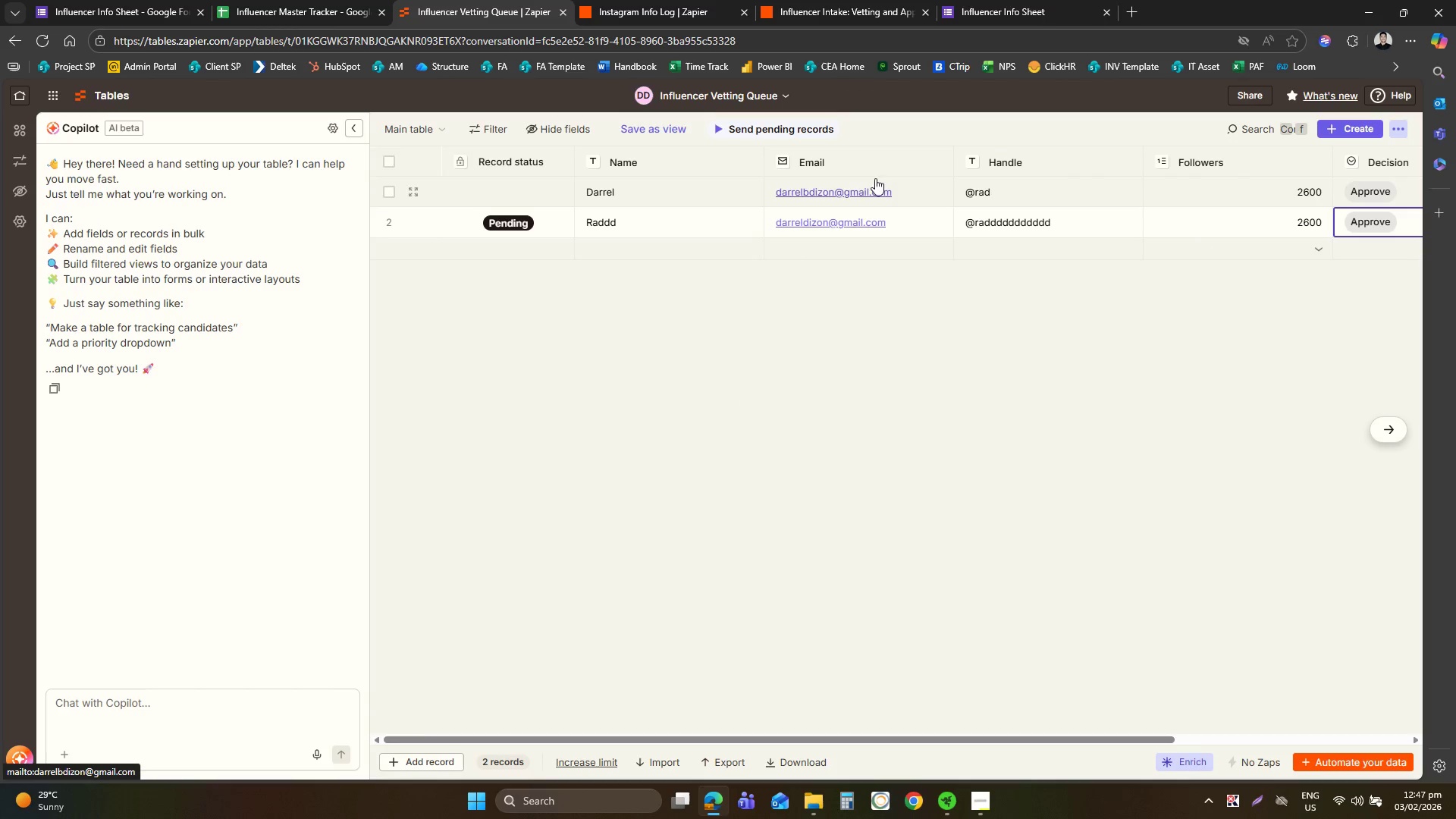 
left_click([1138, 8])
 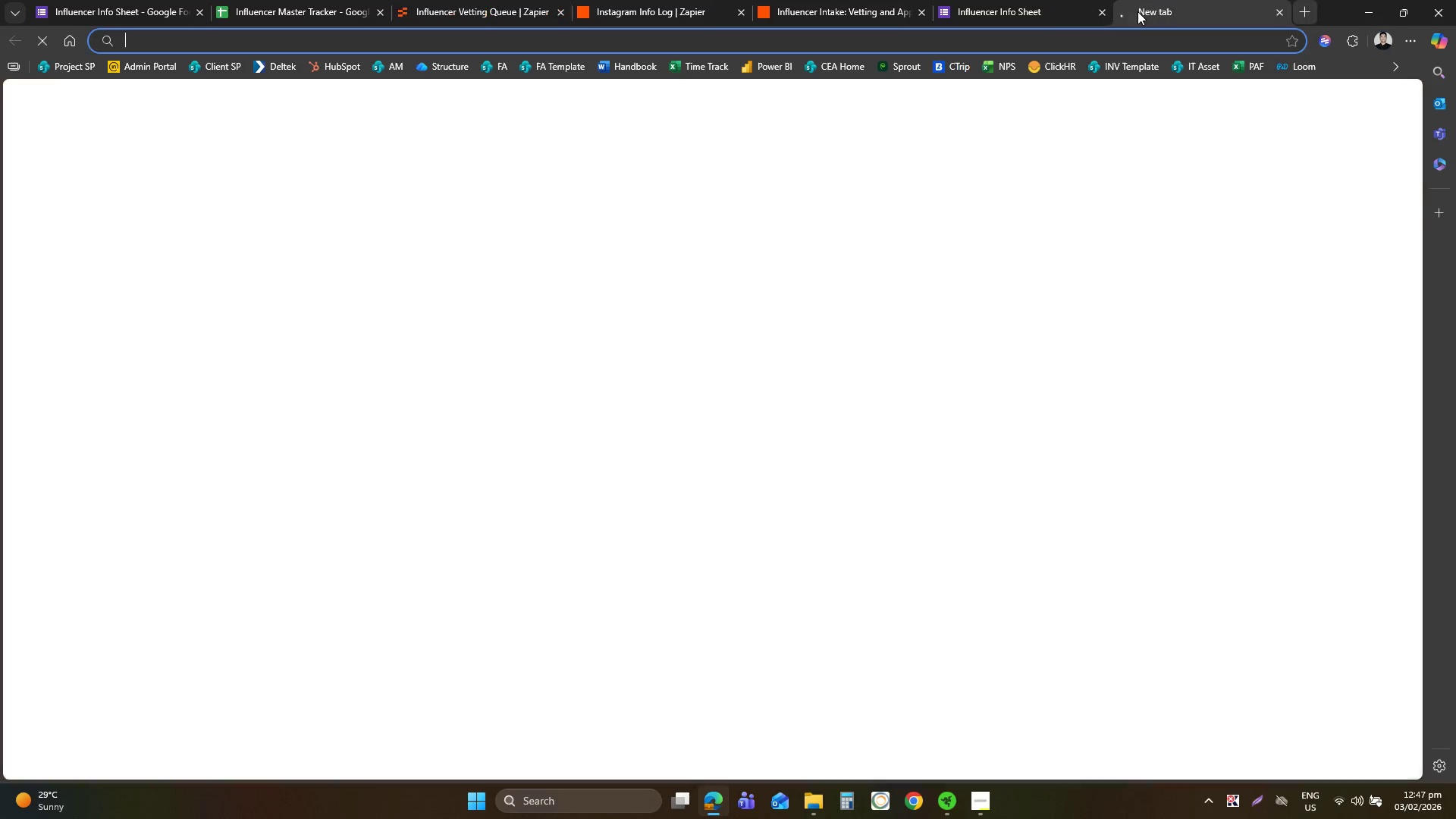 
type(gma)
 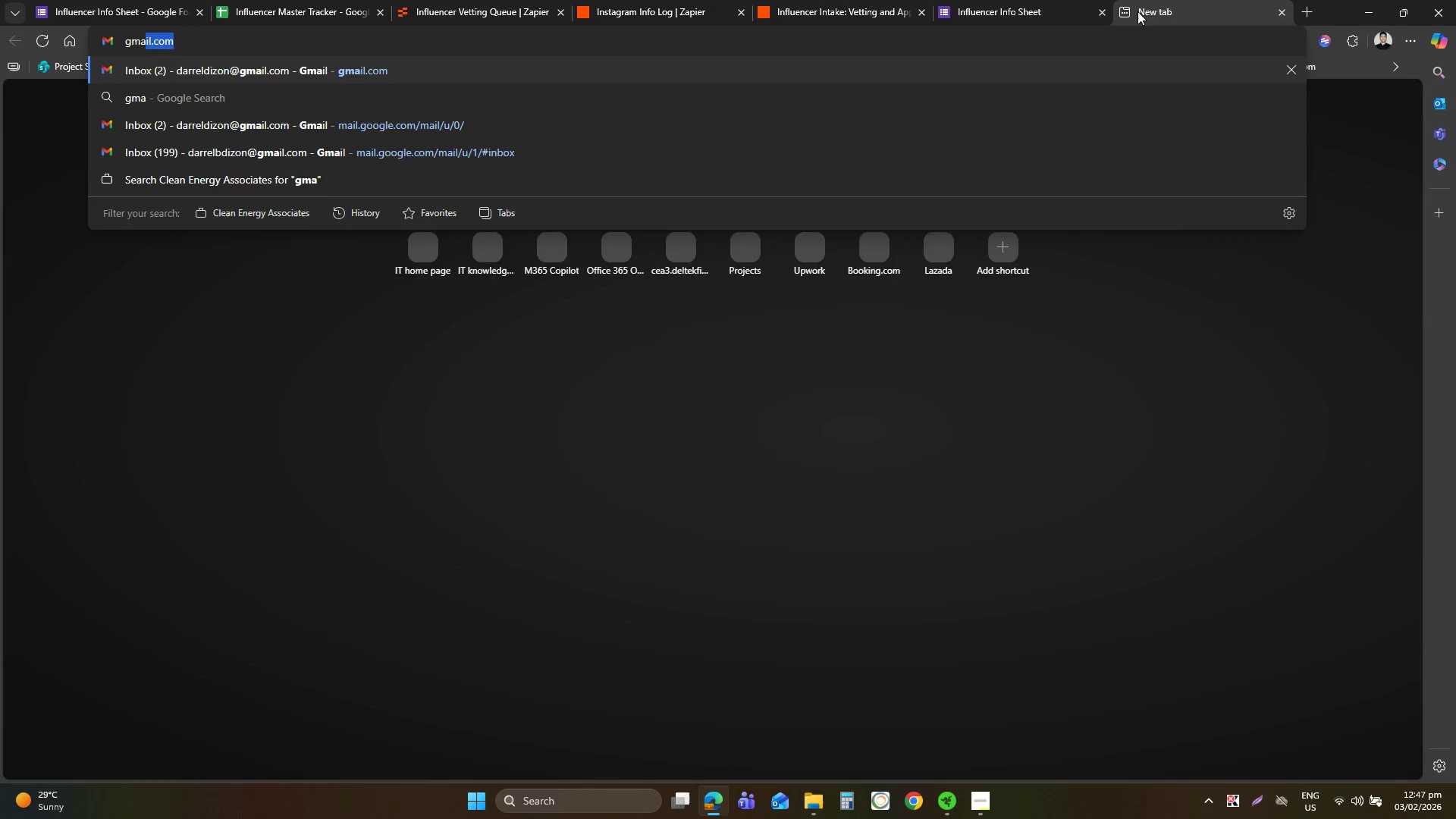 
key(Enter)
 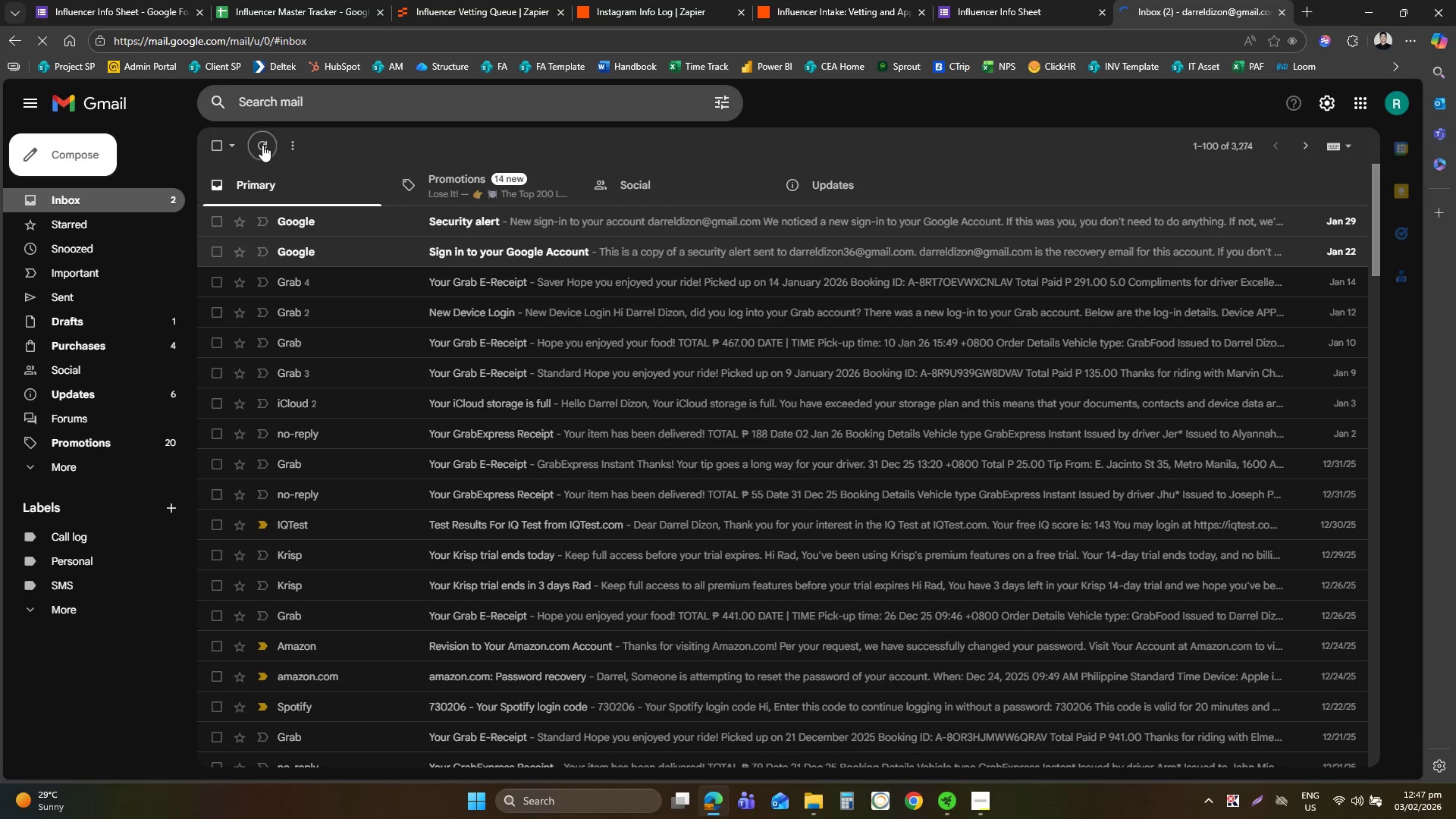 
wait(12.27)
 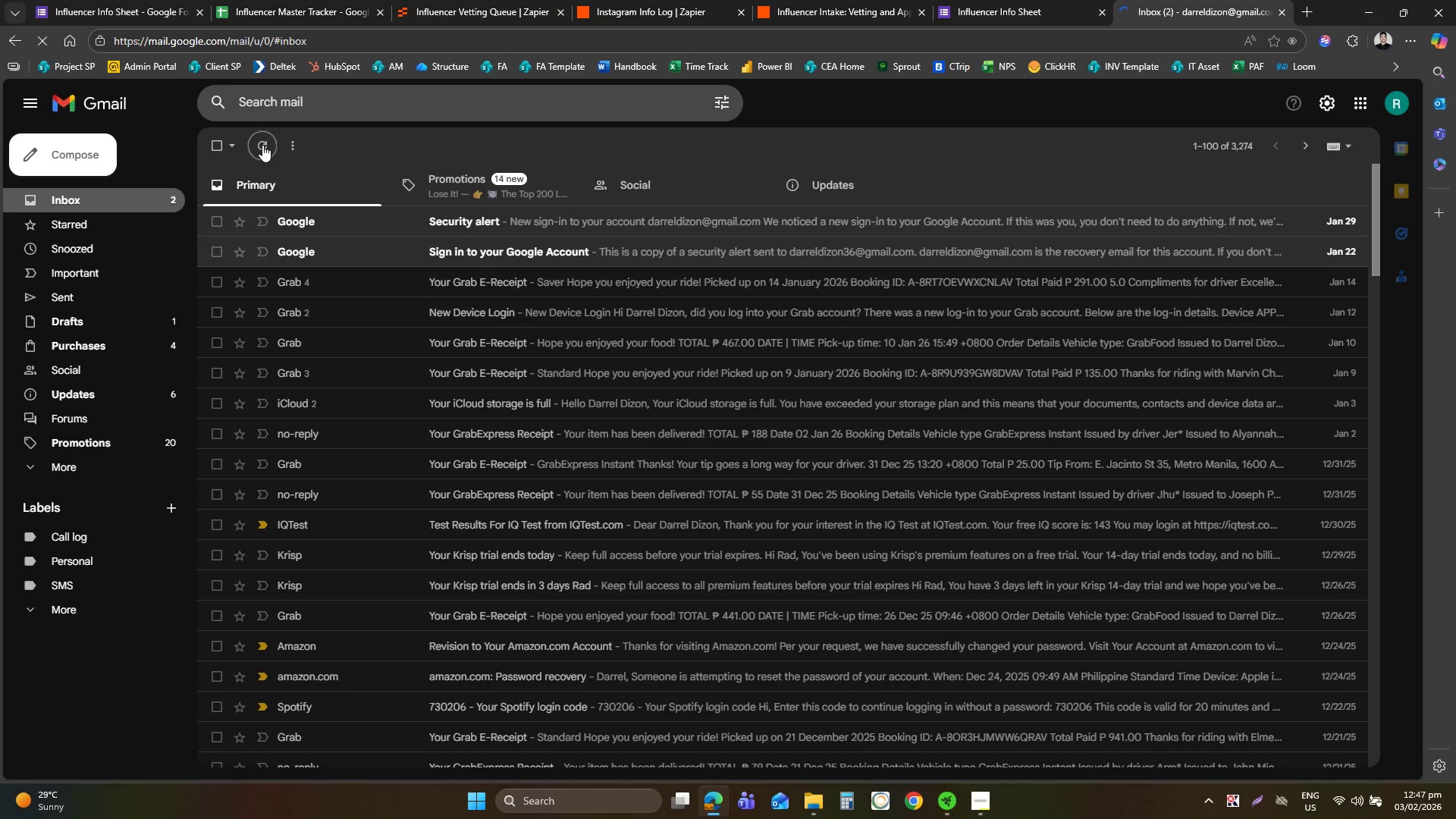 
left_click([1012, 0])
 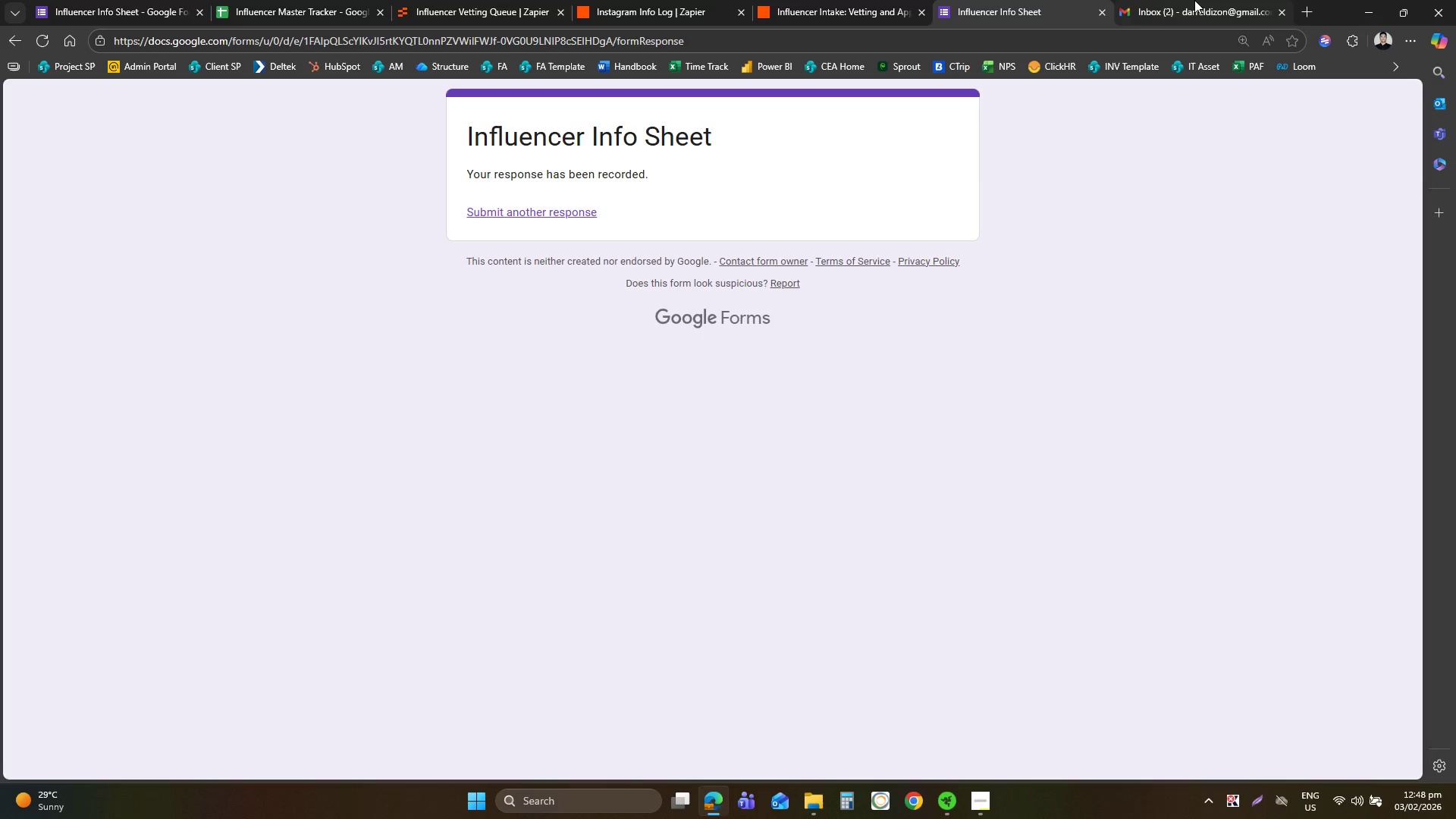 
left_click([854, 0])
 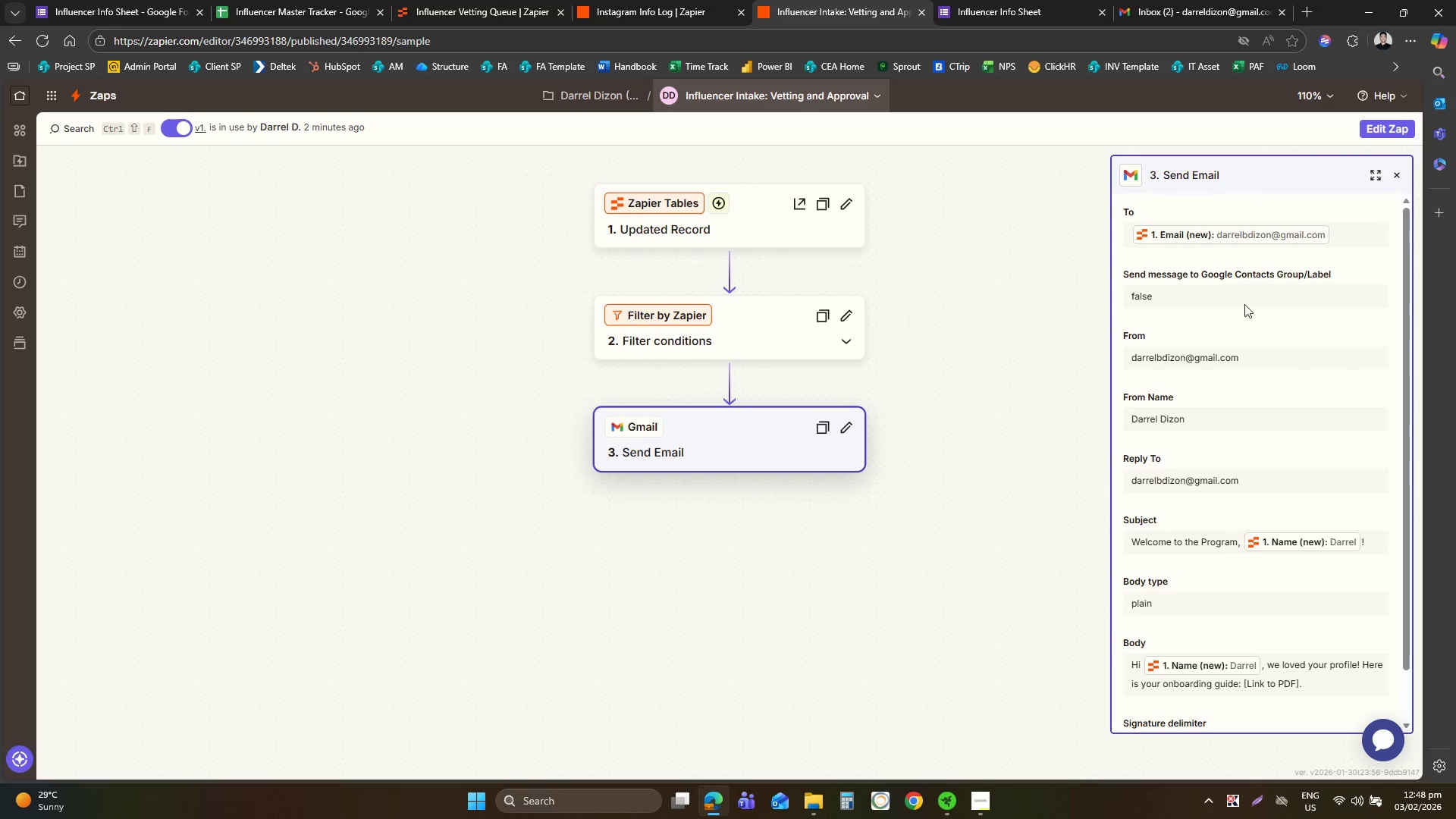 
left_click([765, 234])
 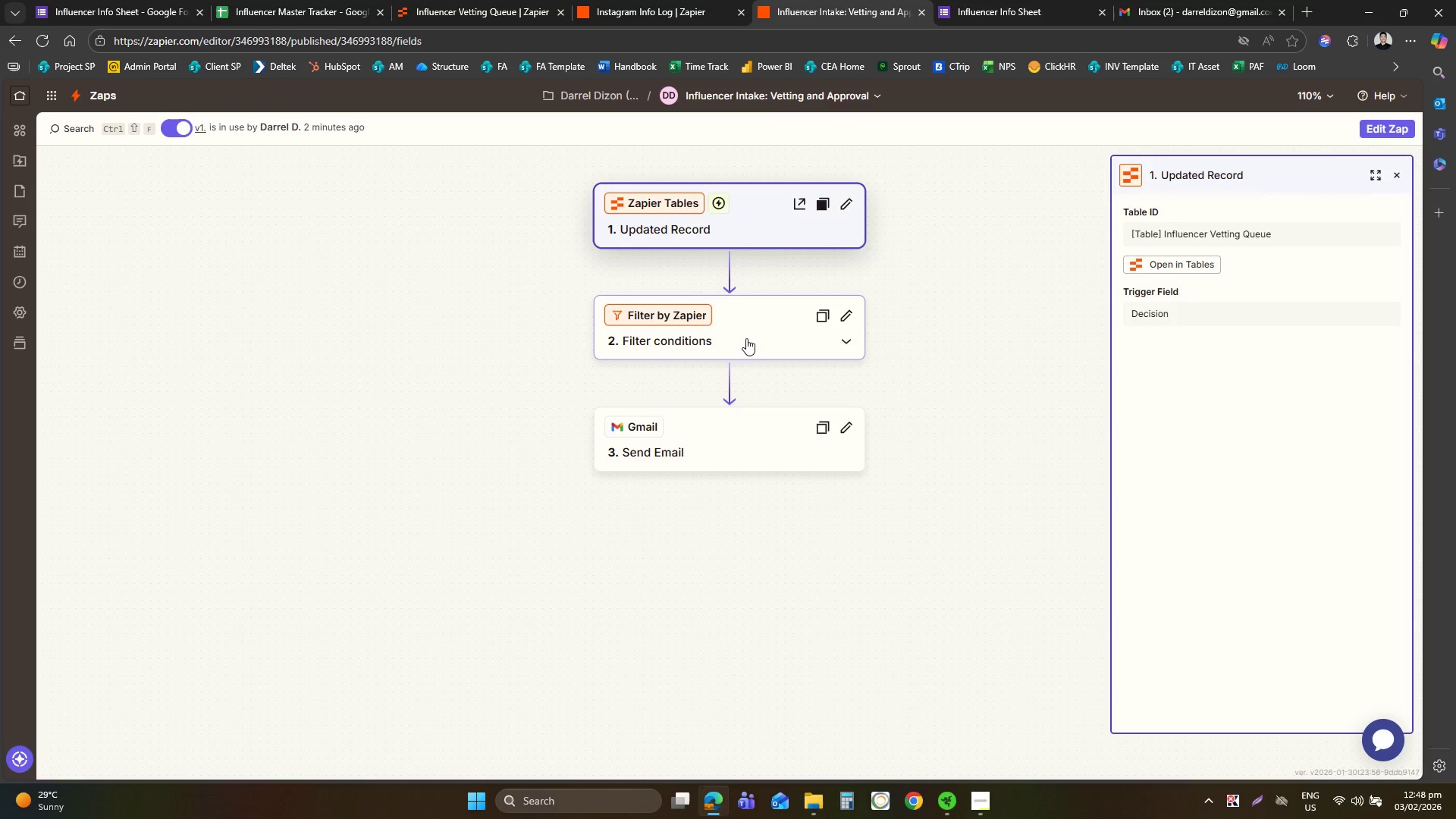 
wait(5.5)
 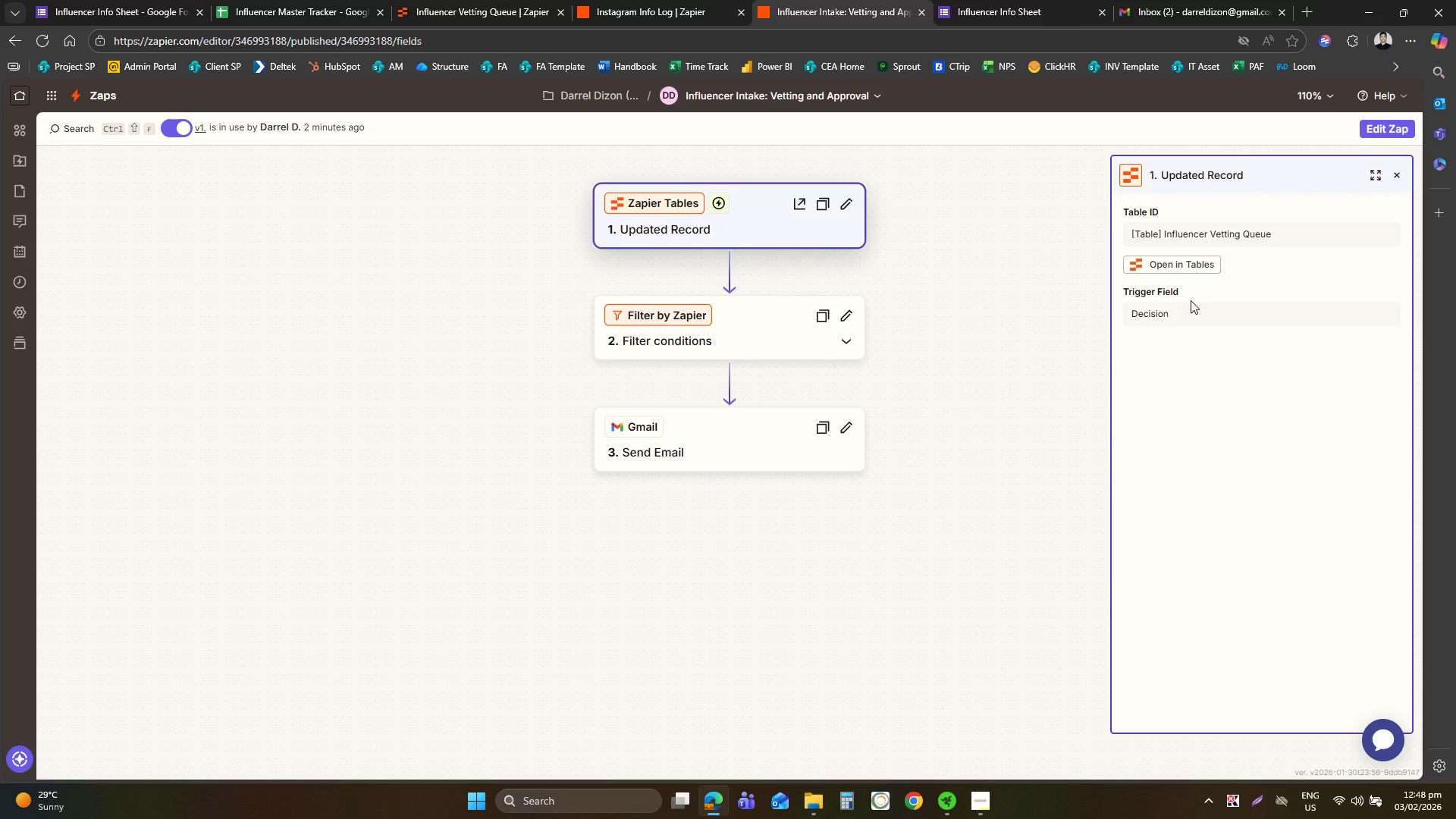 
scroll: coordinate [1189, 281], scroll_direction: up, amount: 2.0
 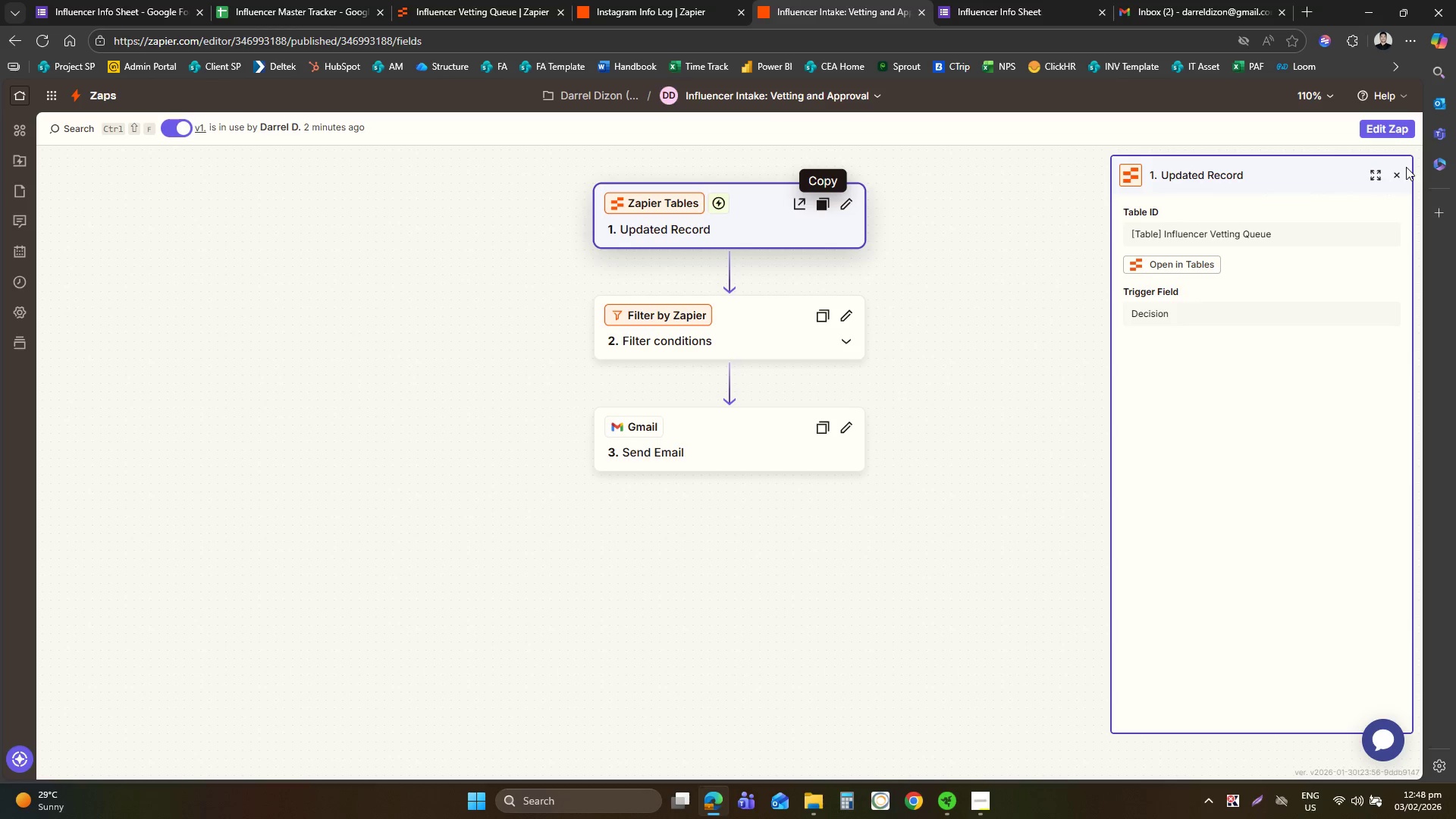 
left_click([1395, 174])
 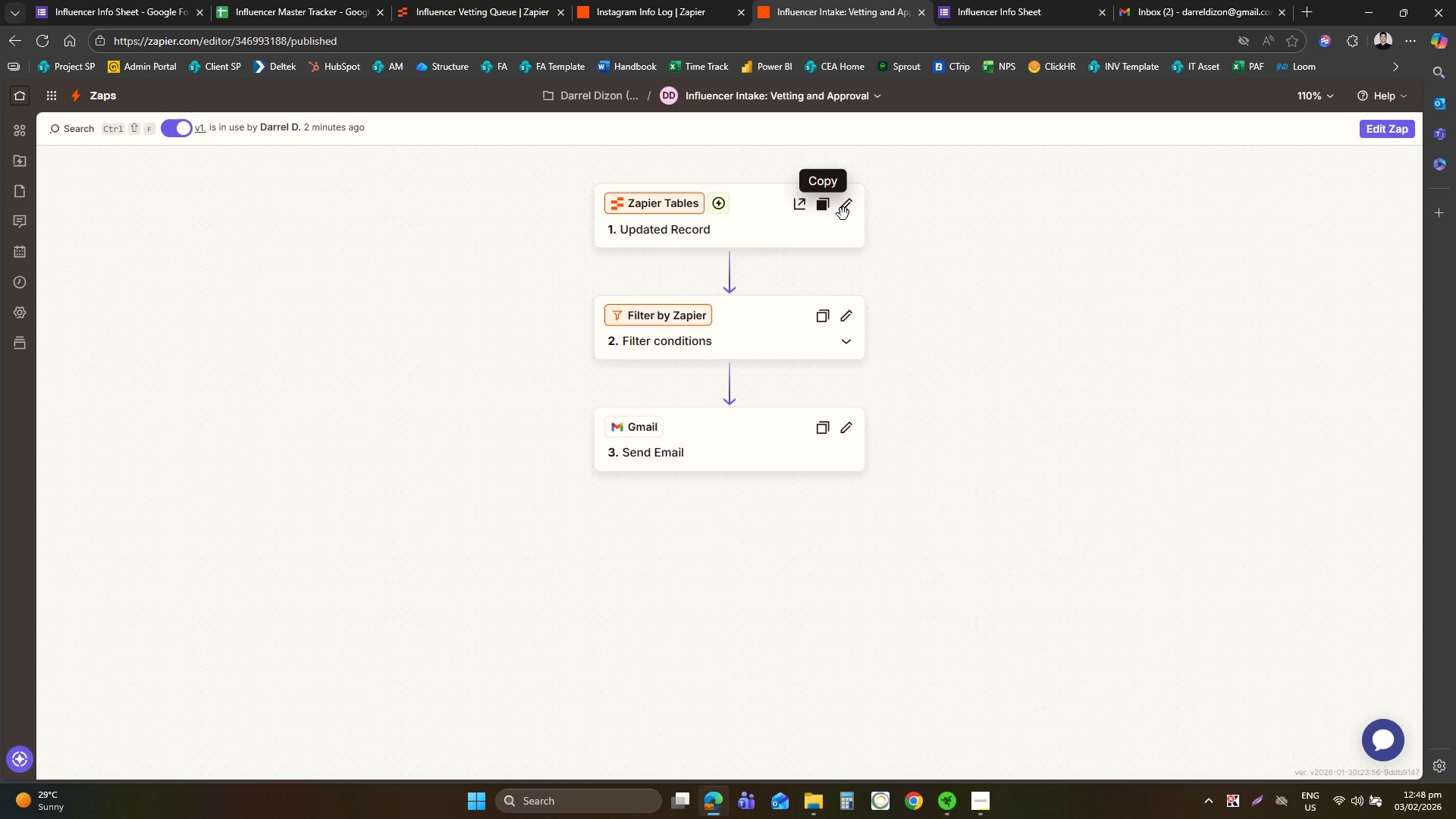 
left_click([752, 224])
 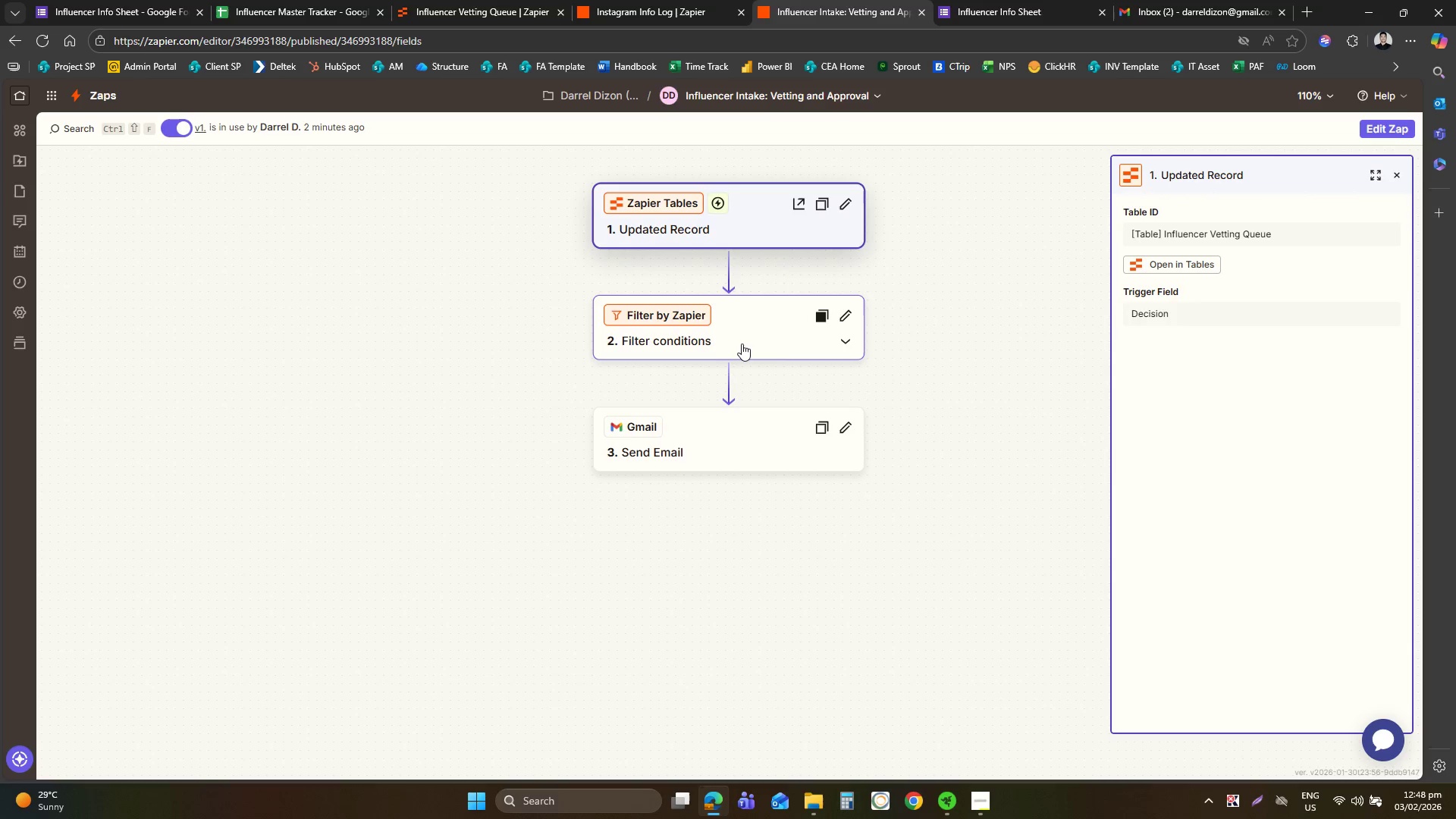 
left_click([764, 311])
 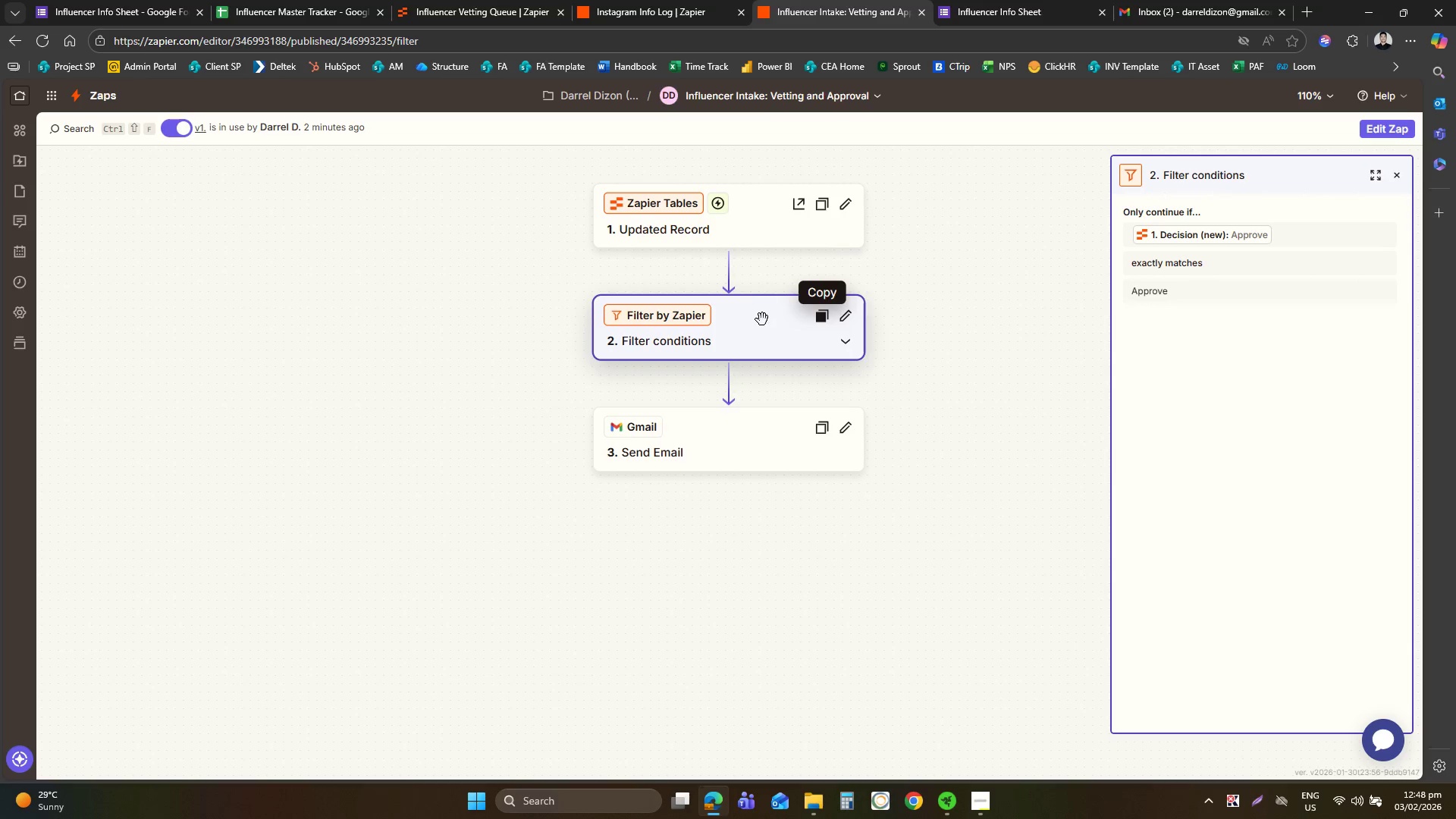 
left_click([745, 447])
 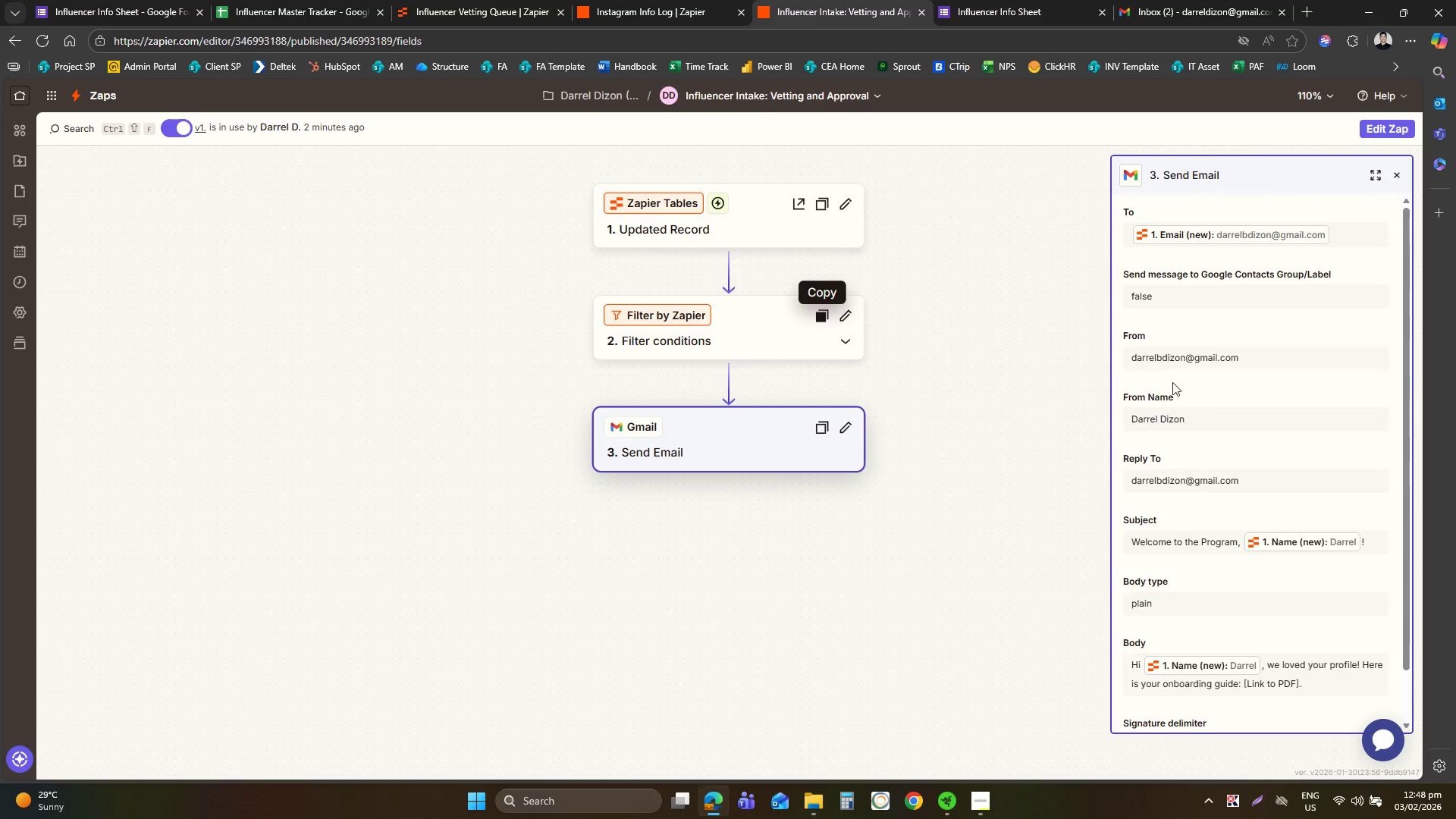 
scroll: coordinate [1174, 381], scroll_direction: down, amount: 2.0
 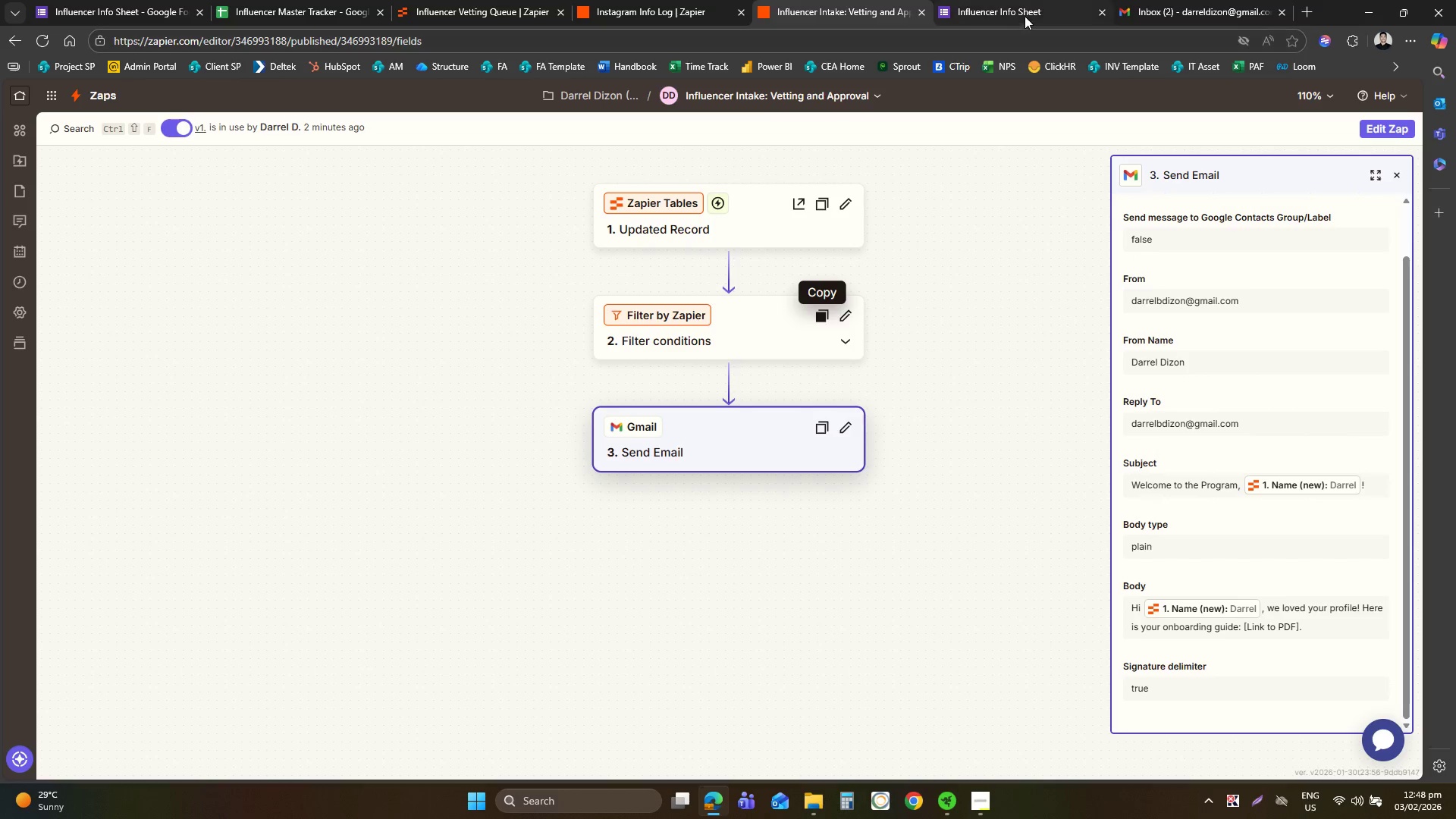 
left_click([1209, 0])
 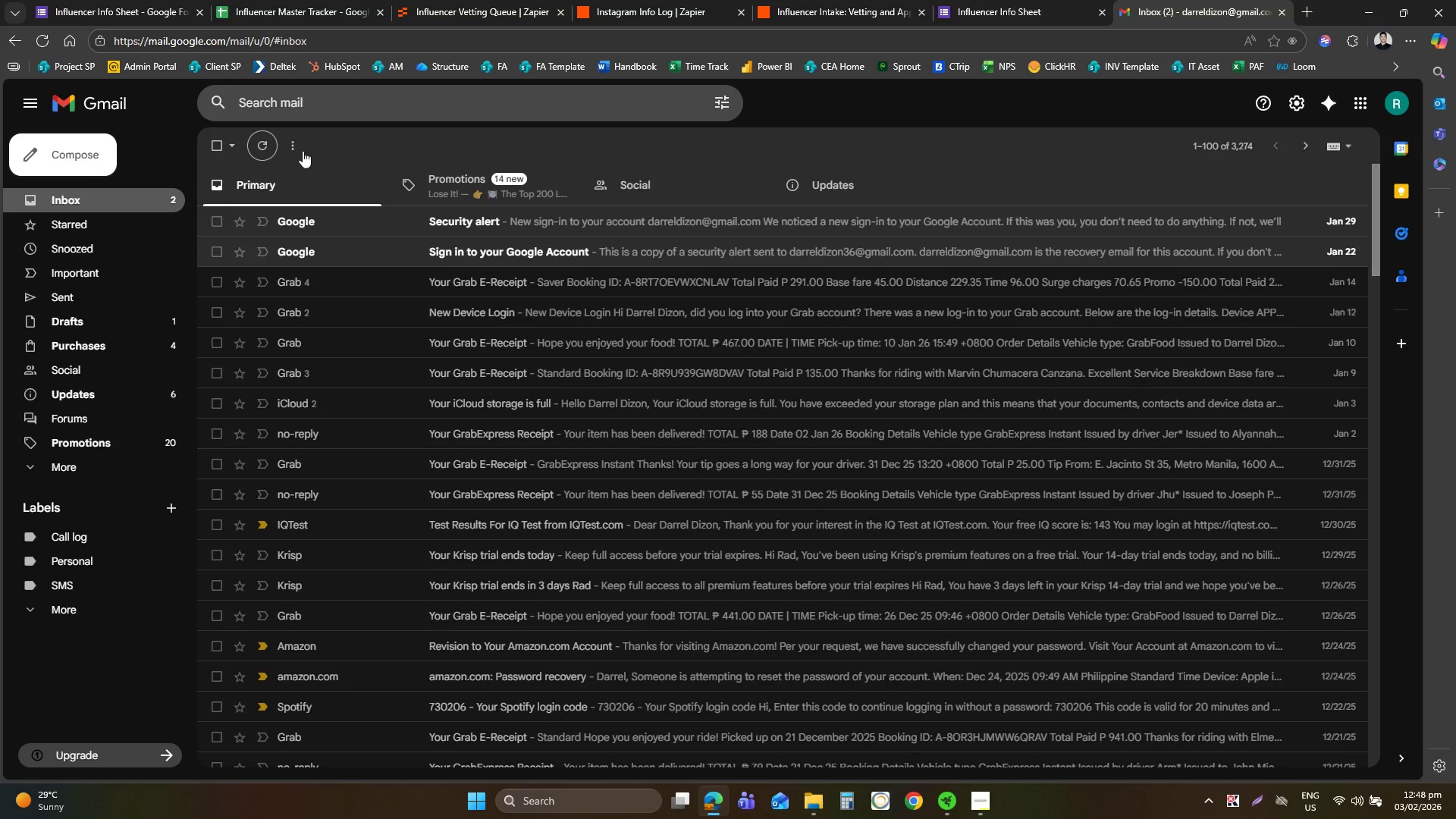 
left_click([261, 141])
 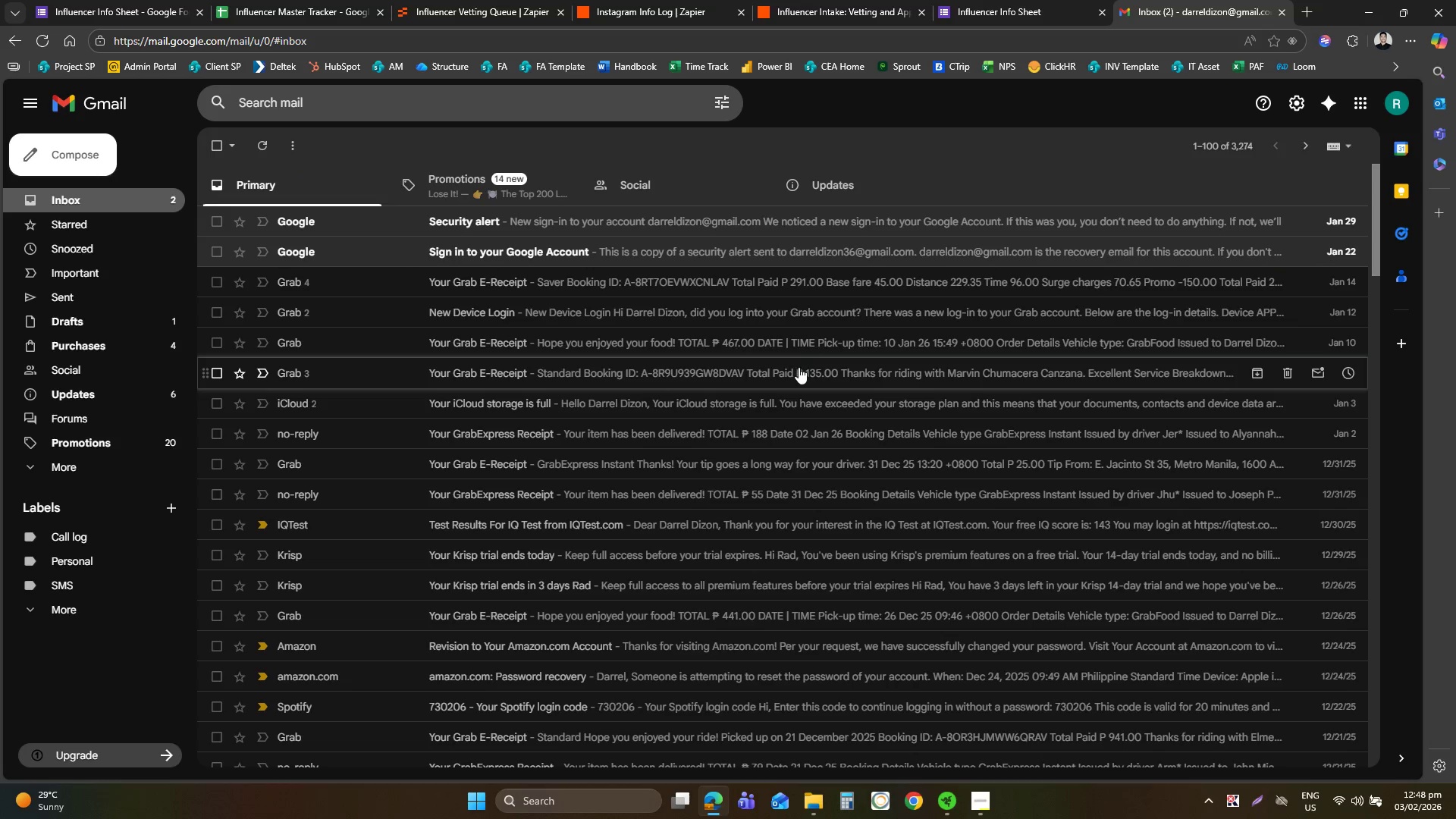 
wait(5.02)
 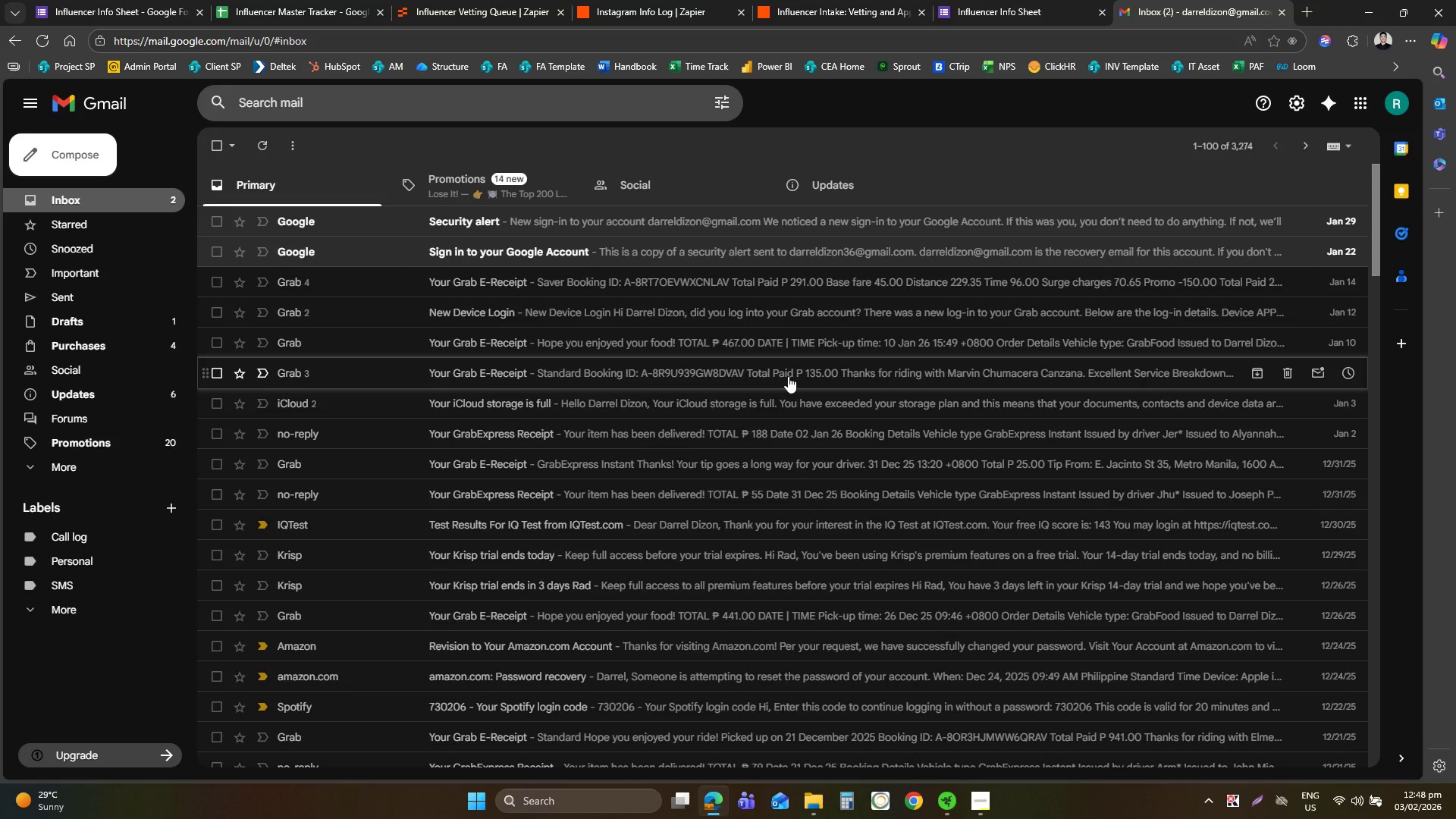 
left_click([808, 0])
 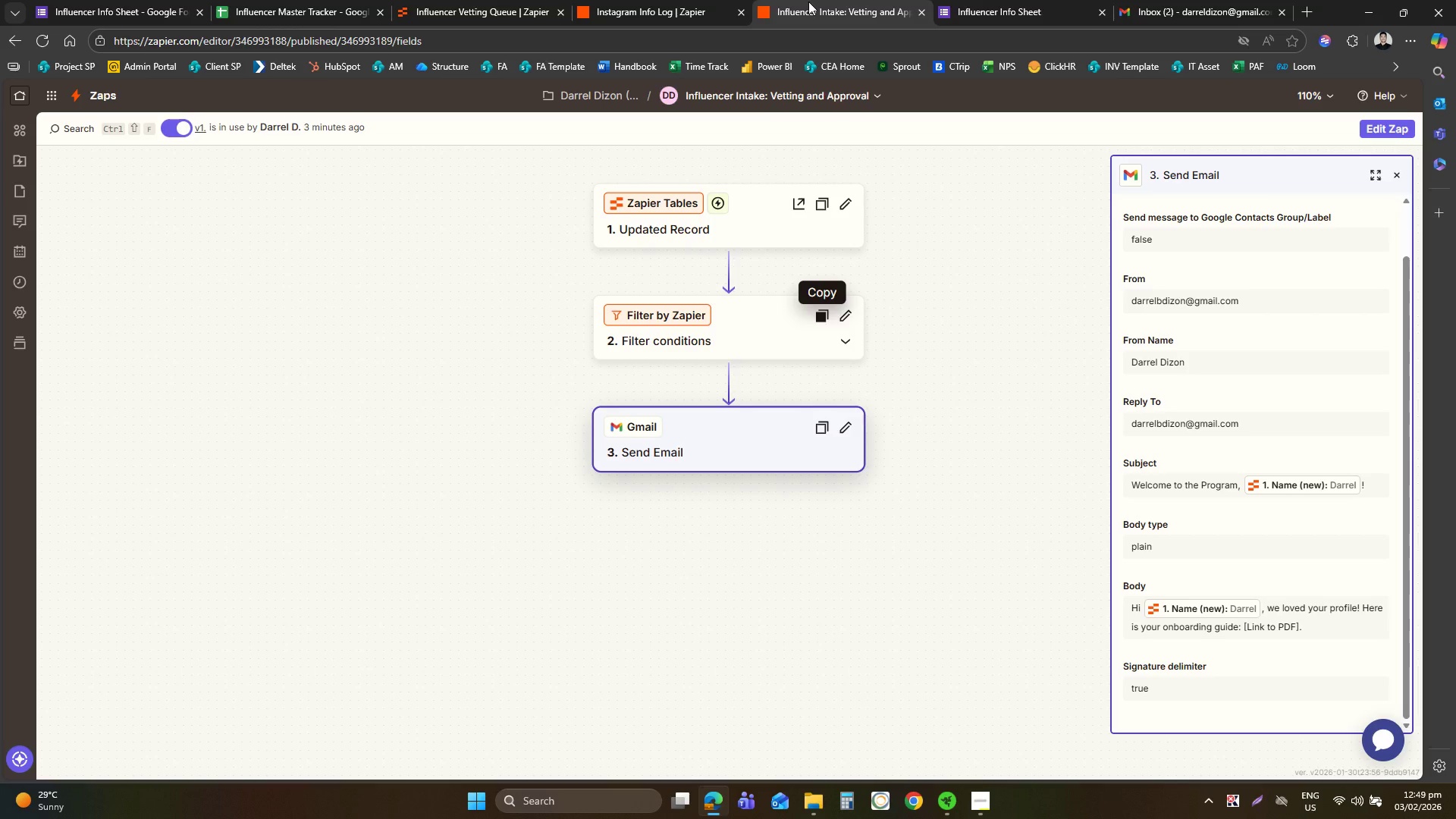 
wait(50.78)
 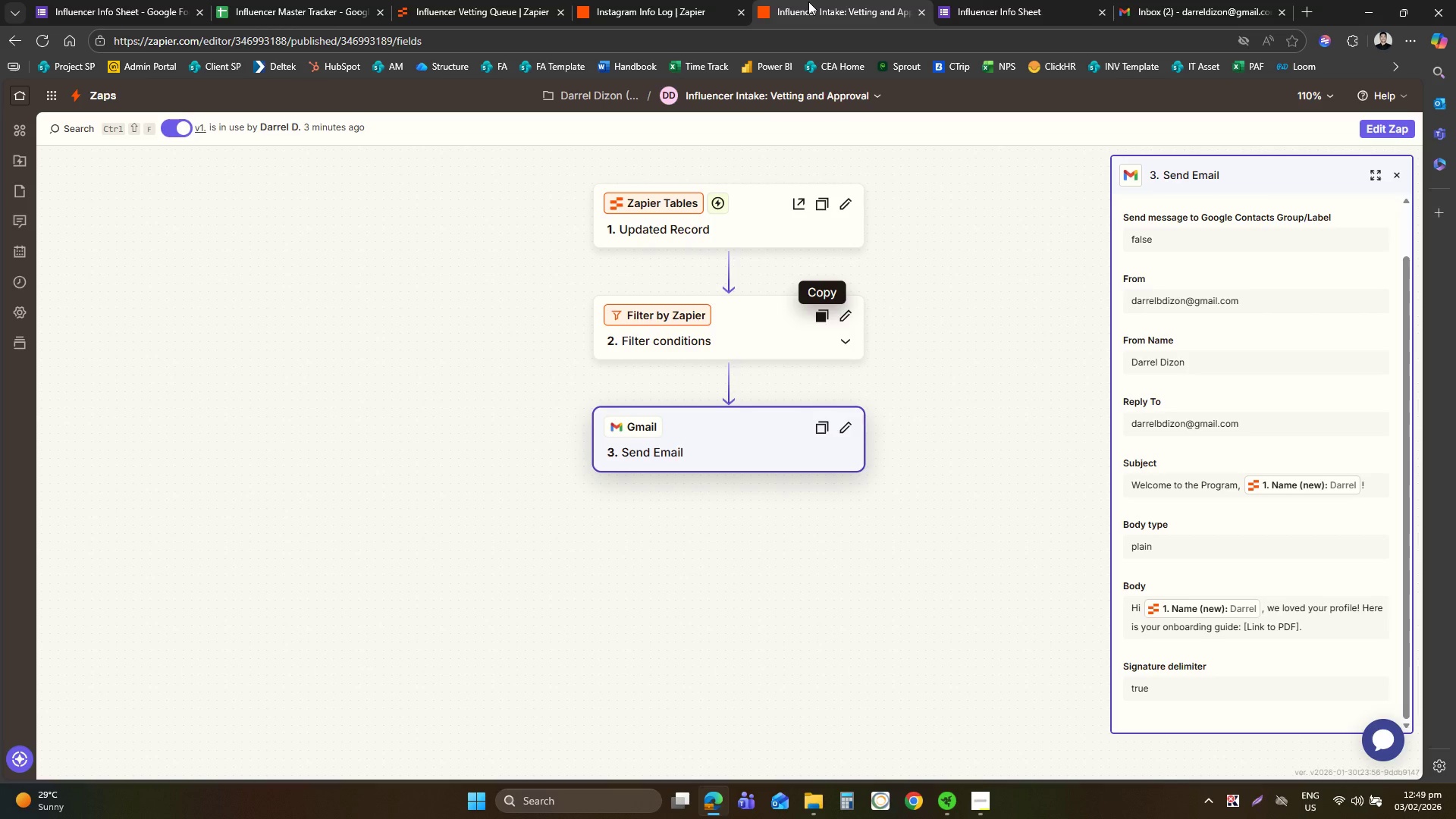 
left_click([42, 32])
 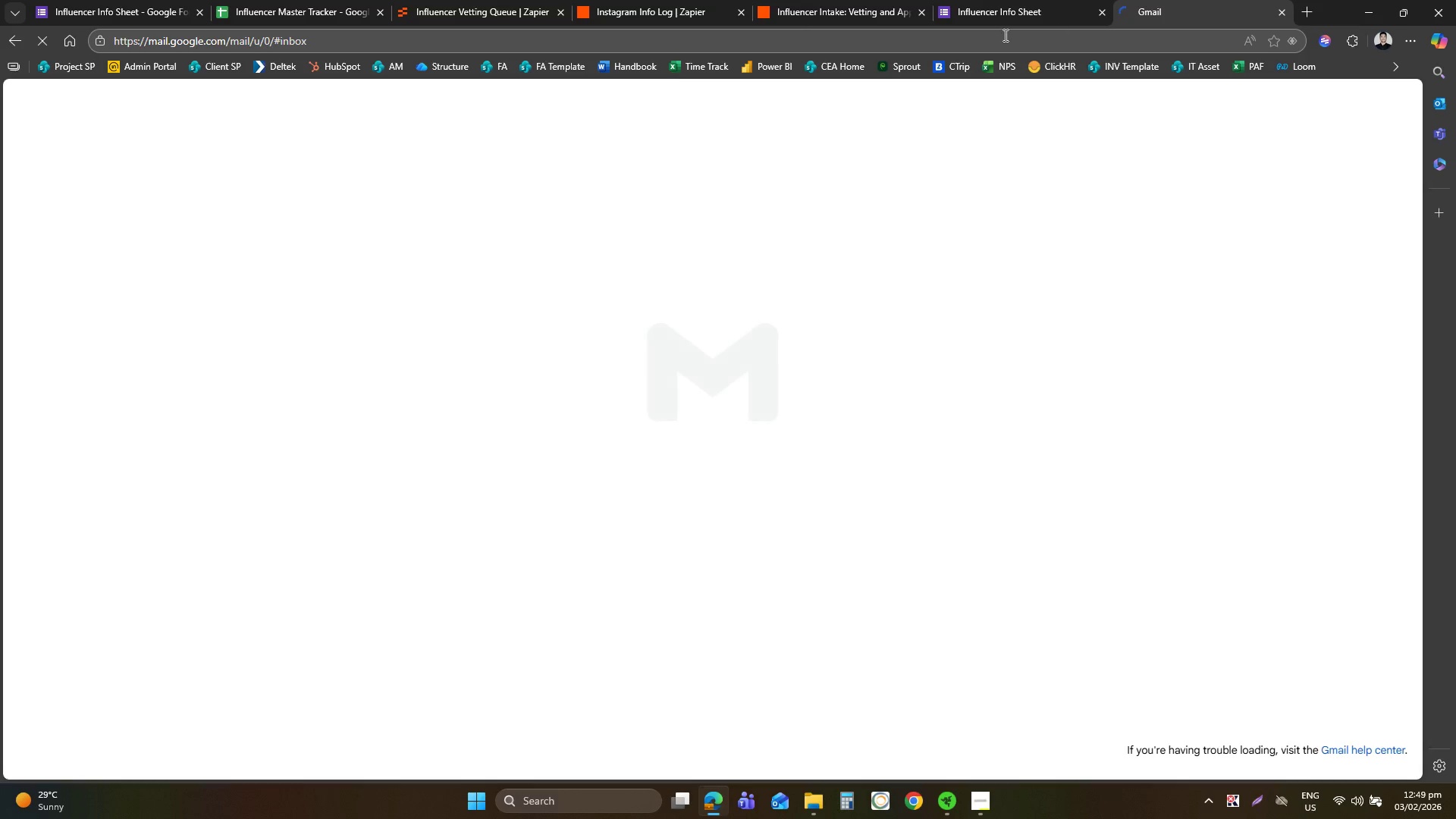 
mouse_move([705, -1])
 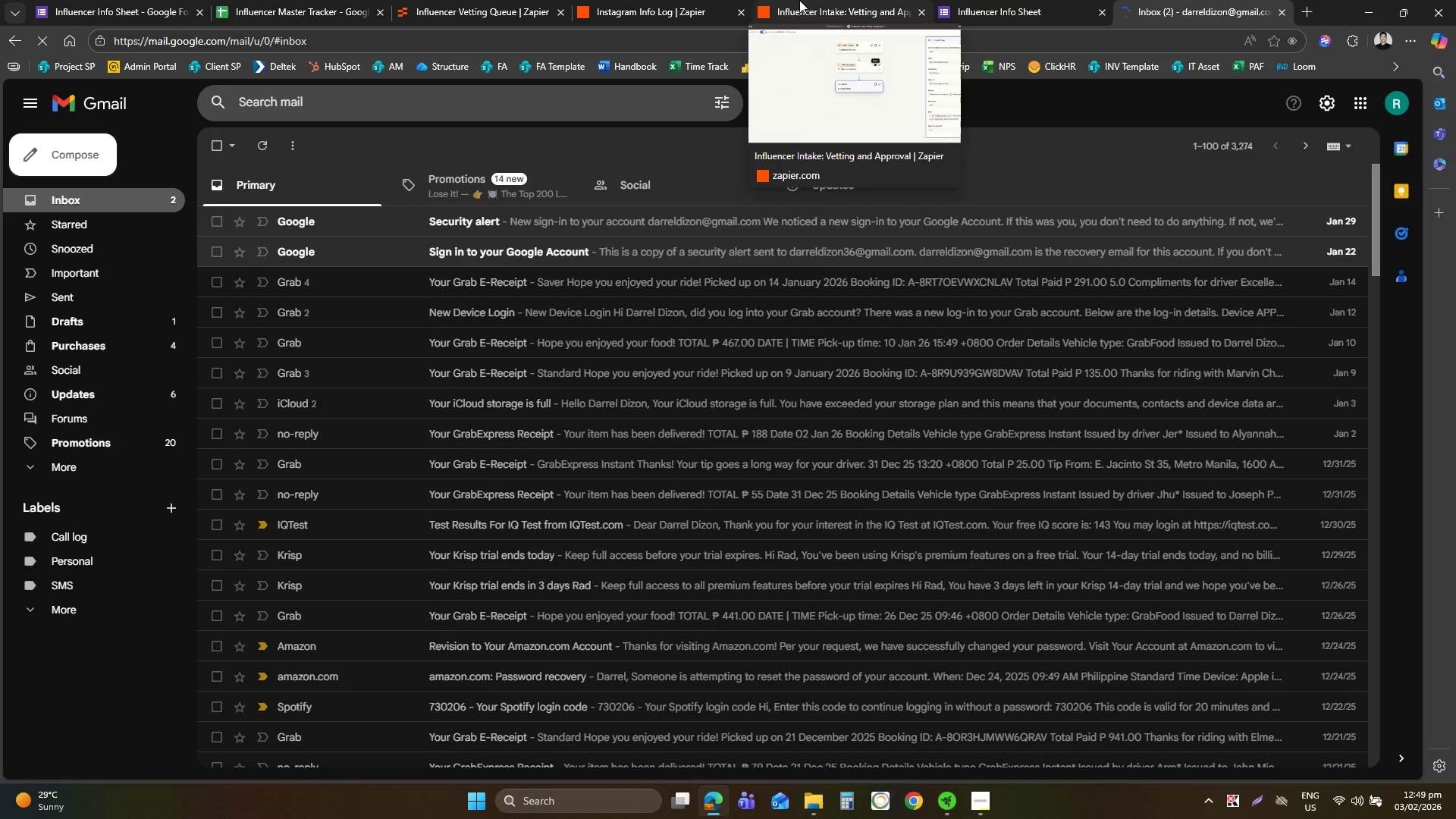 
left_click([799, 0])
 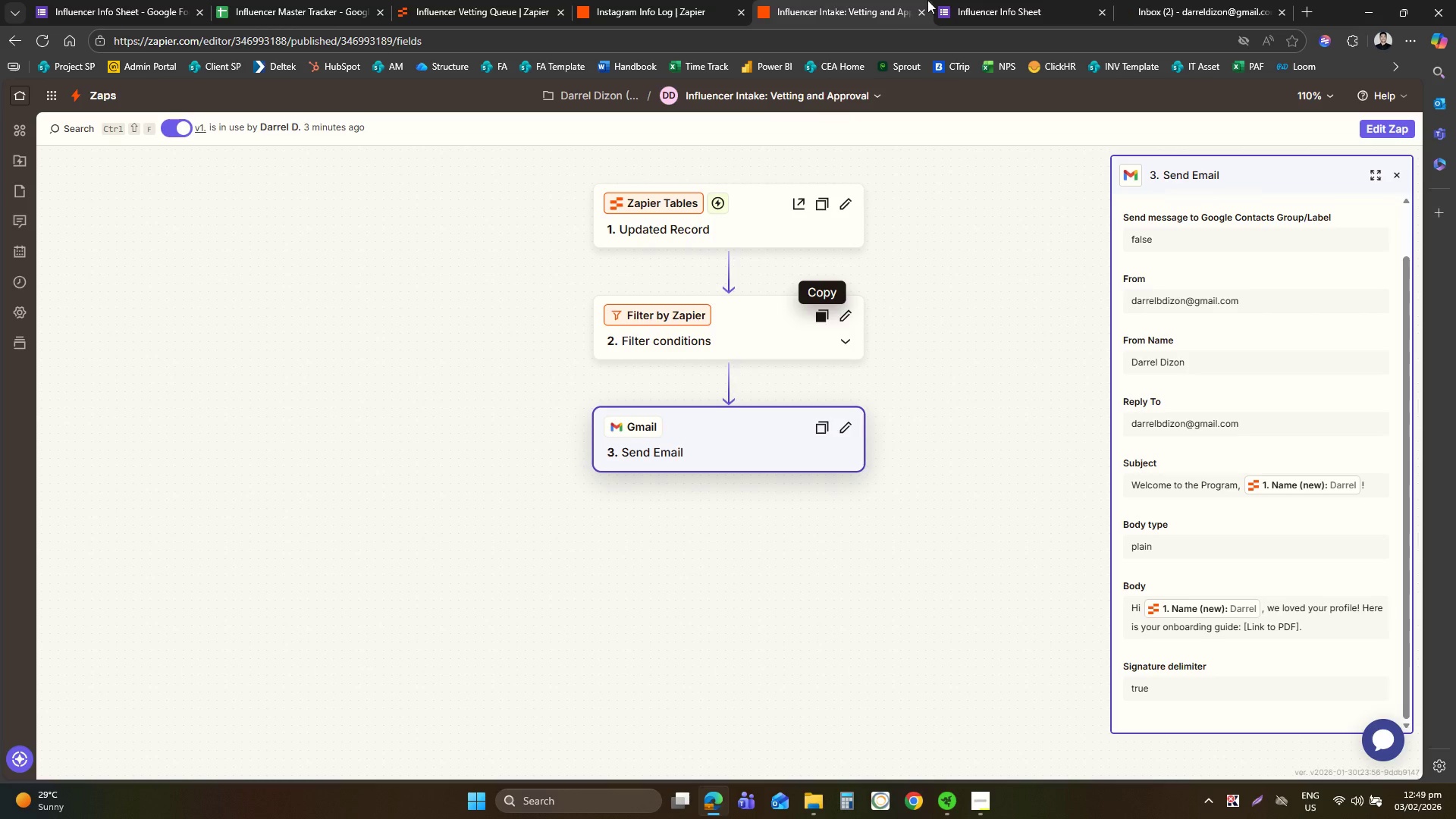 
mouse_move([1027, 0])
 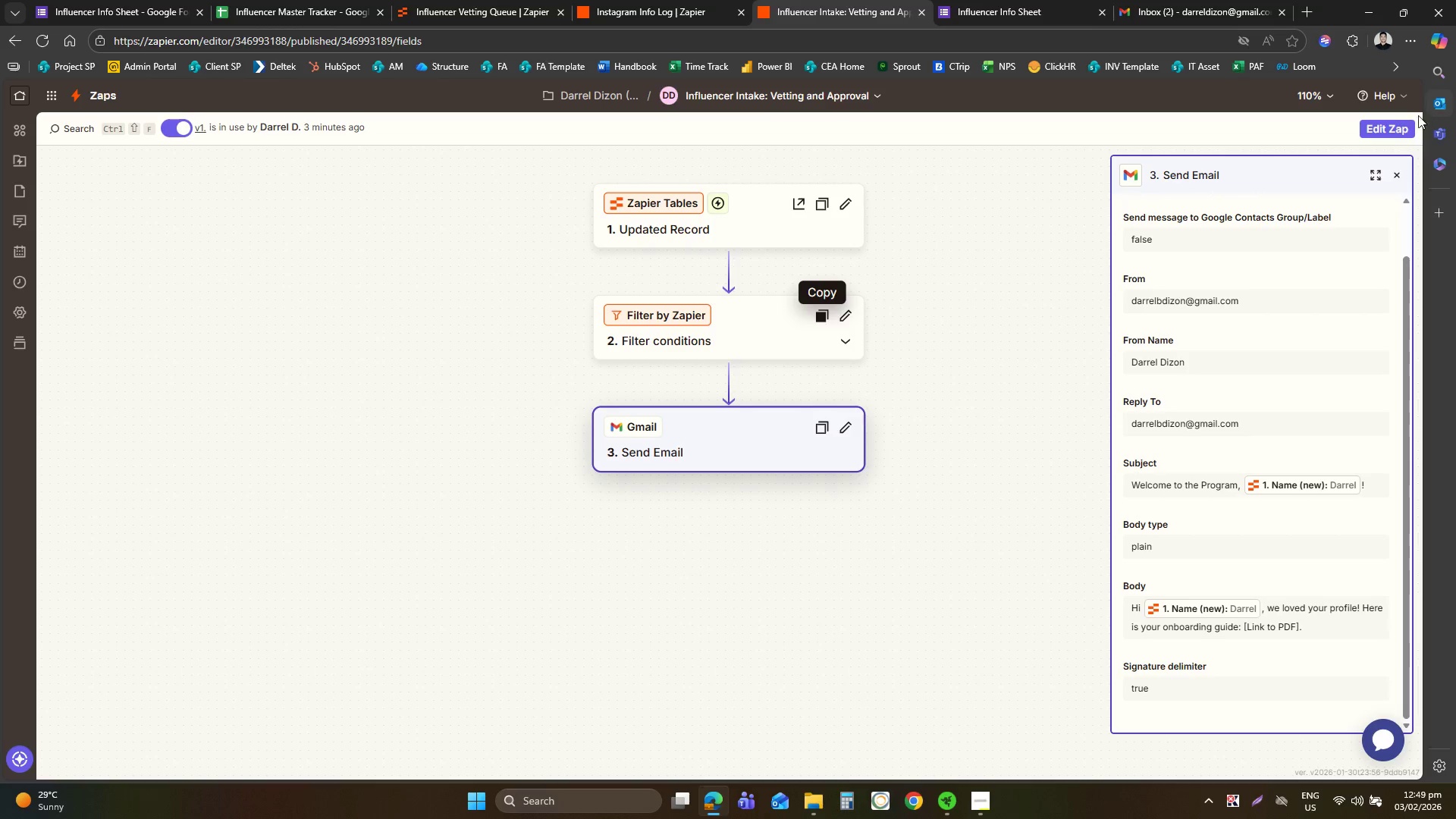 
left_click([1400, 127])
 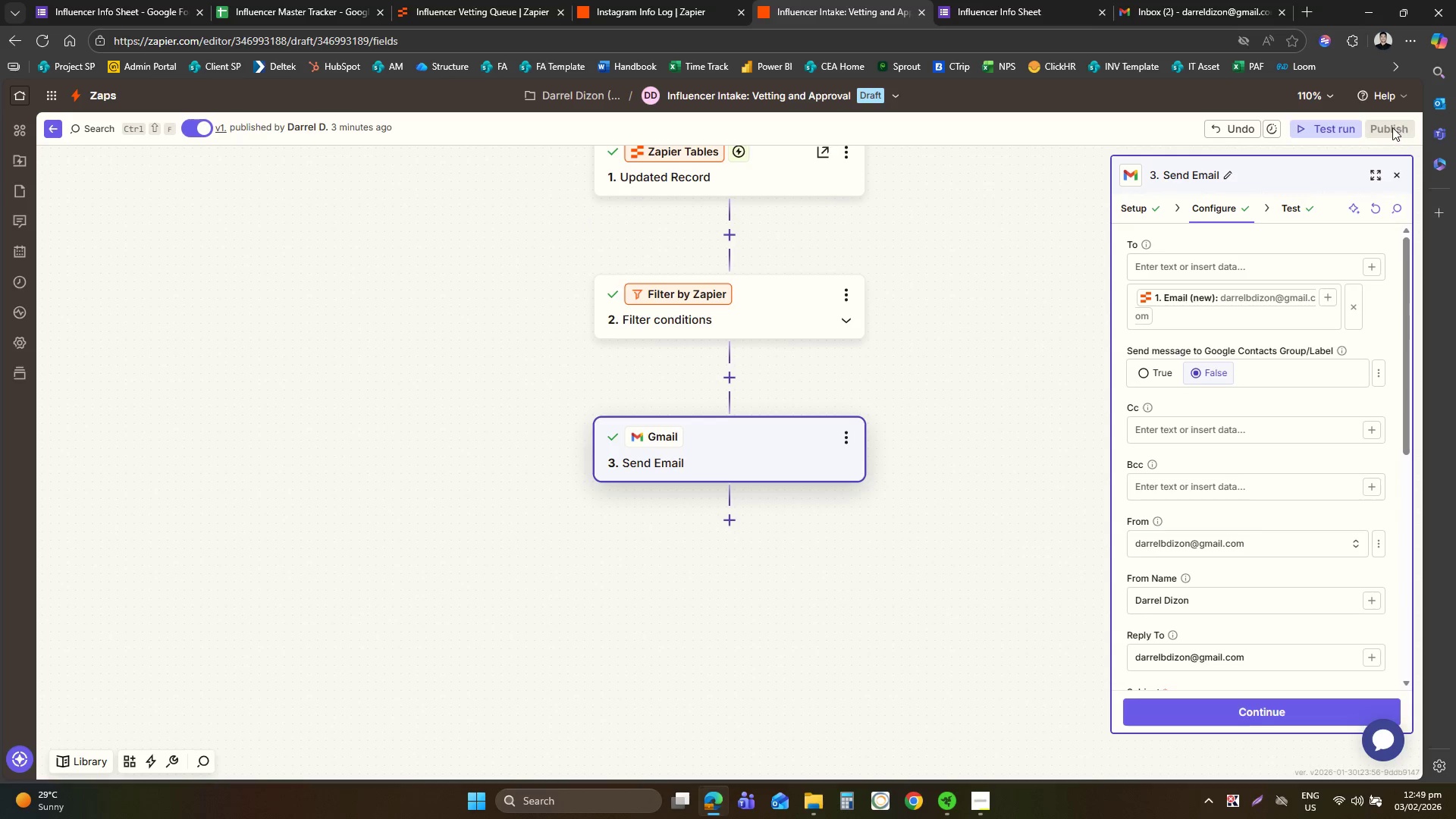 
left_click([788, 194])
 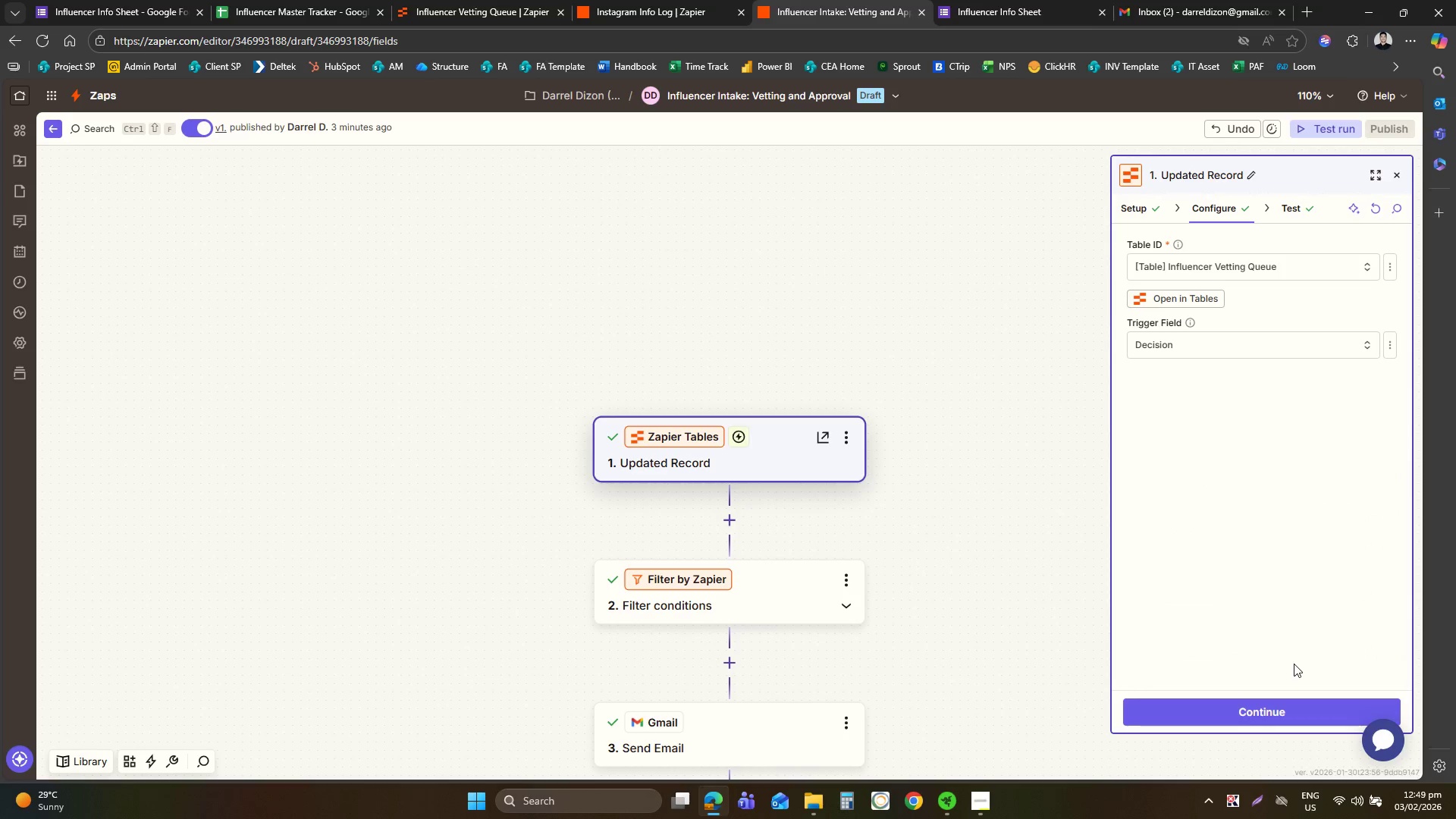 
left_click([1293, 207])
 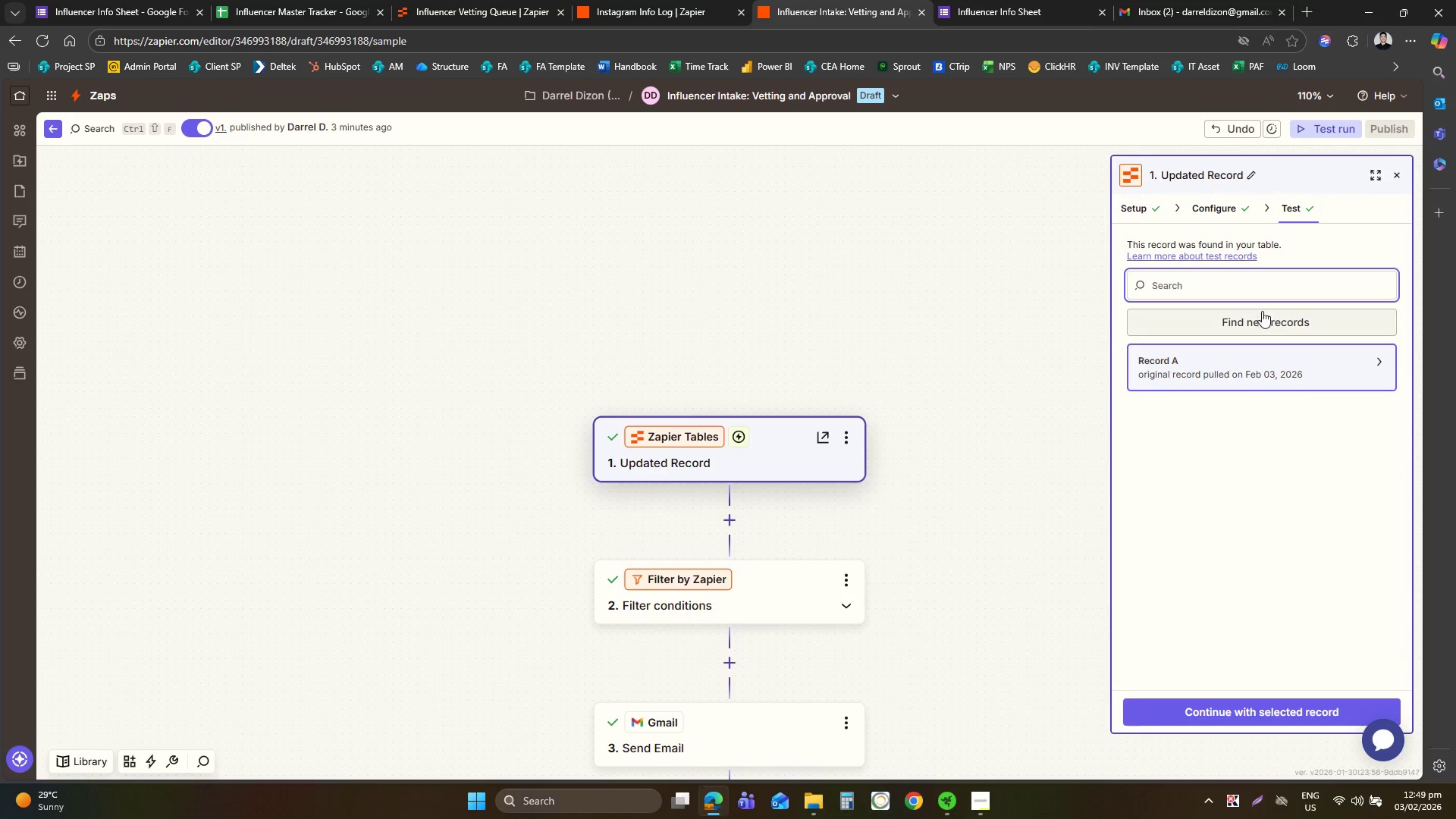 
left_click([1268, 319])
 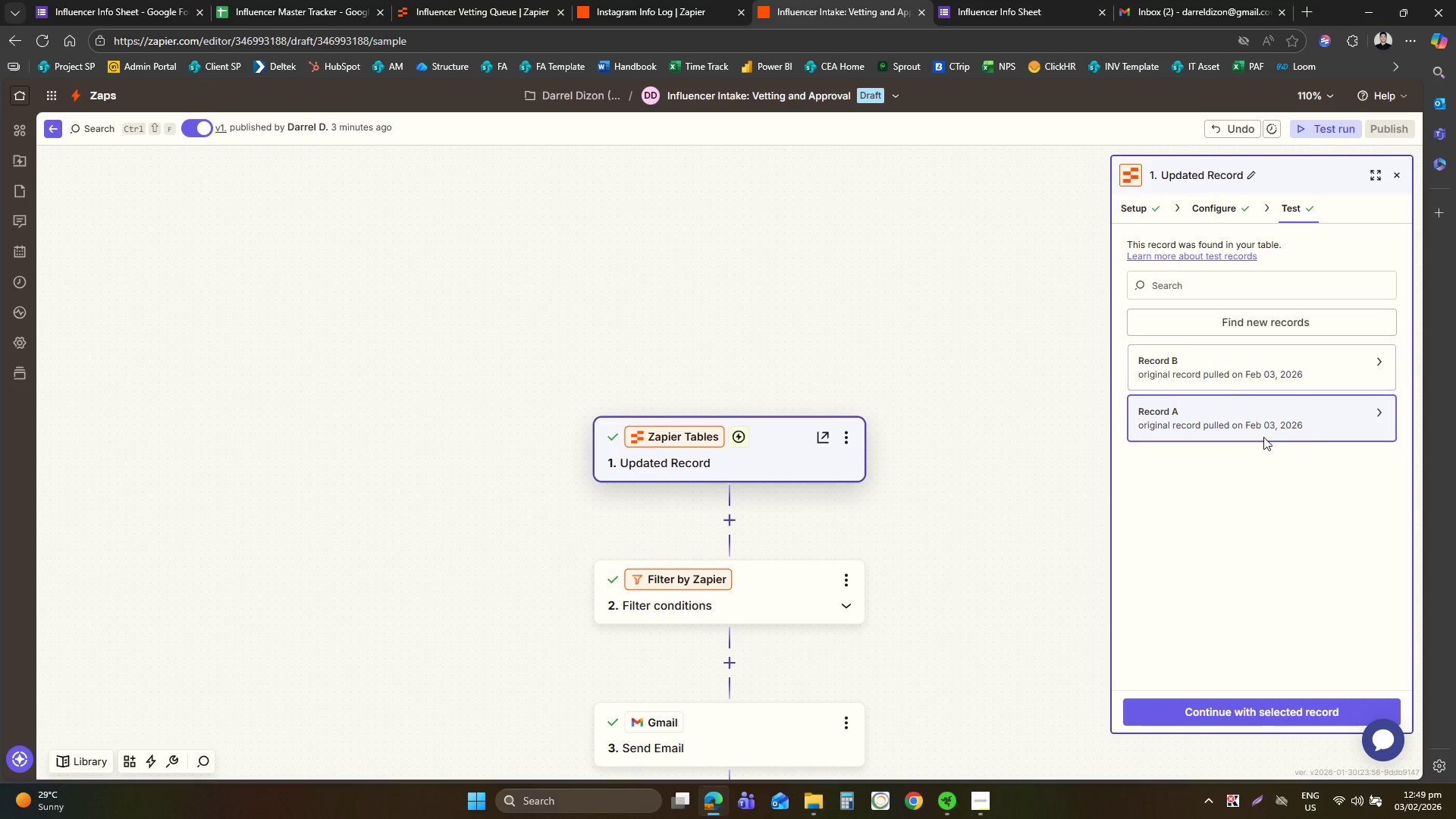 
double_click([1240, 371])
 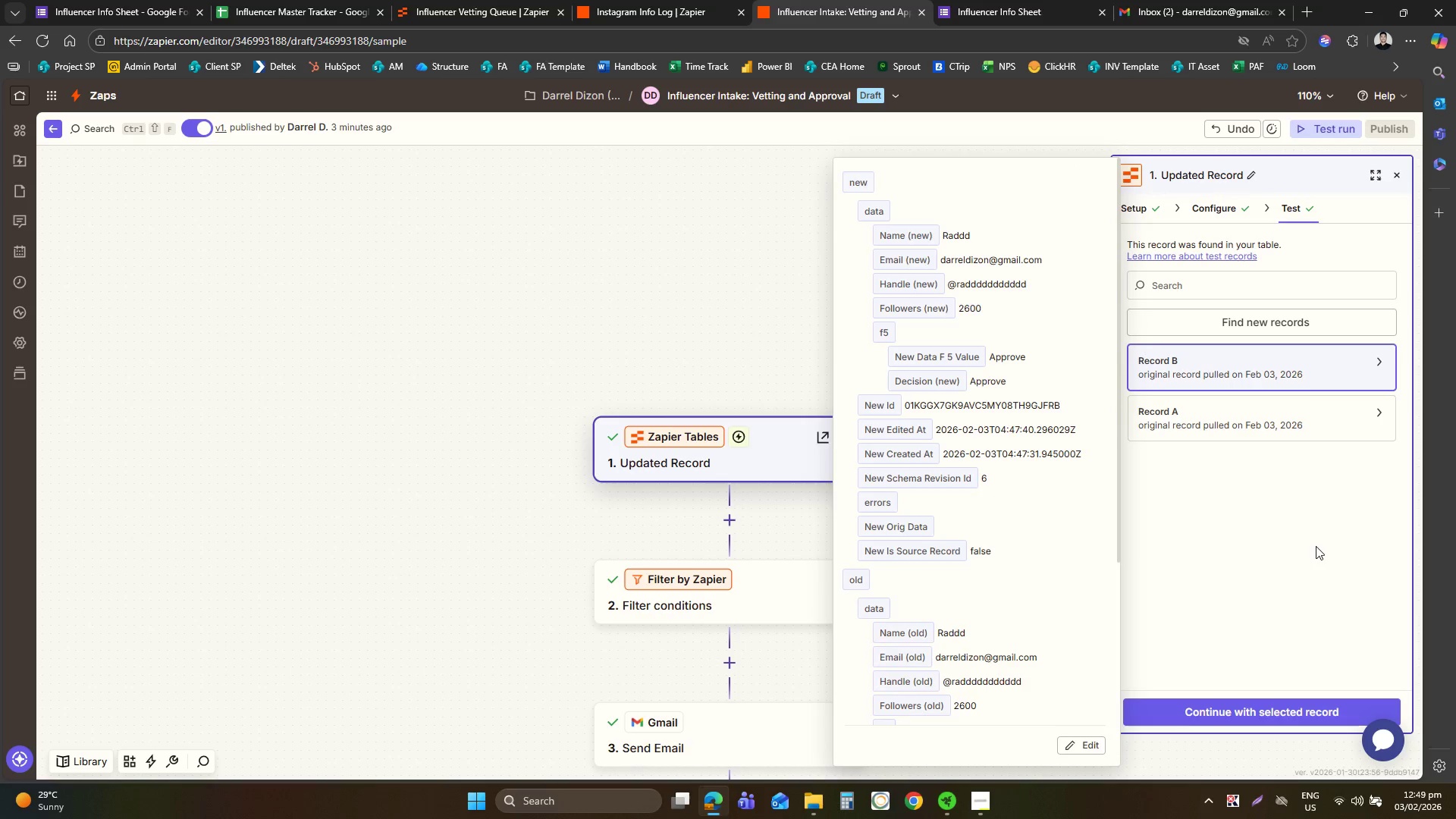 
left_click([1308, 549])
 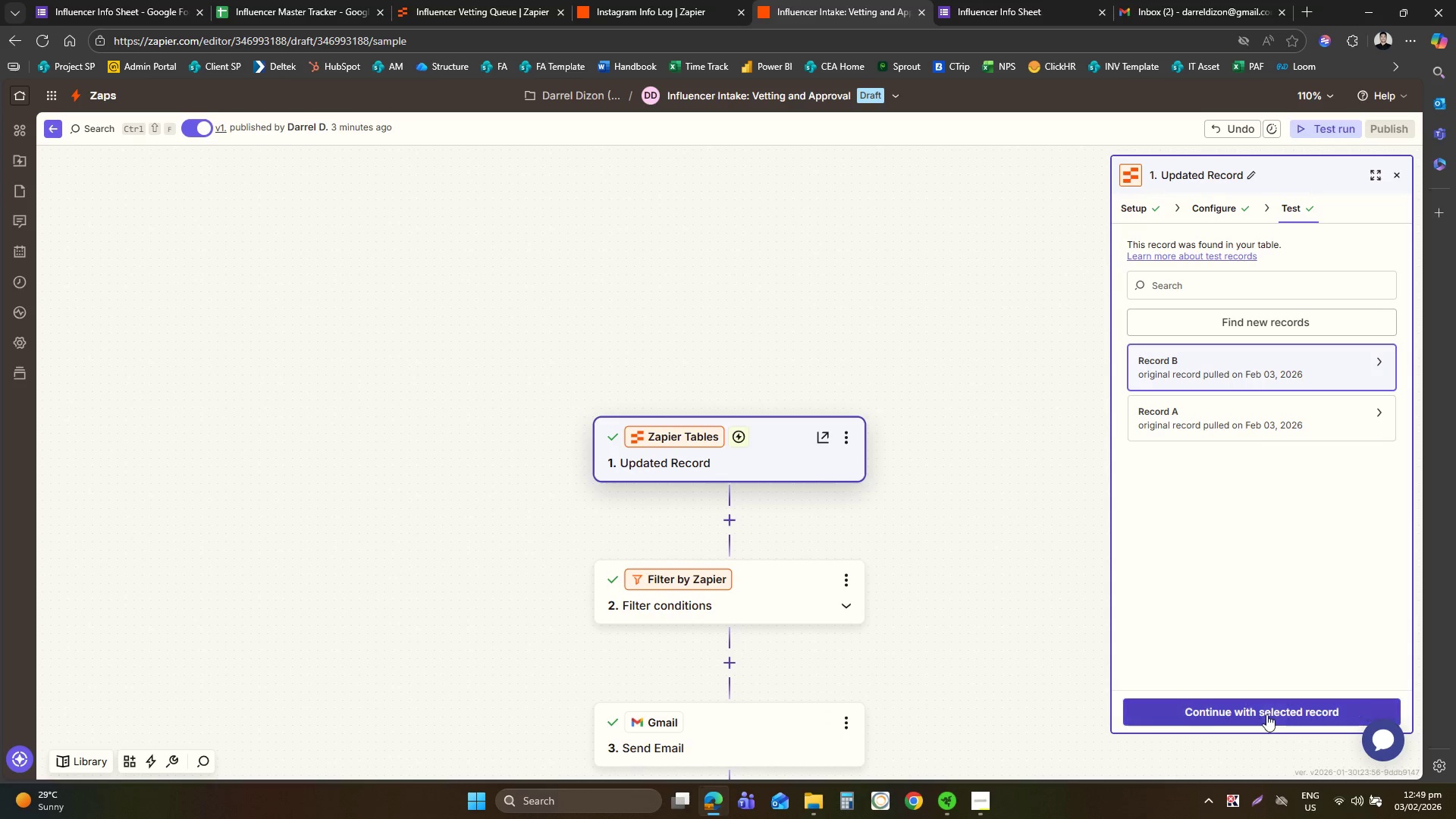 
left_click([1266, 714])
 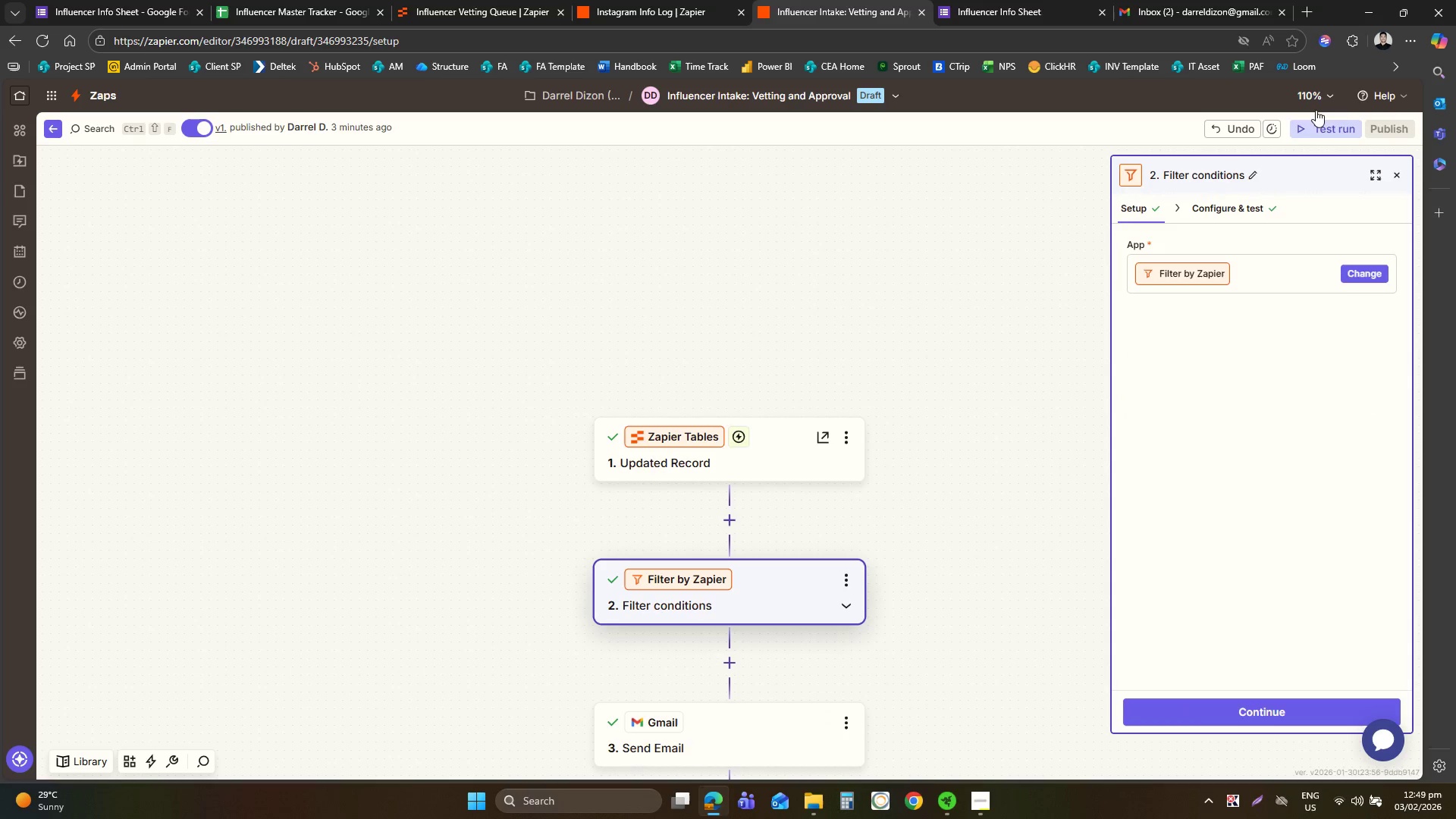 
wait(6.3)
 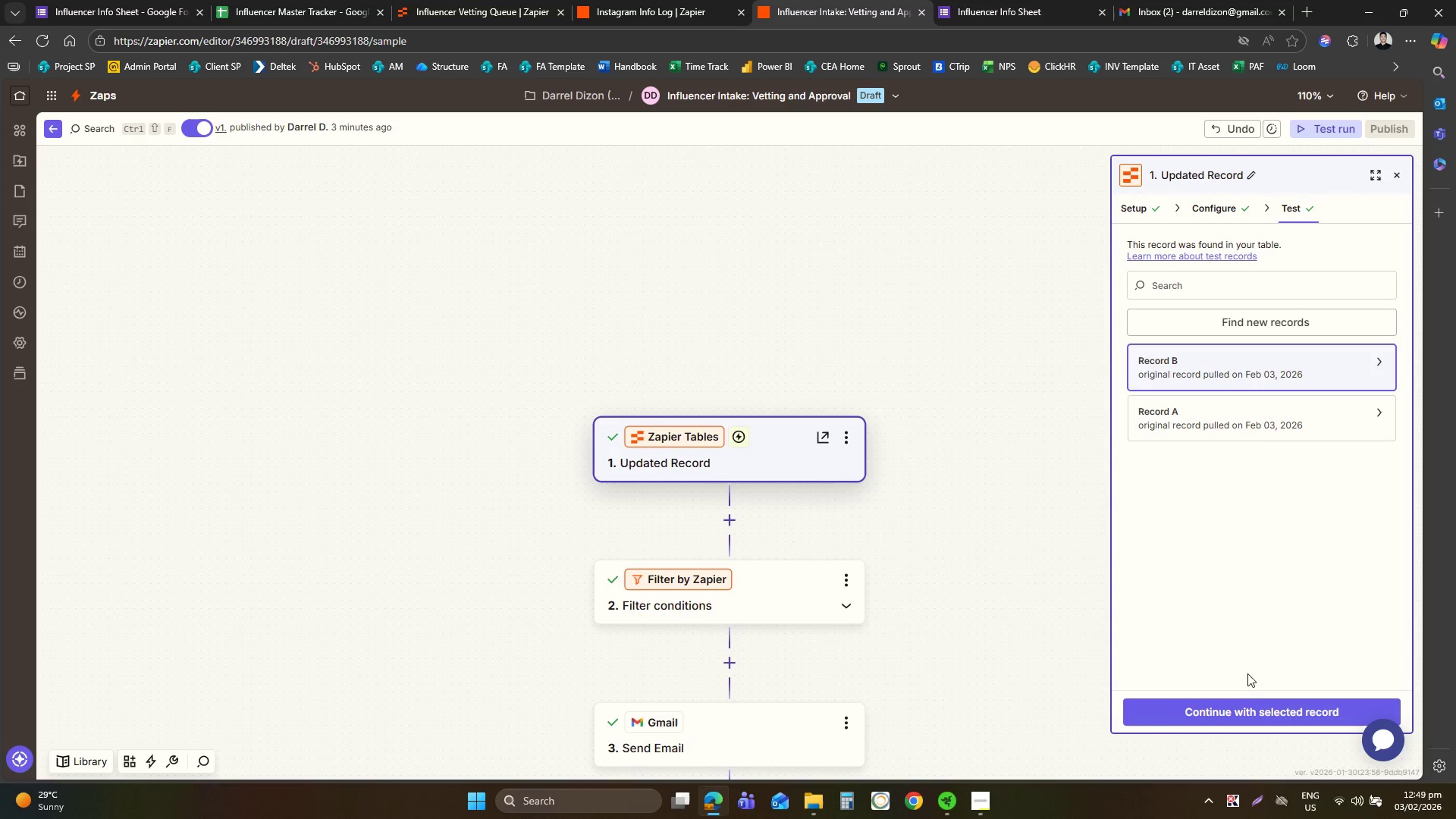 
left_click([1390, 126])
 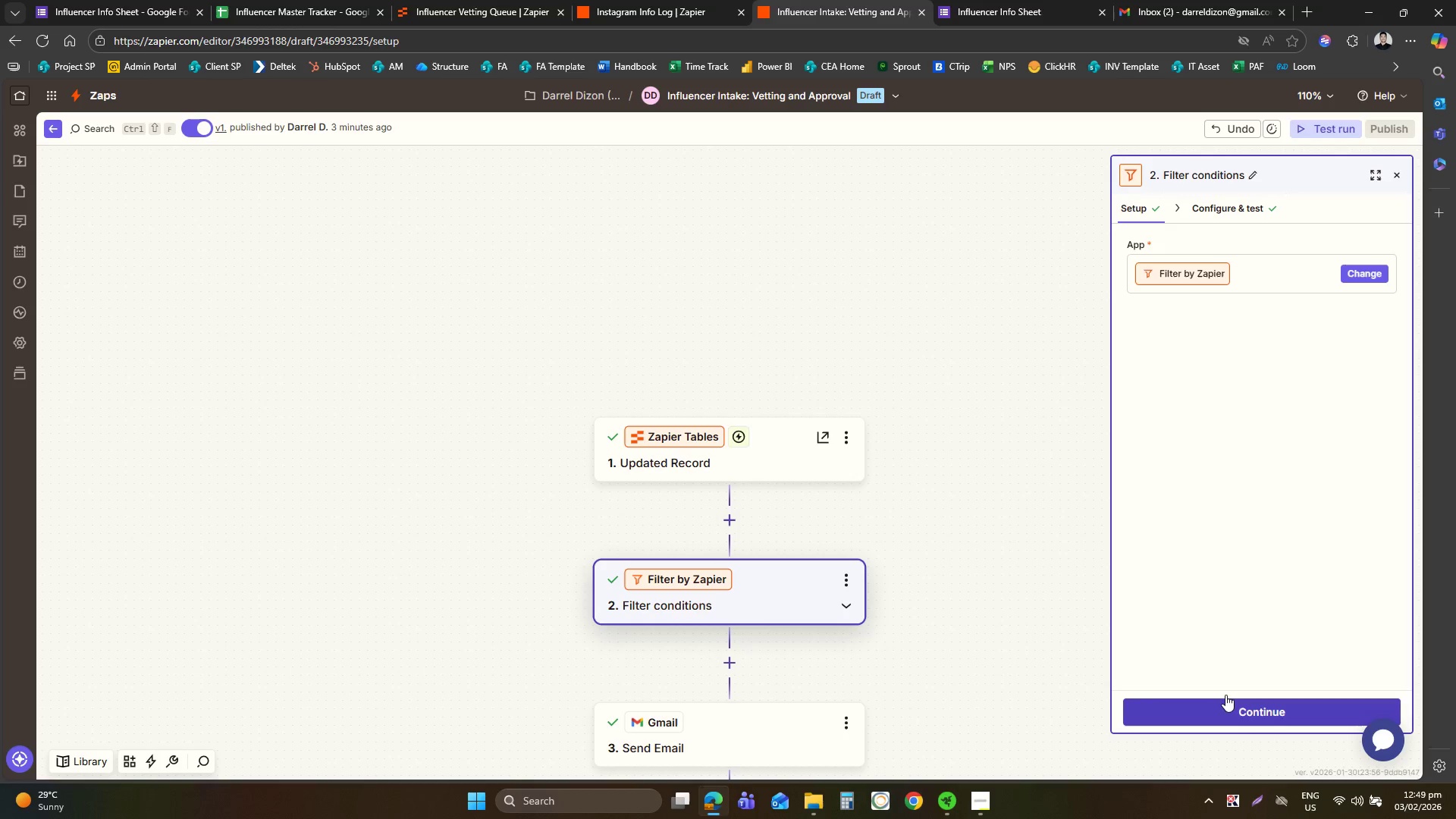 
left_click([1206, 206])
 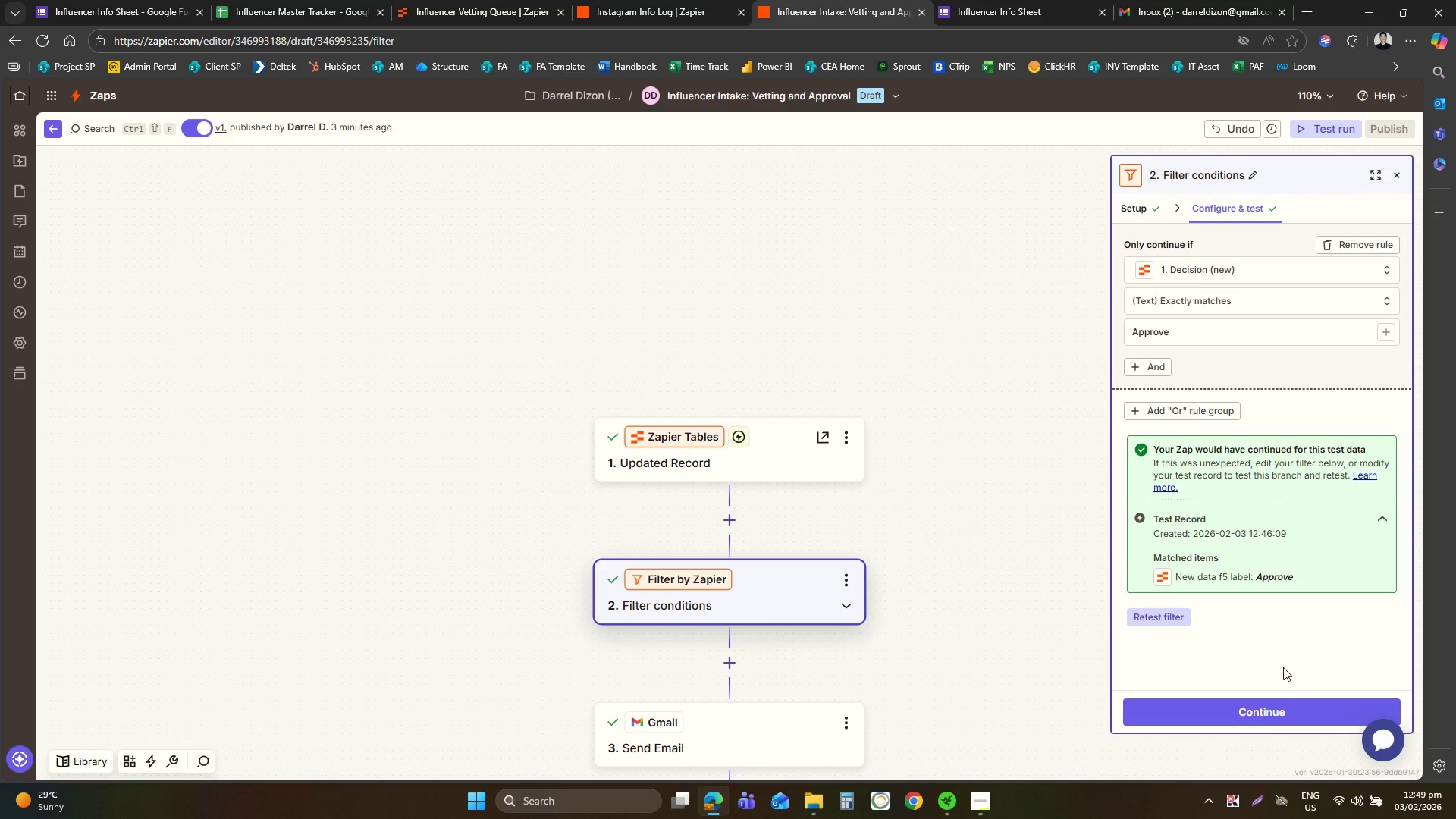 
wait(9.09)
 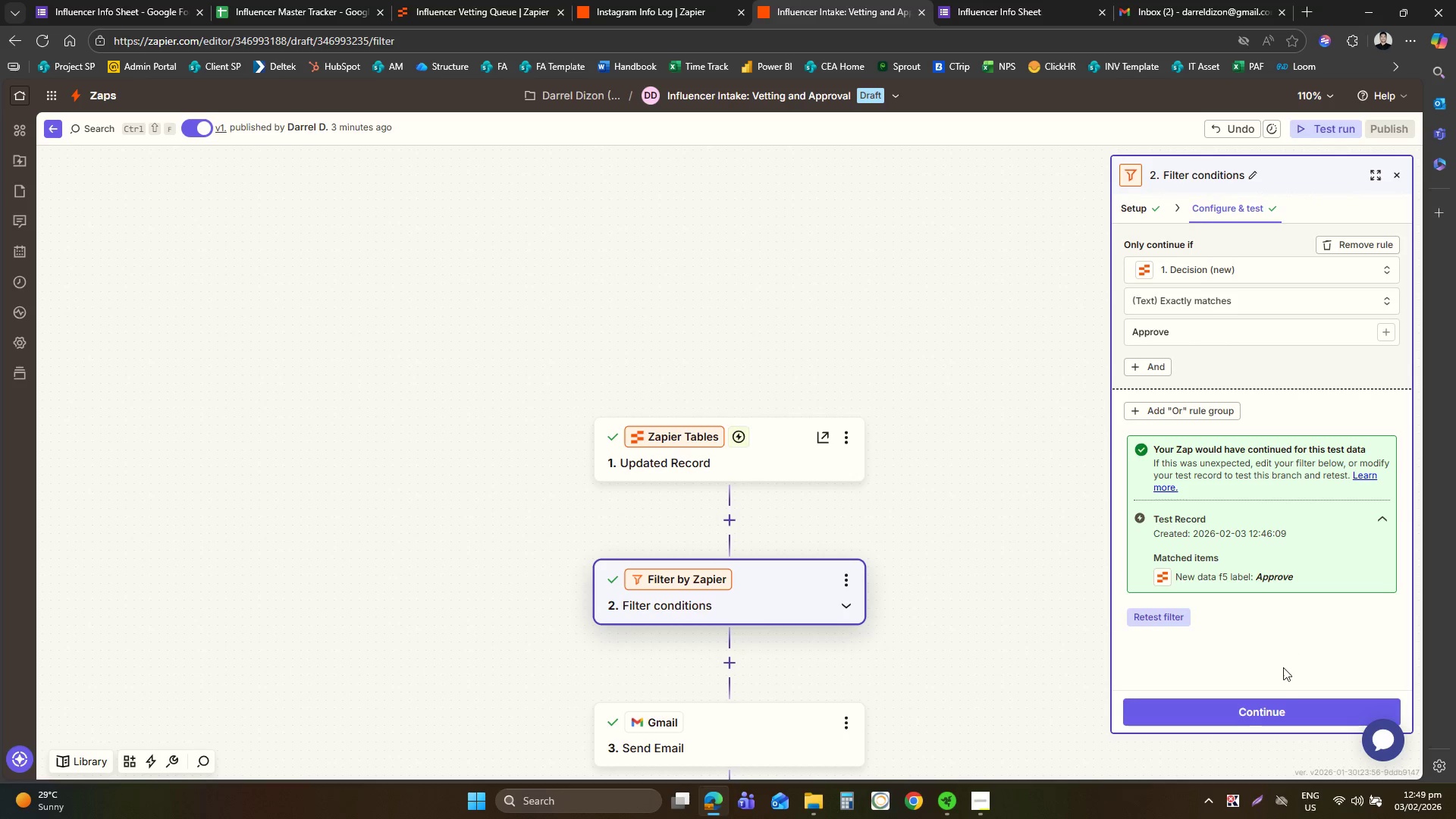 
left_click([1278, 339])
 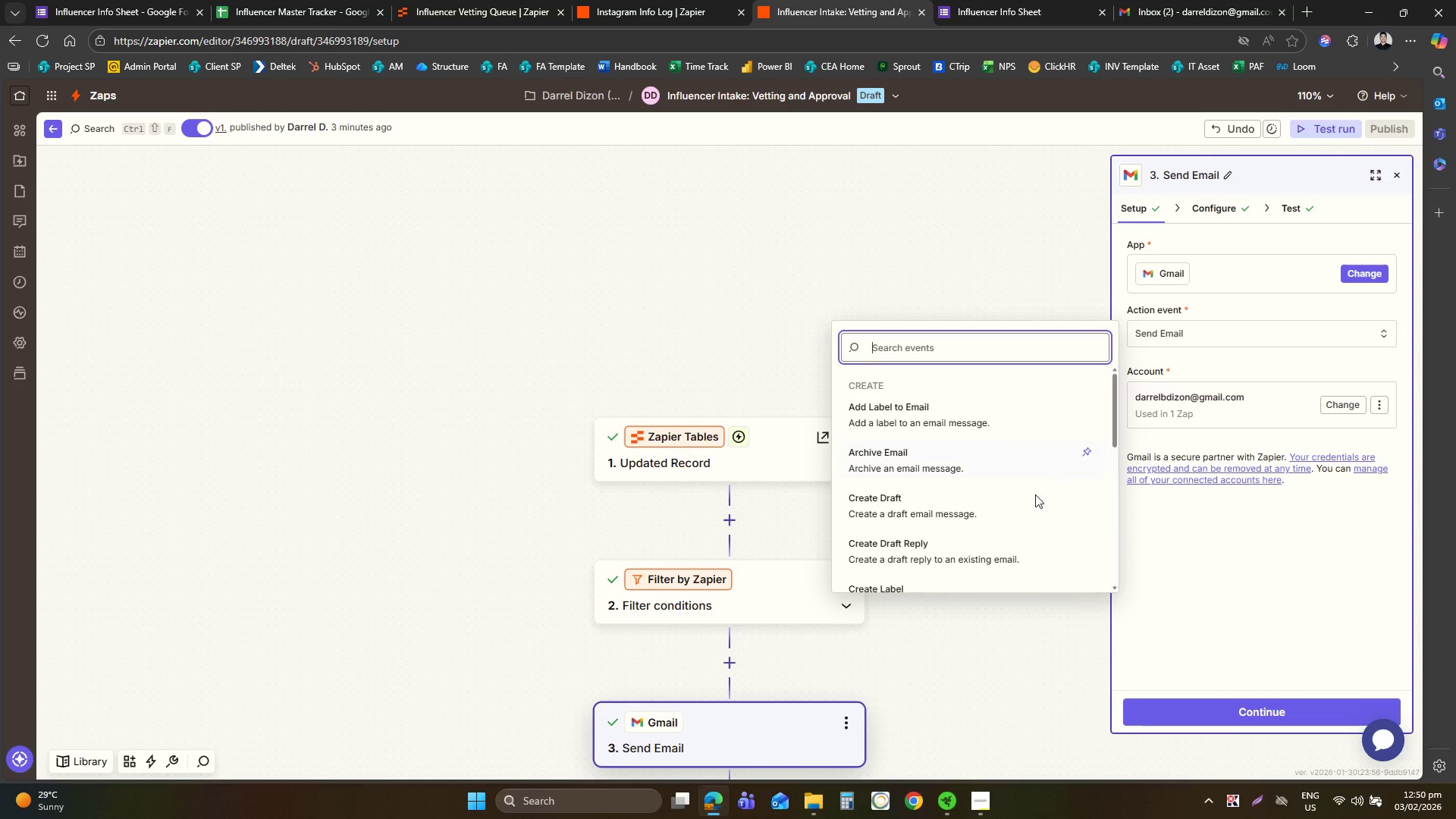 
scroll: coordinate [1024, 509], scroll_direction: down, amount: 2.0
 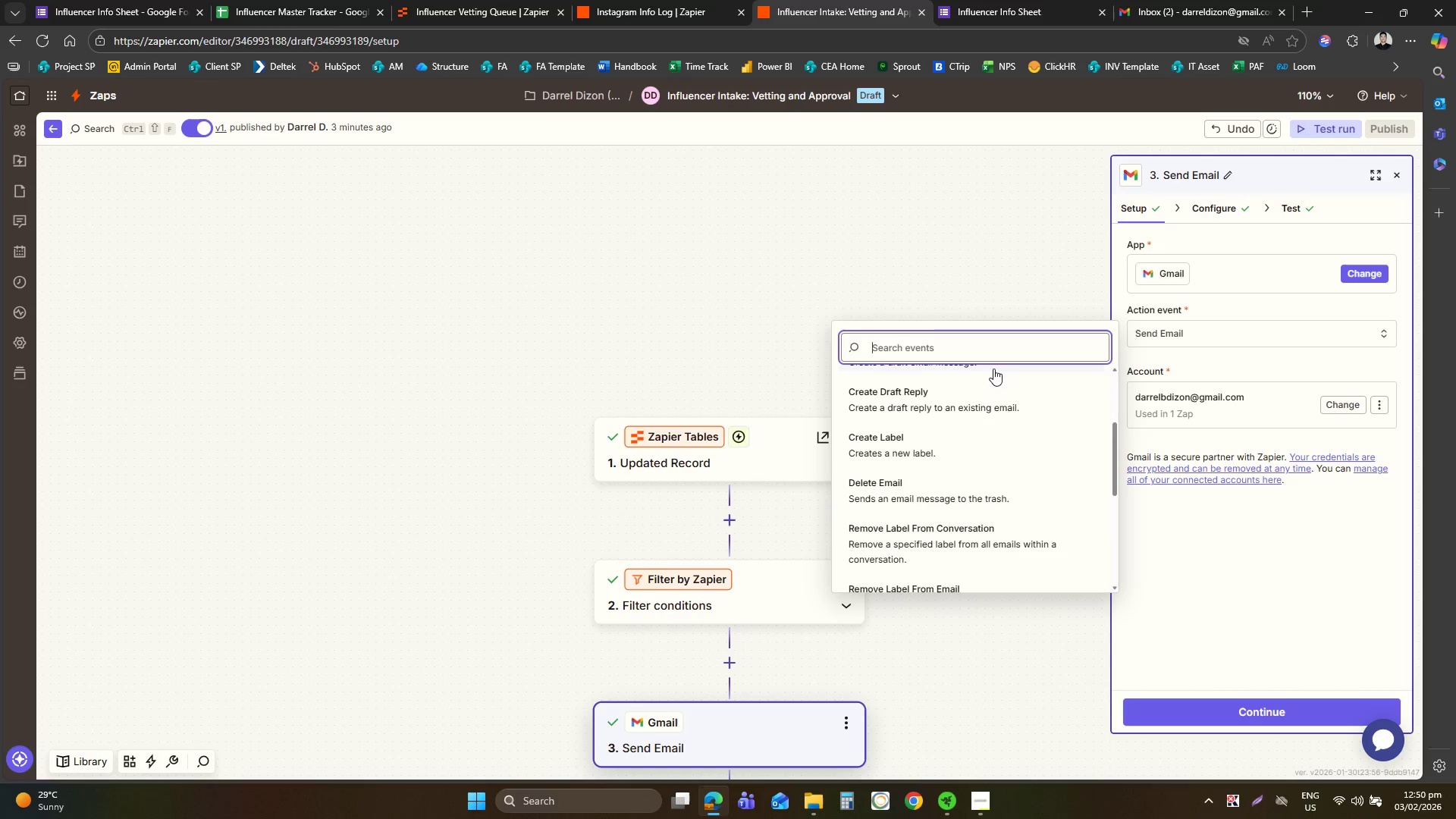 
type(se)
 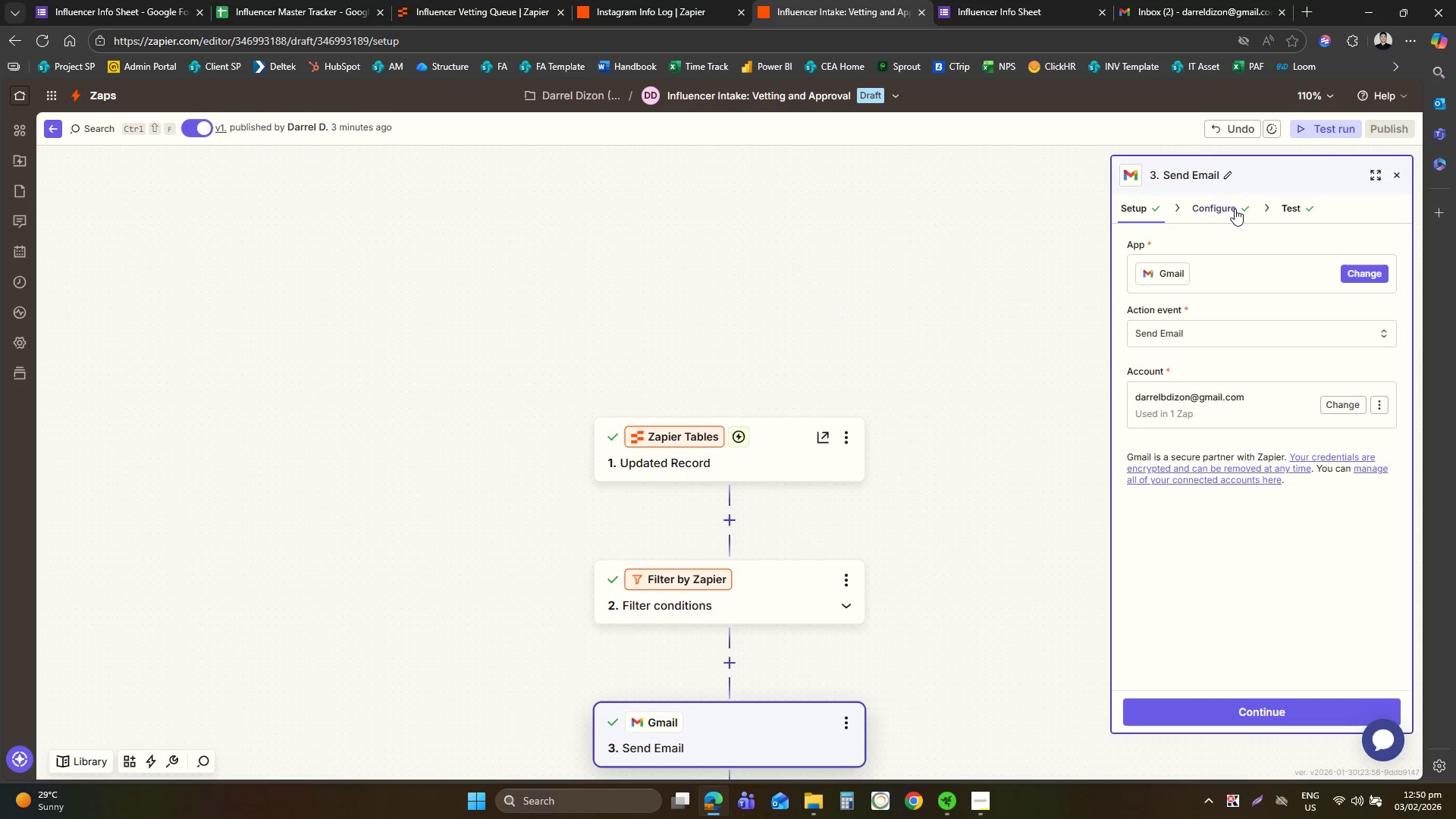 
left_click([1206, 207])
 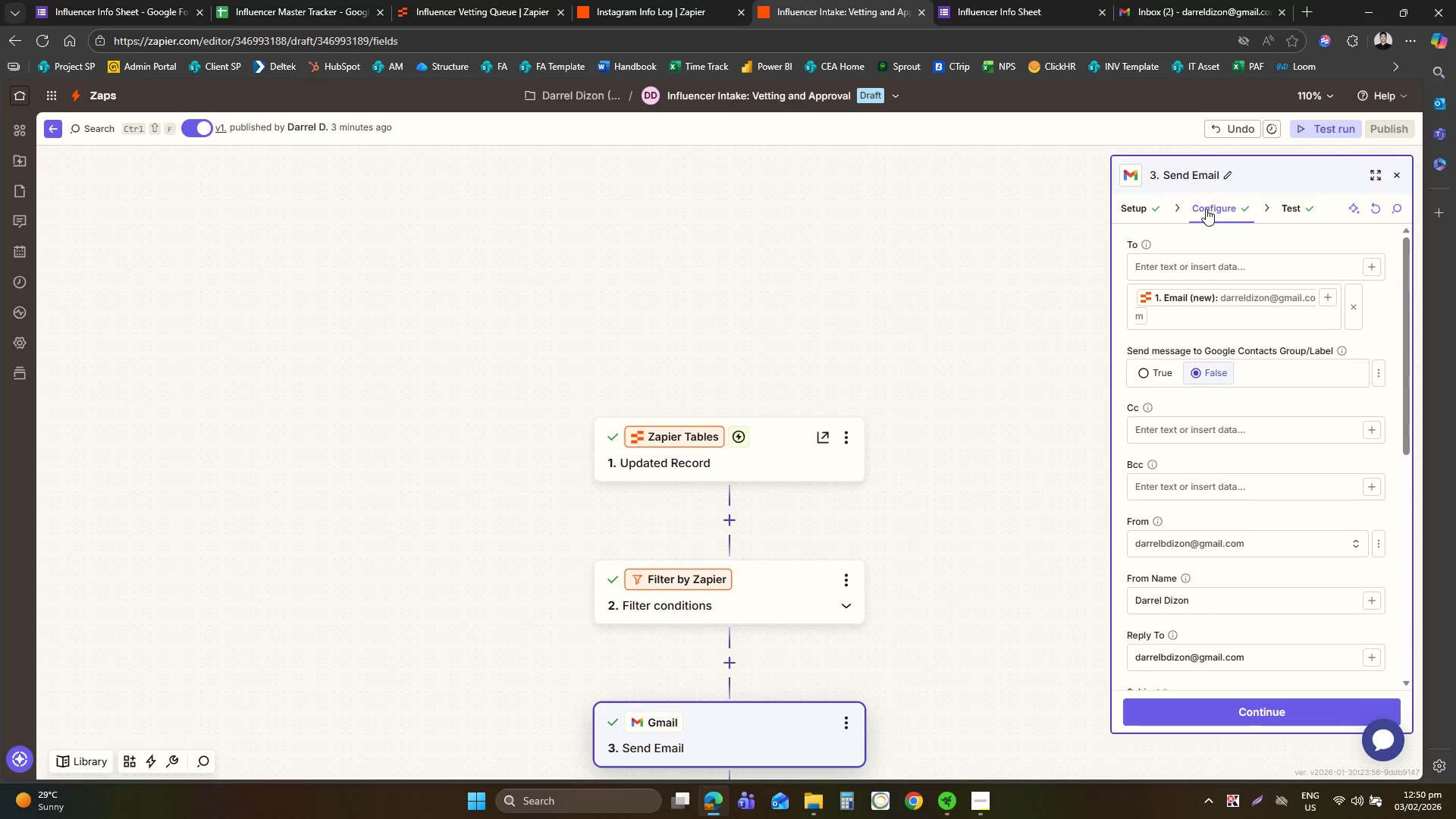 
mouse_move([1144, 227])
 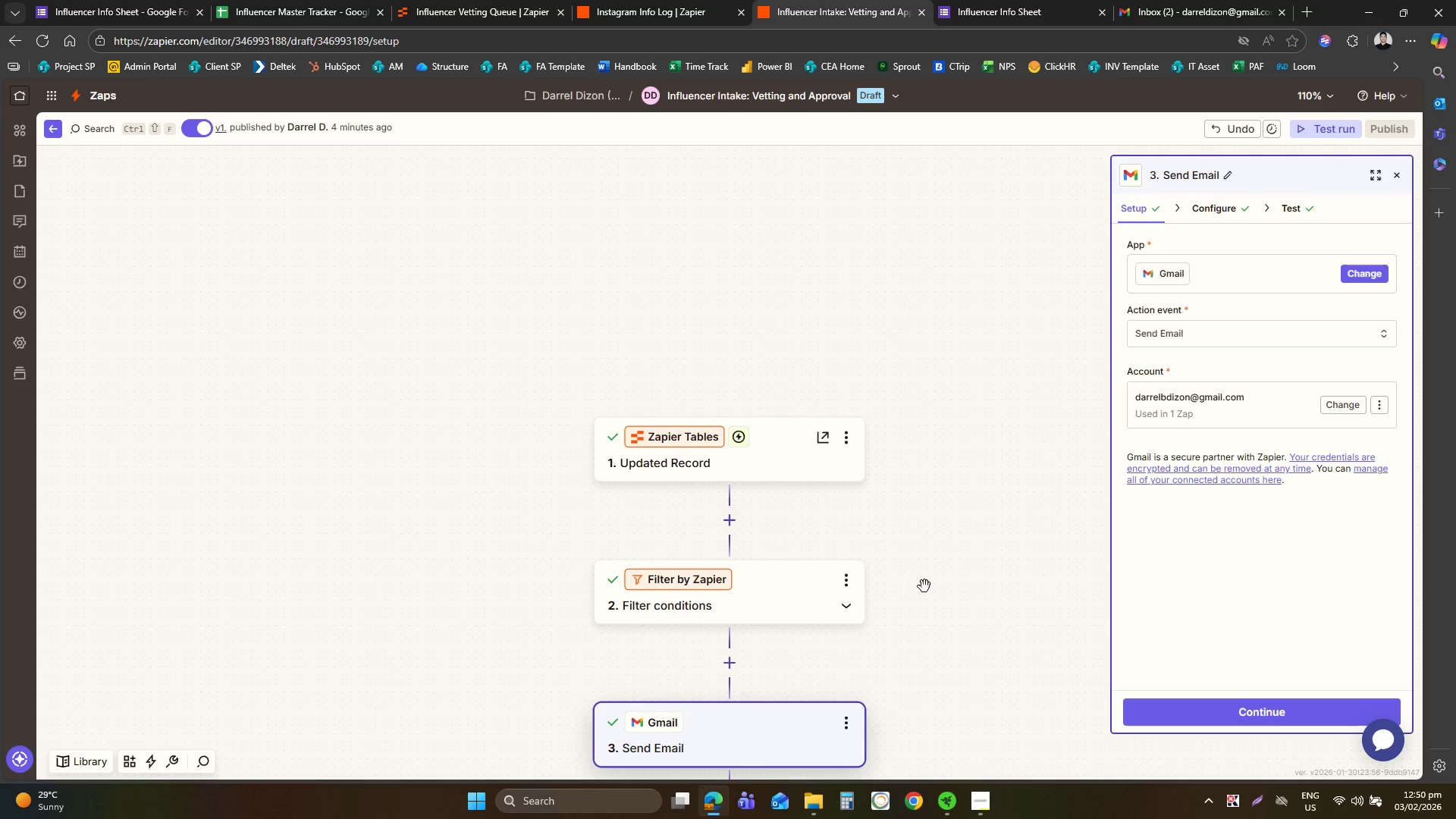 
scroll: coordinate [830, 576], scroll_direction: down, amount: 2.0
 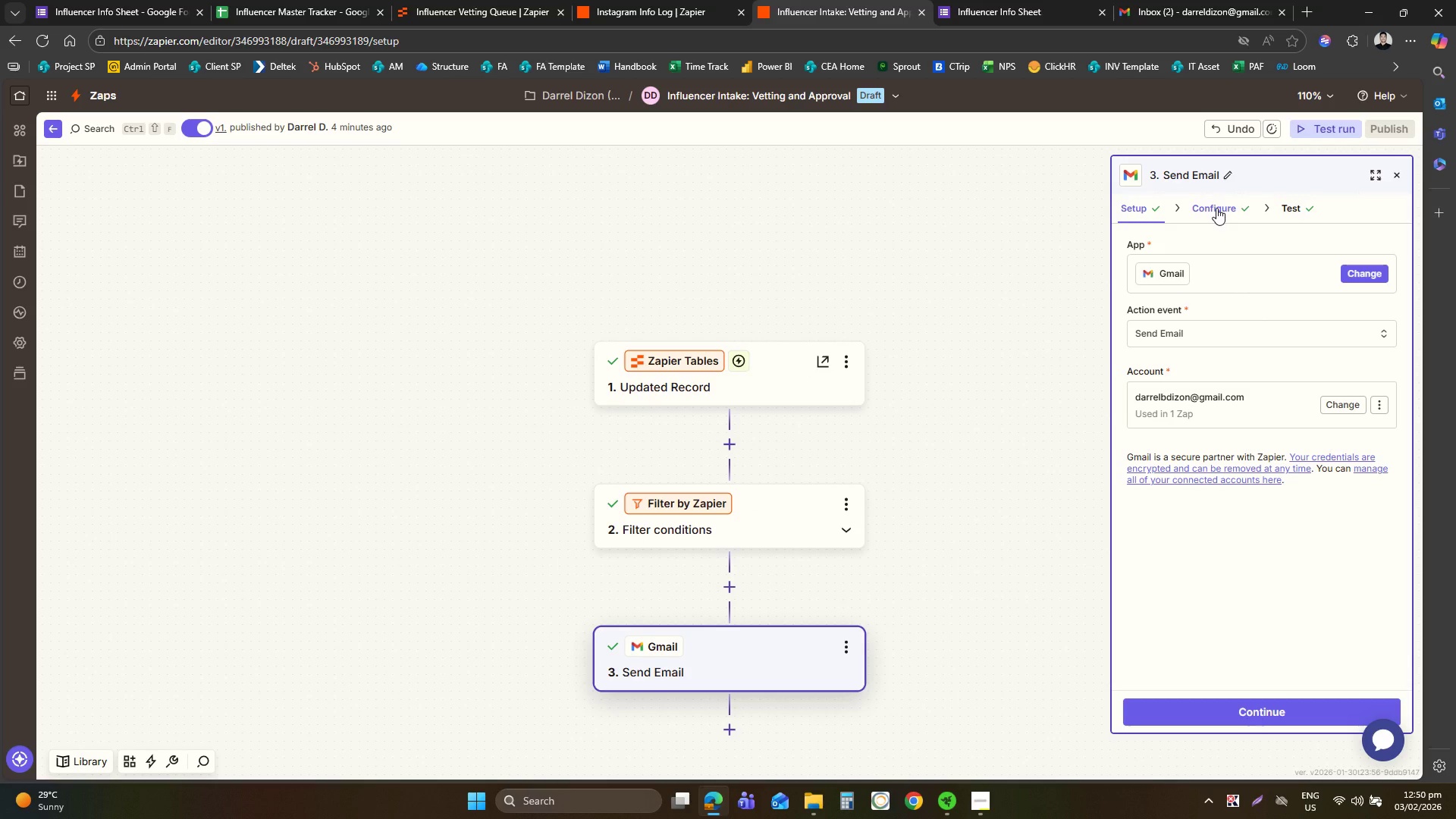 
left_click([1216, 208])
 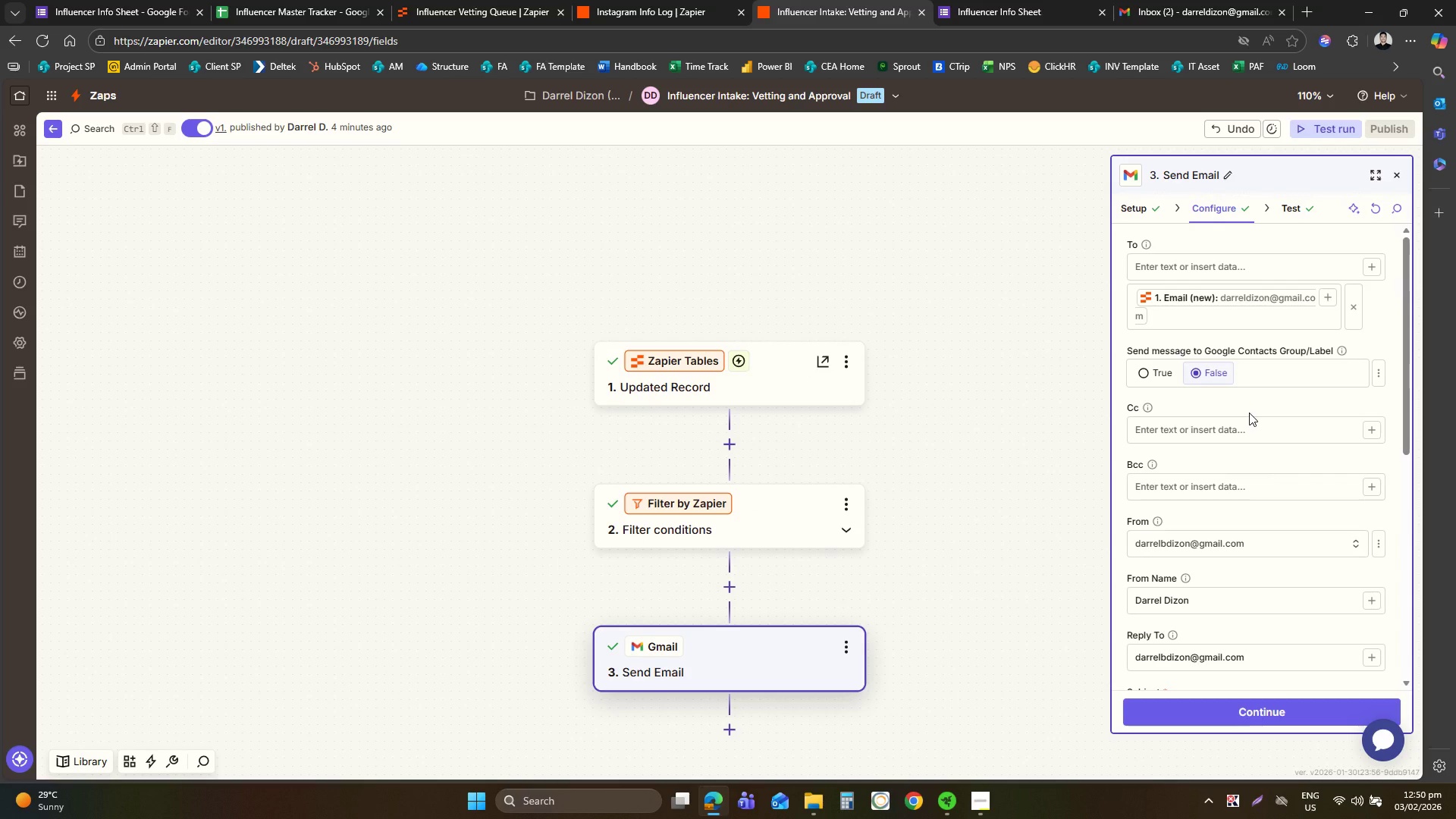 
scroll: coordinate [1249, 415], scroll_direction: down, amount: 4.0
 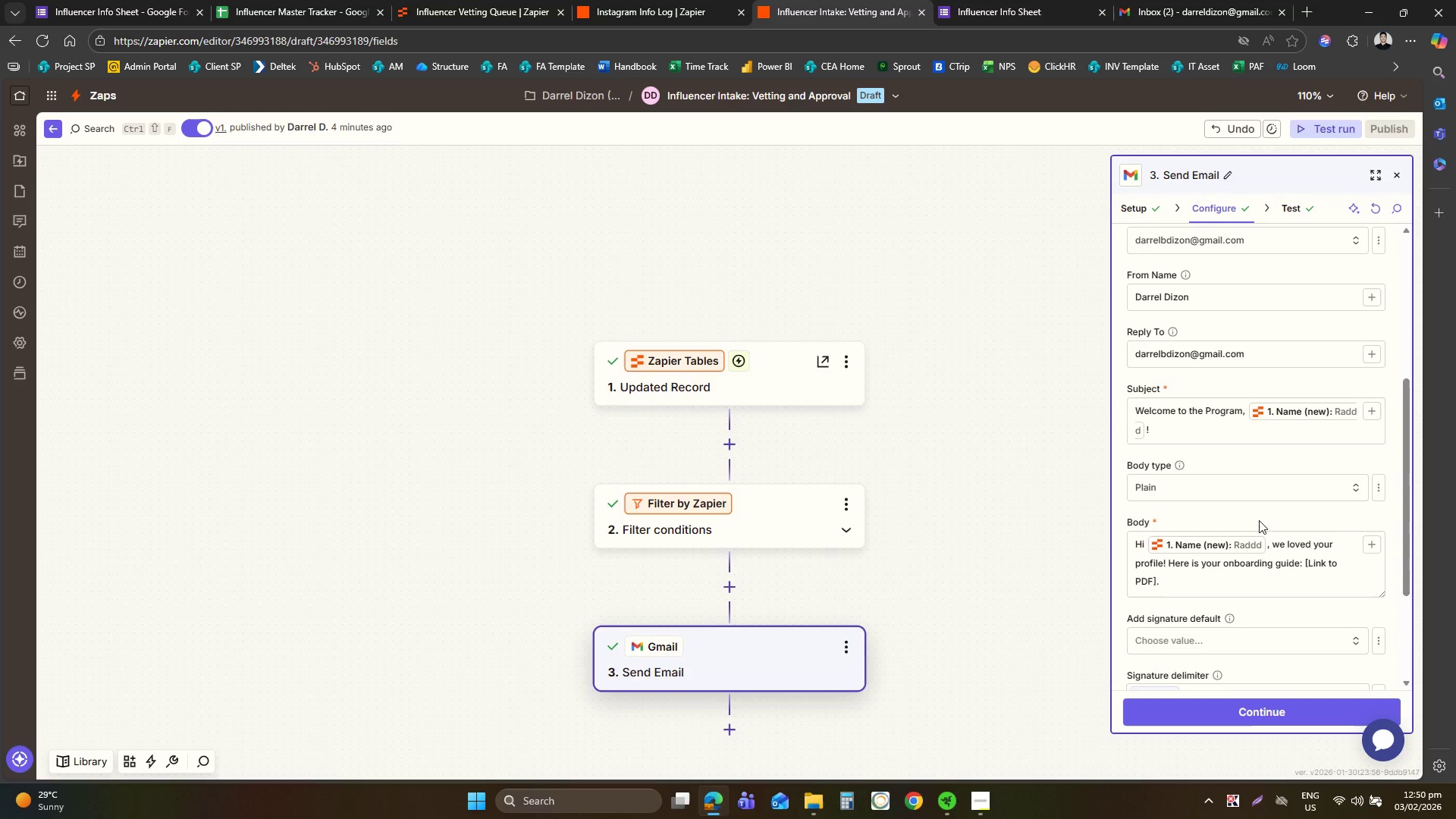 
scroll: coordinate [1263, 516], scroll_direction: up, amount: 5.0
 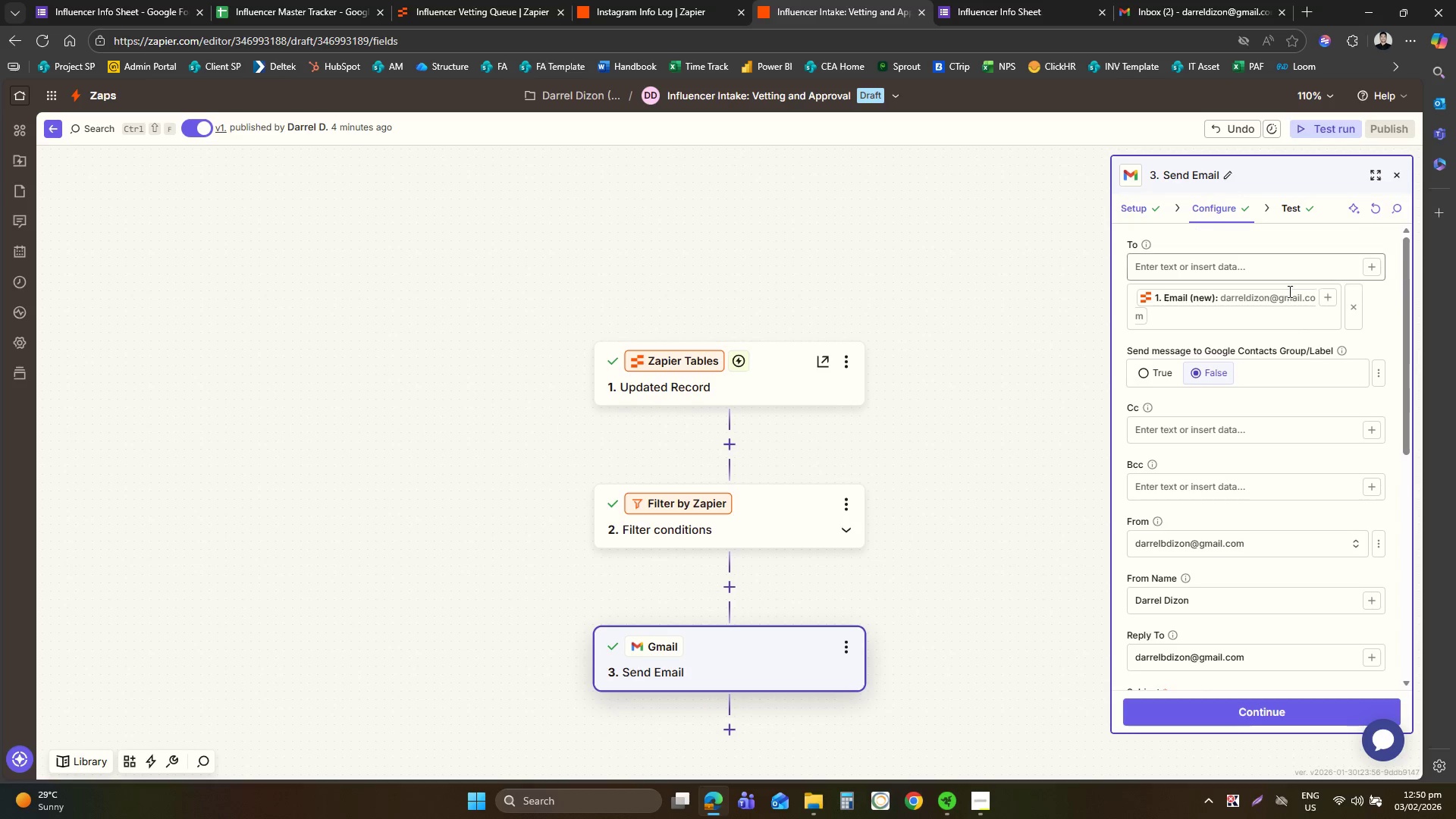 
left_click([1217, 719])
 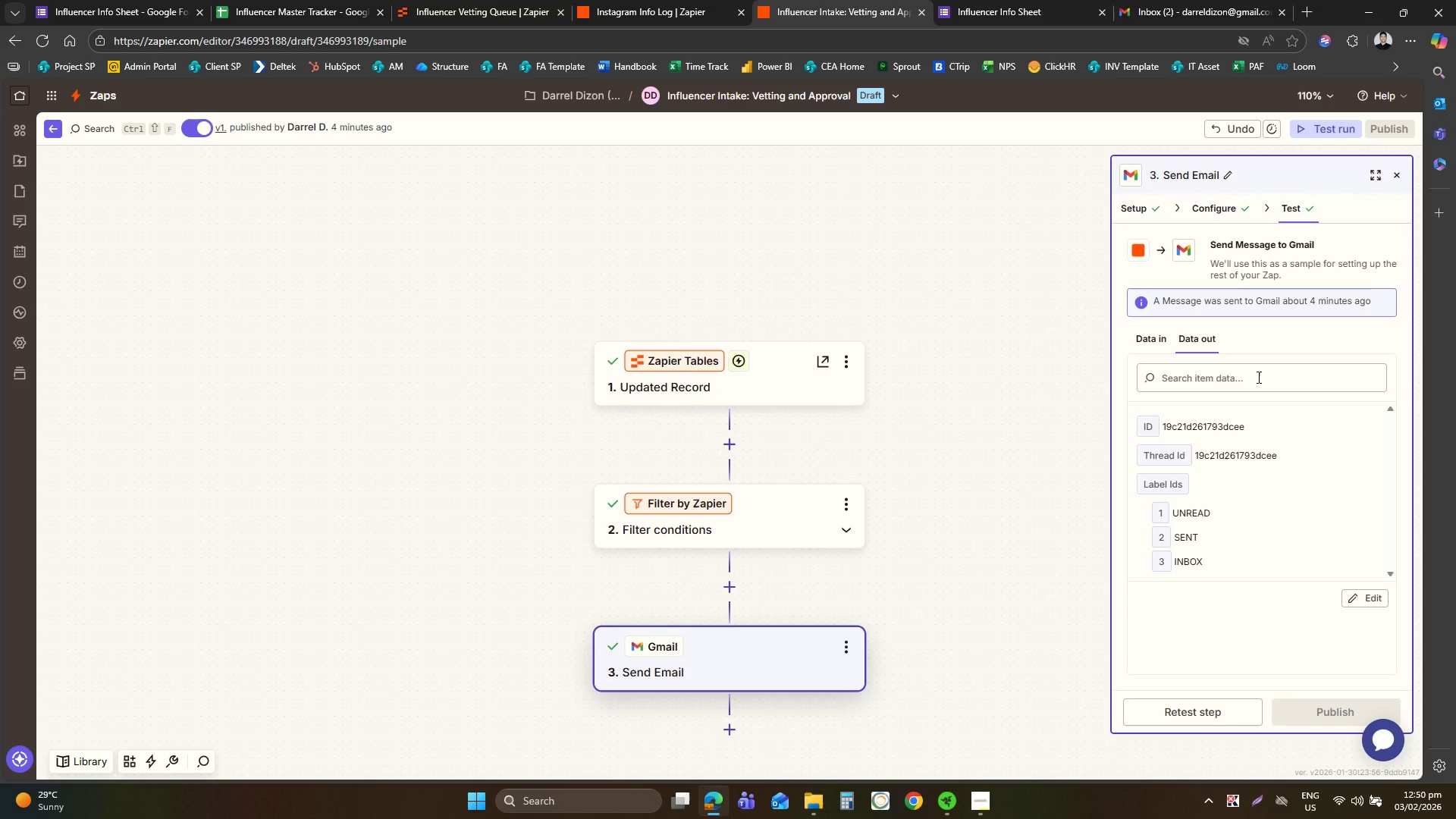 
wait(14.25)
 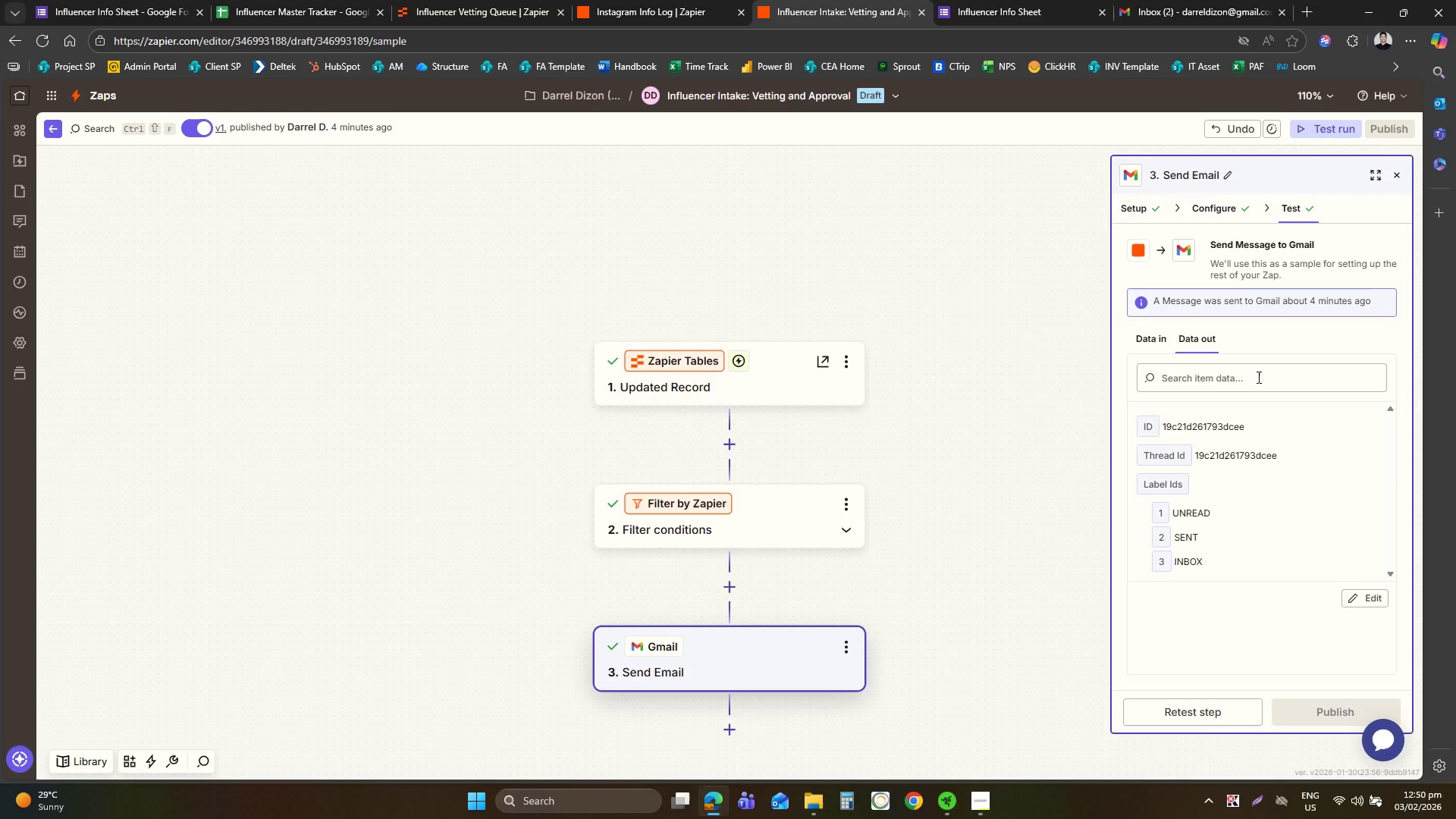 
left_click([1235, 717])
 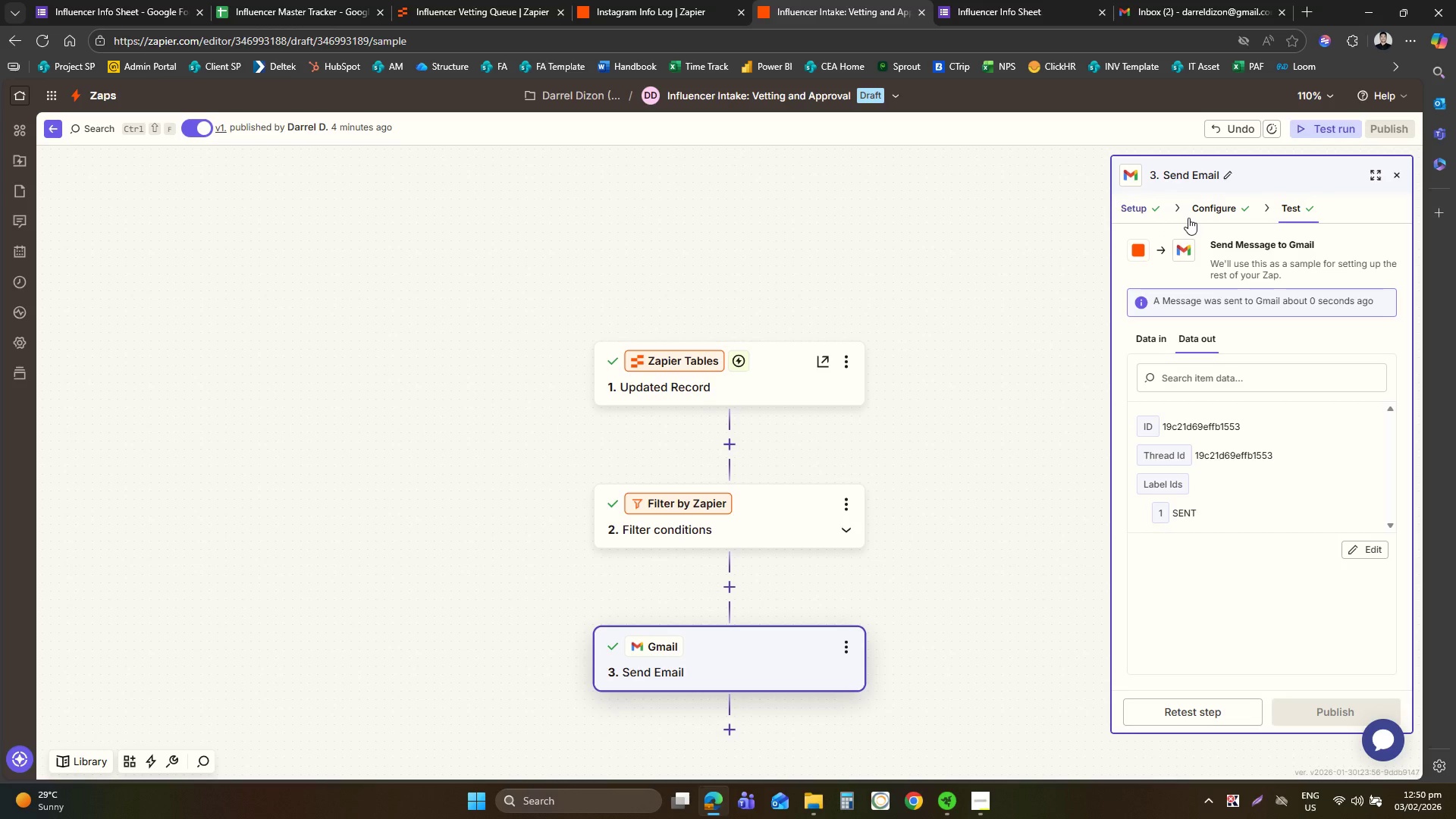 
wait(9.66)
 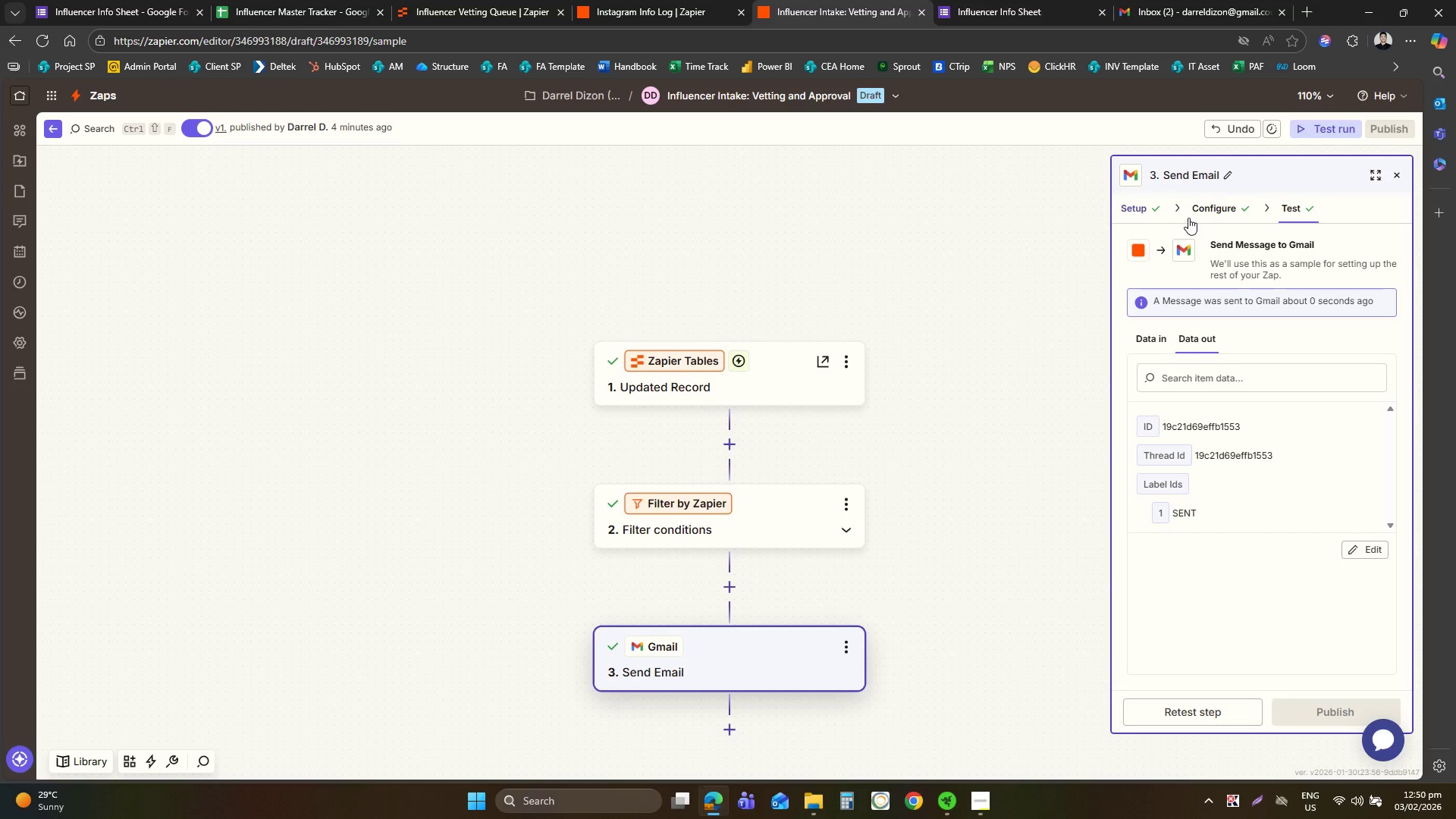 
left_click([1152, 206])
 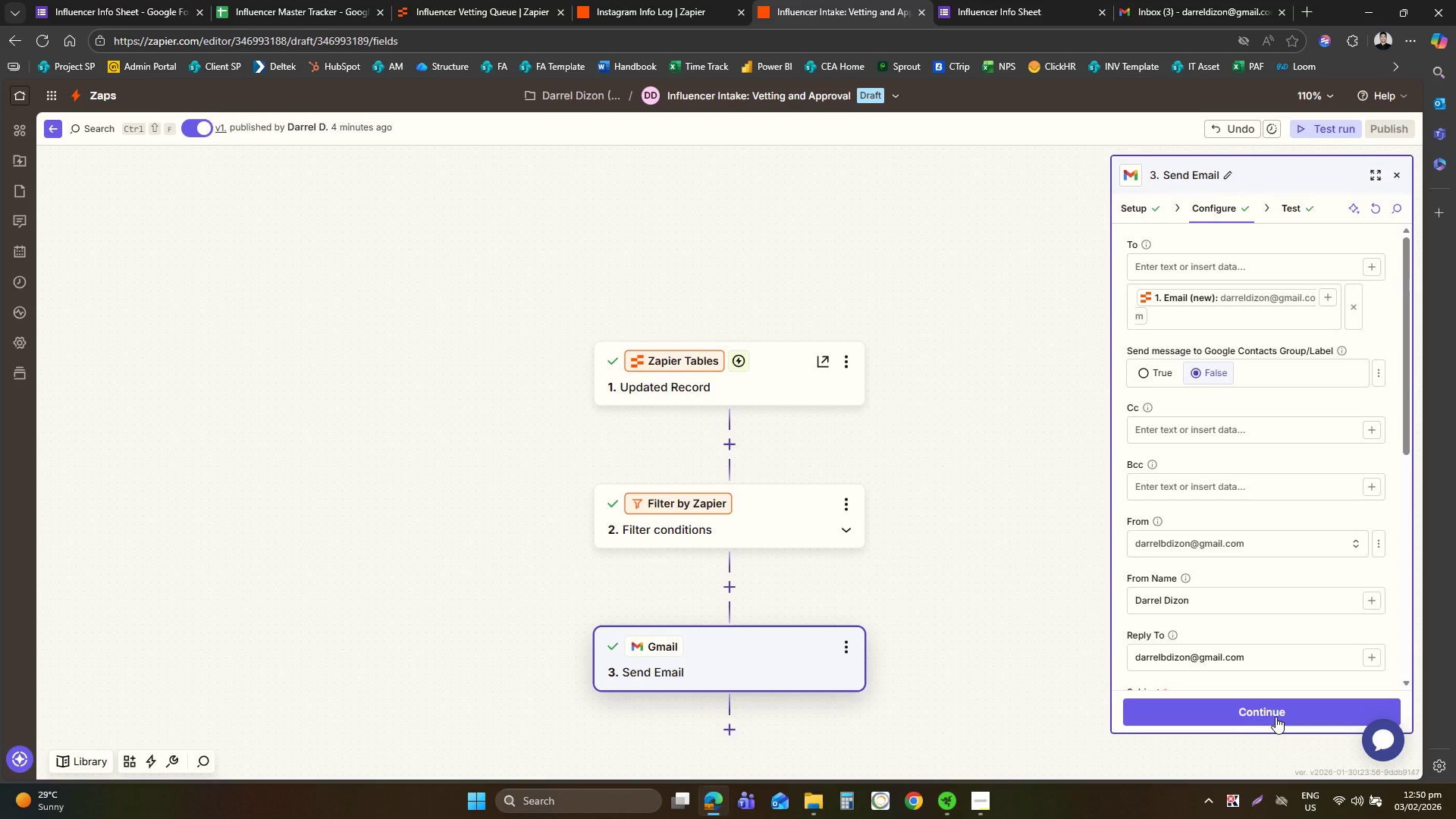 
wait(6.2)
 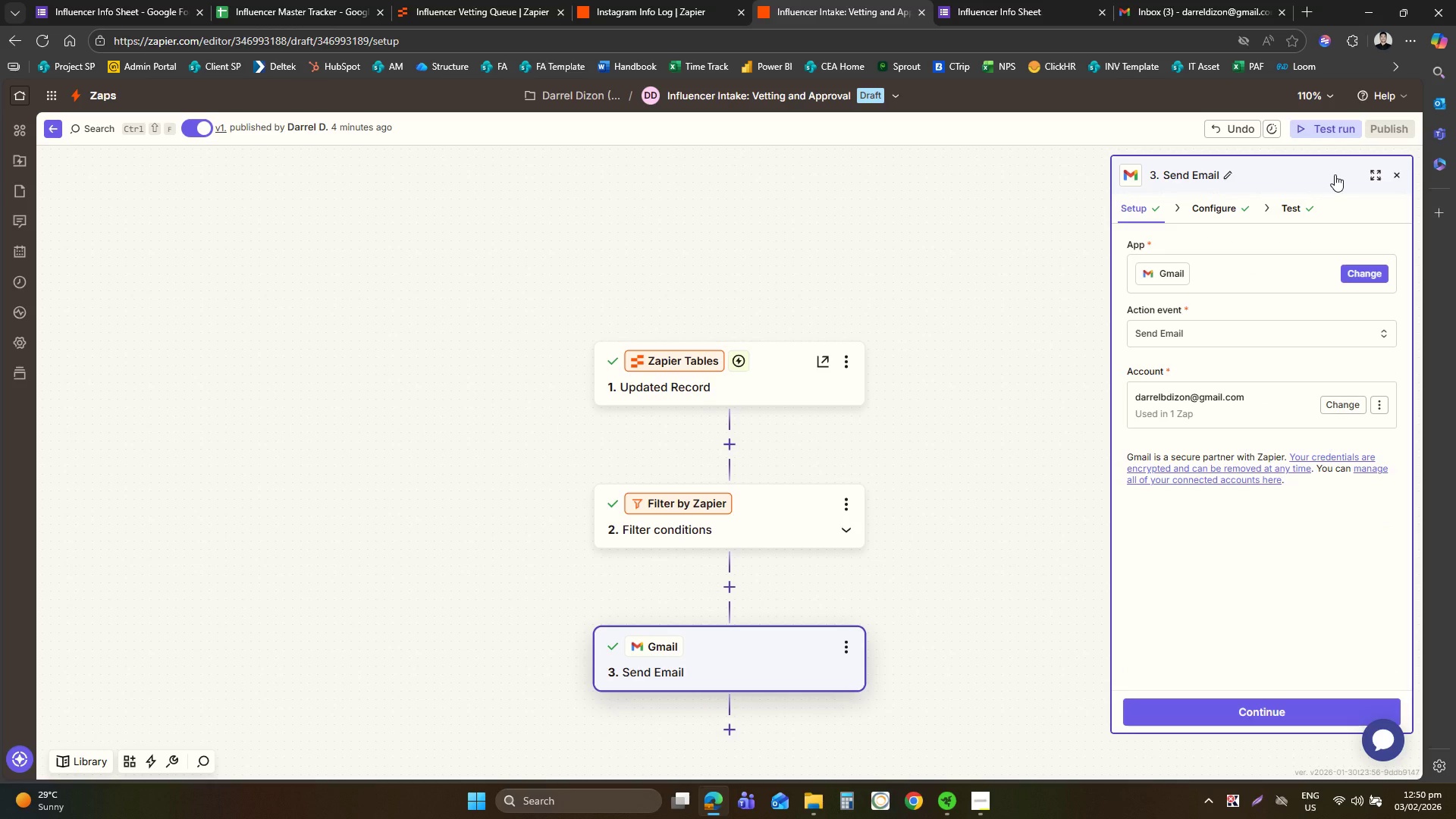 
left_click([1328, 712])
 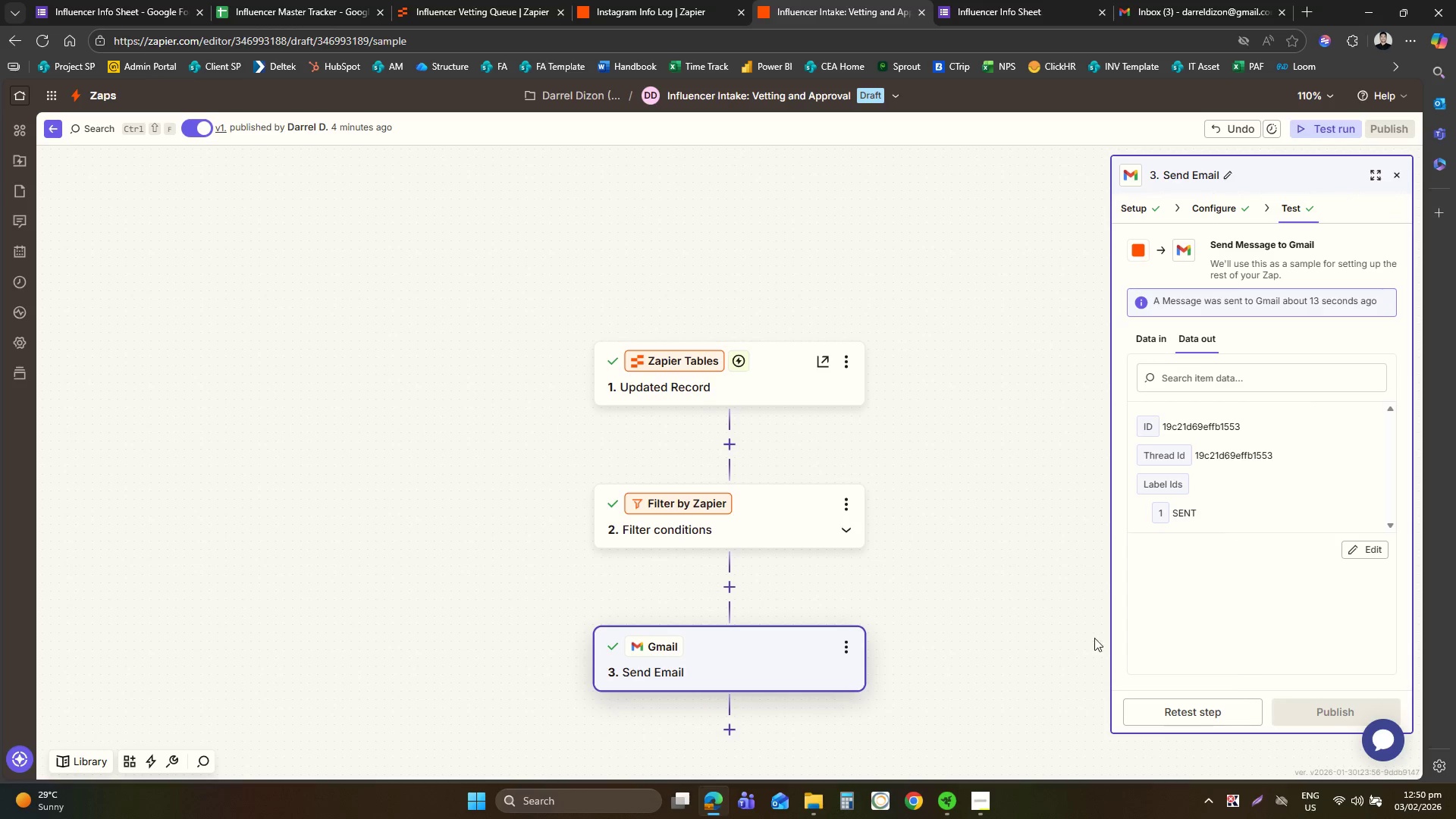 
left_click([1018, 610])
 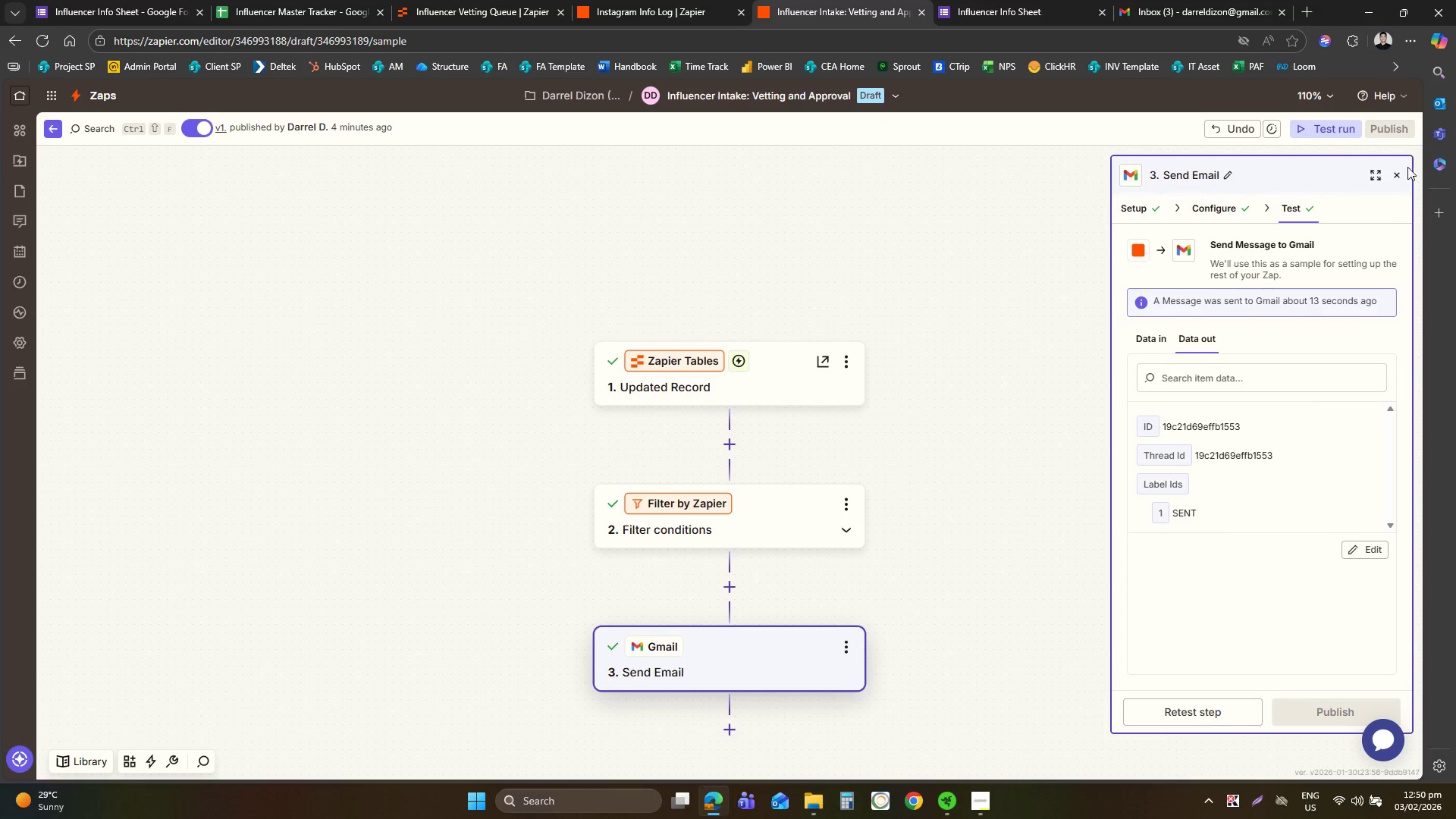 
left_click([1404, 170])
 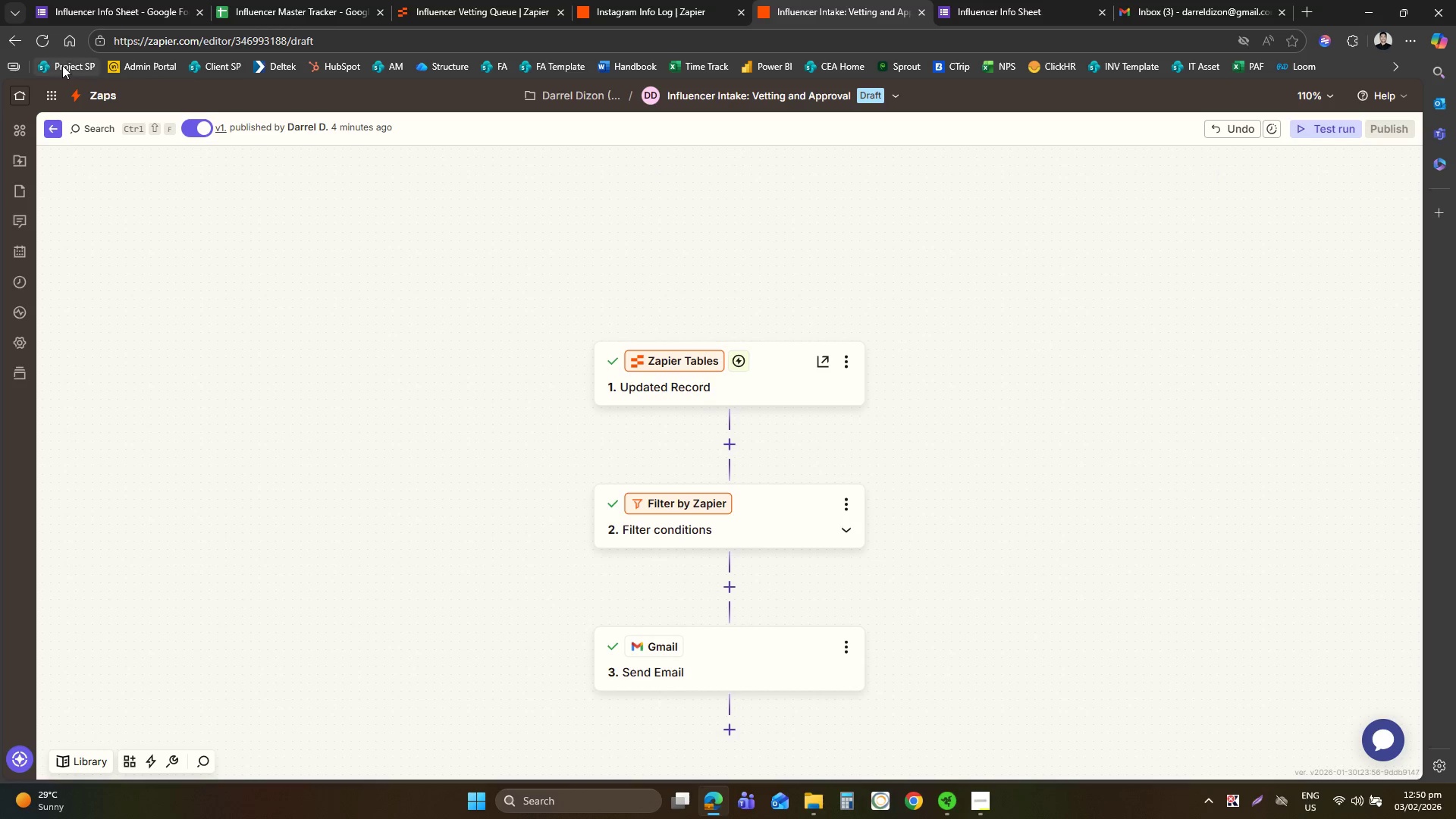 
mouse_move([71, 50])
 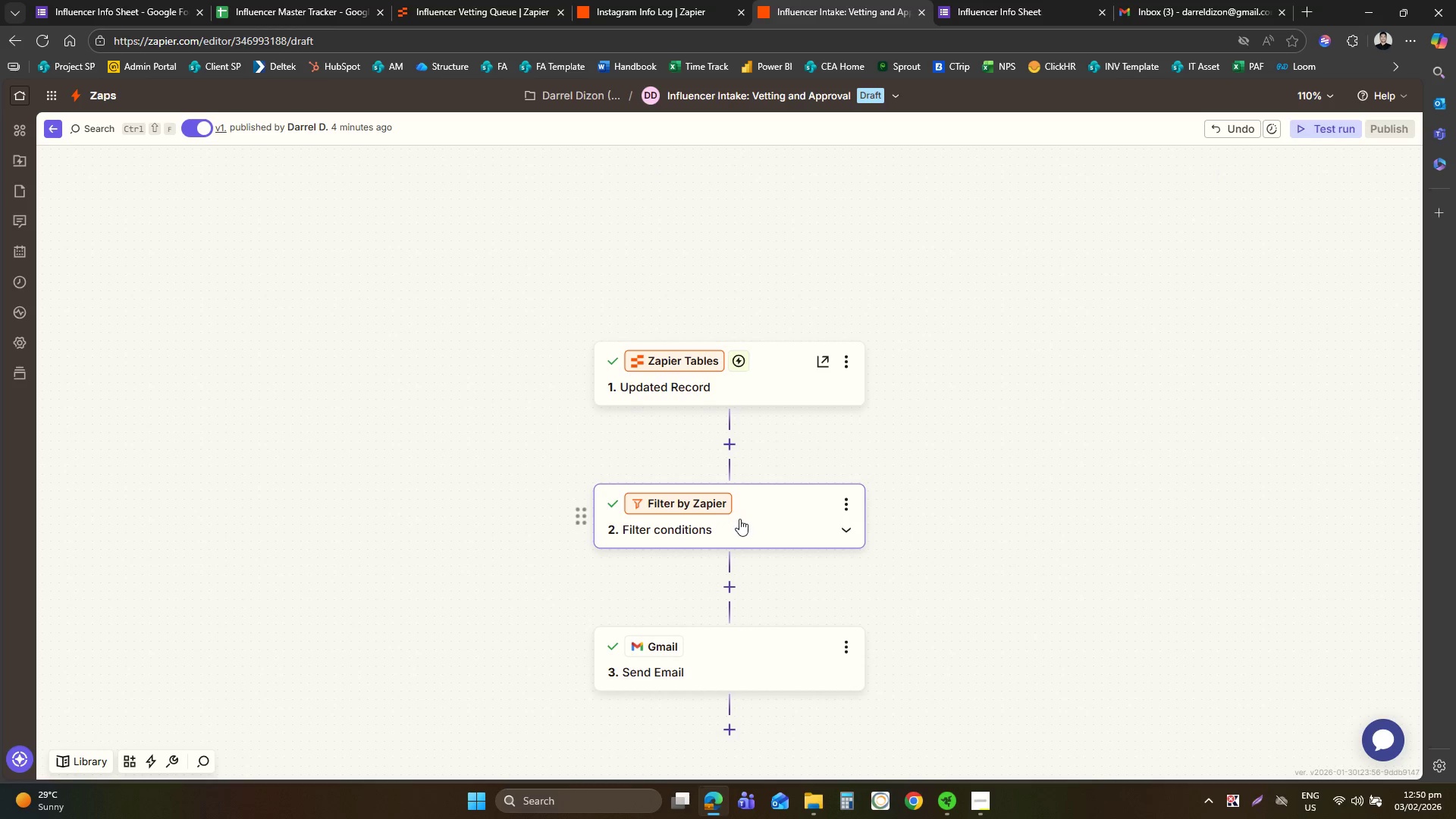 
left_click([741, 519])
 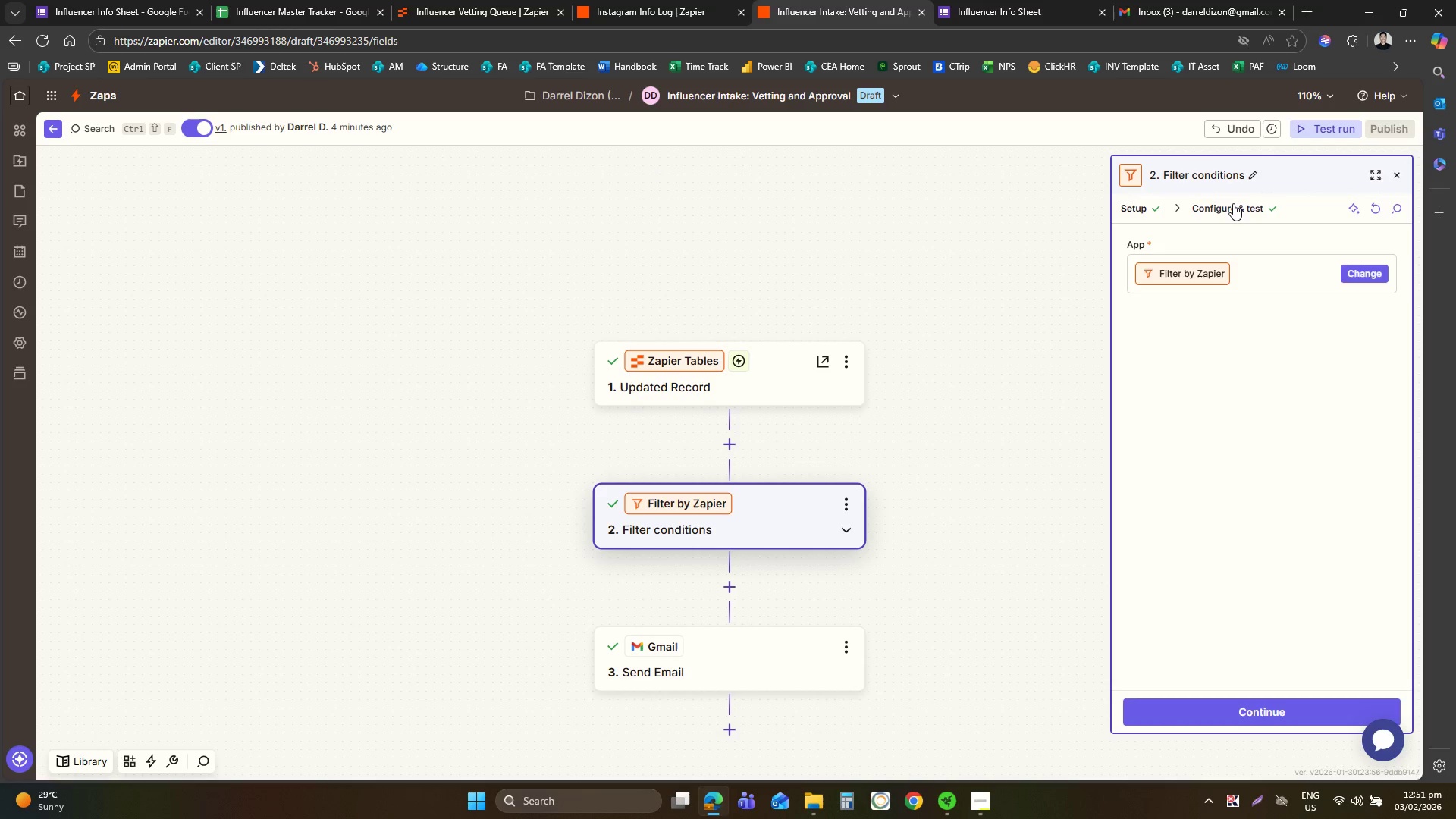 
left_click([1233, 203])
 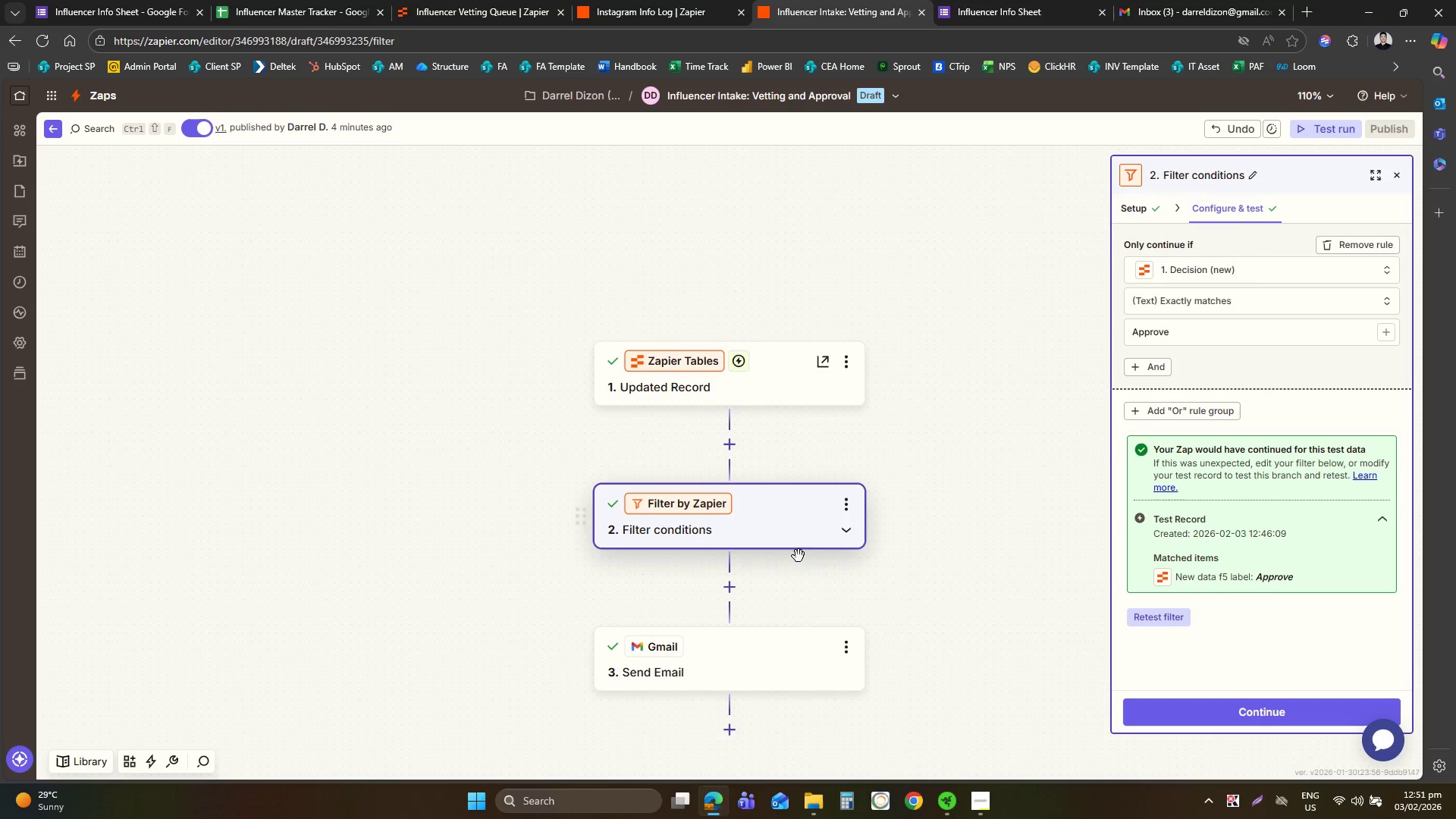 
left_click([704, 653])
 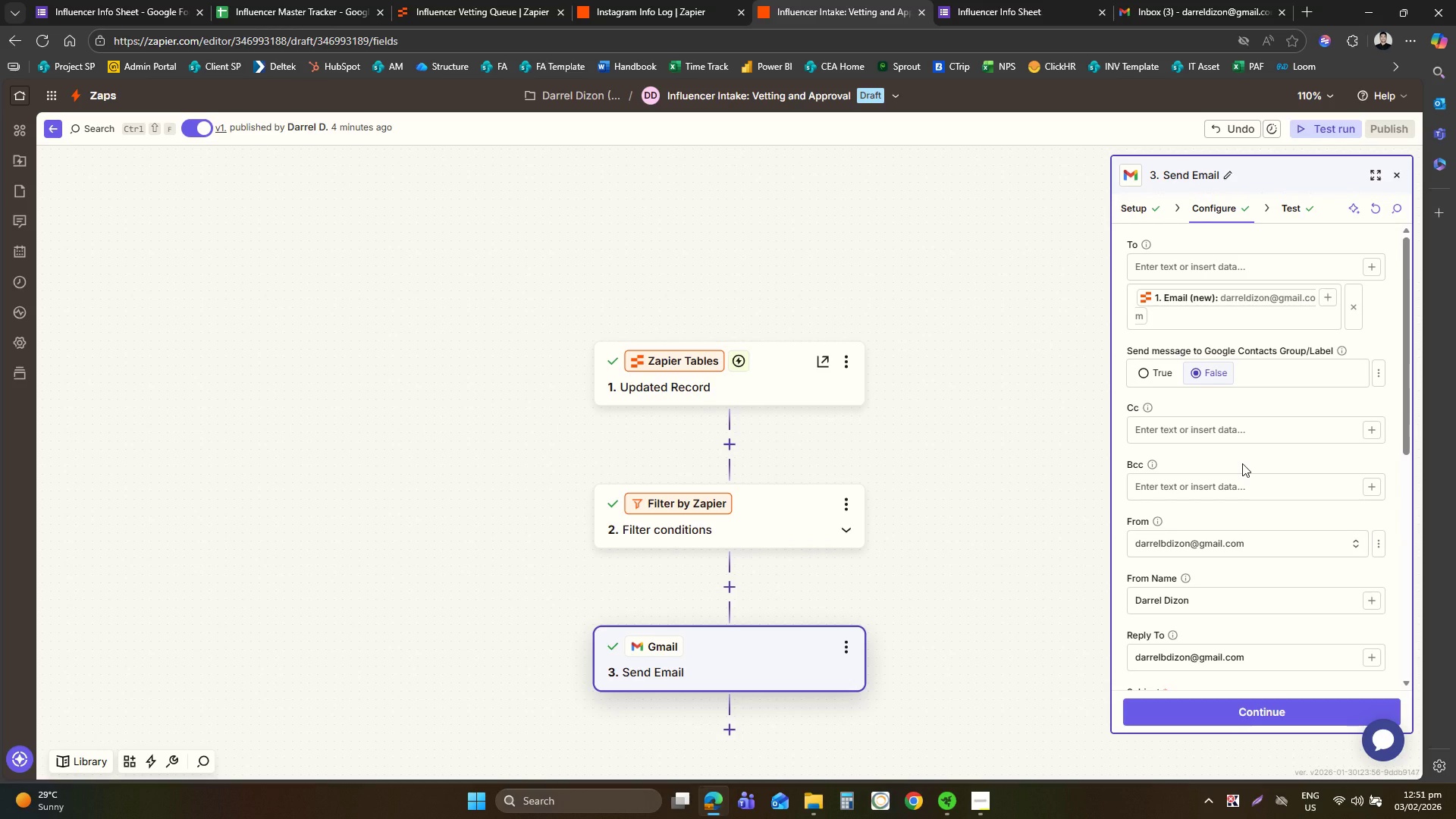 
wait(5.83)
 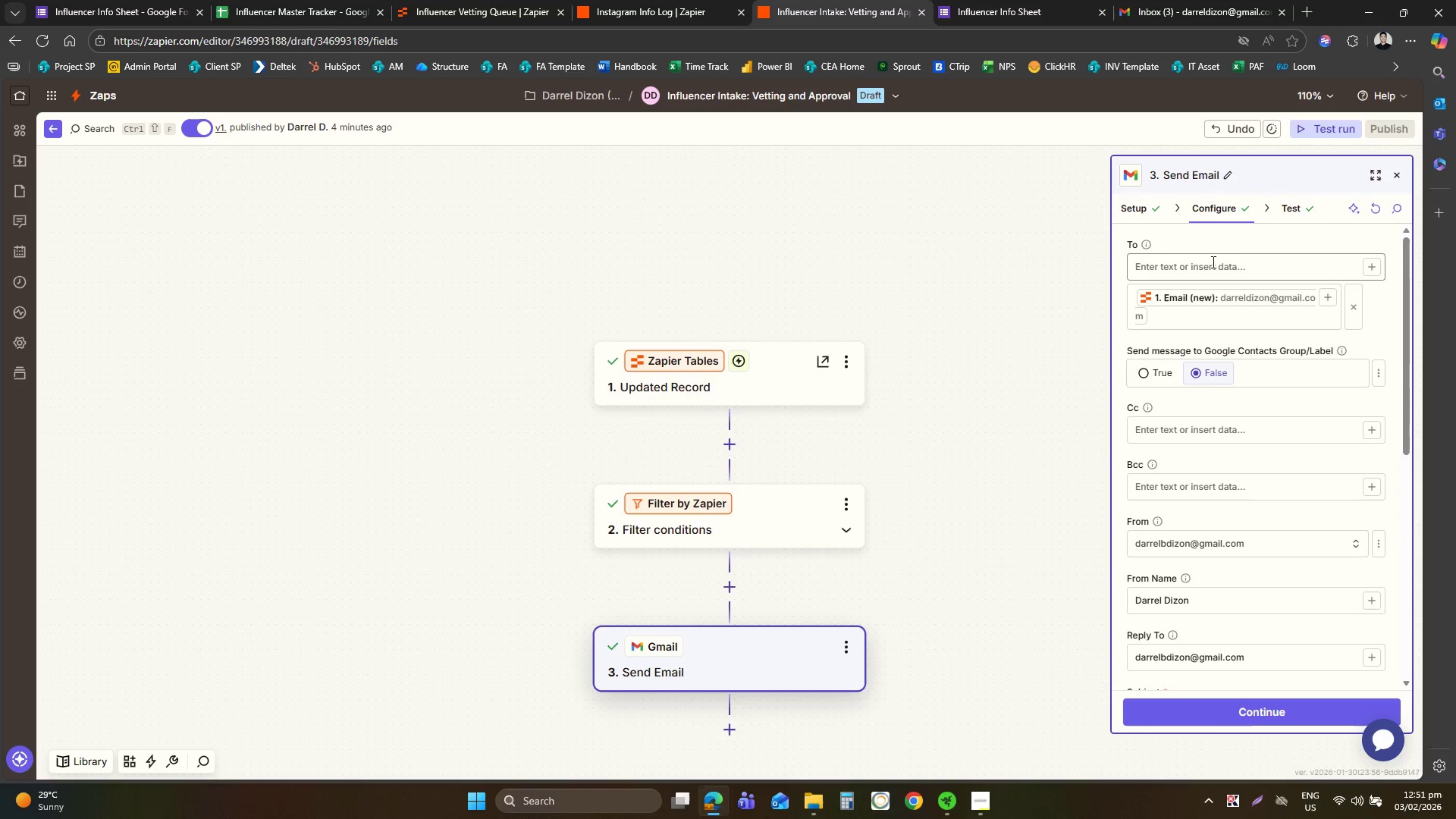 
left_click([1136, 209])
 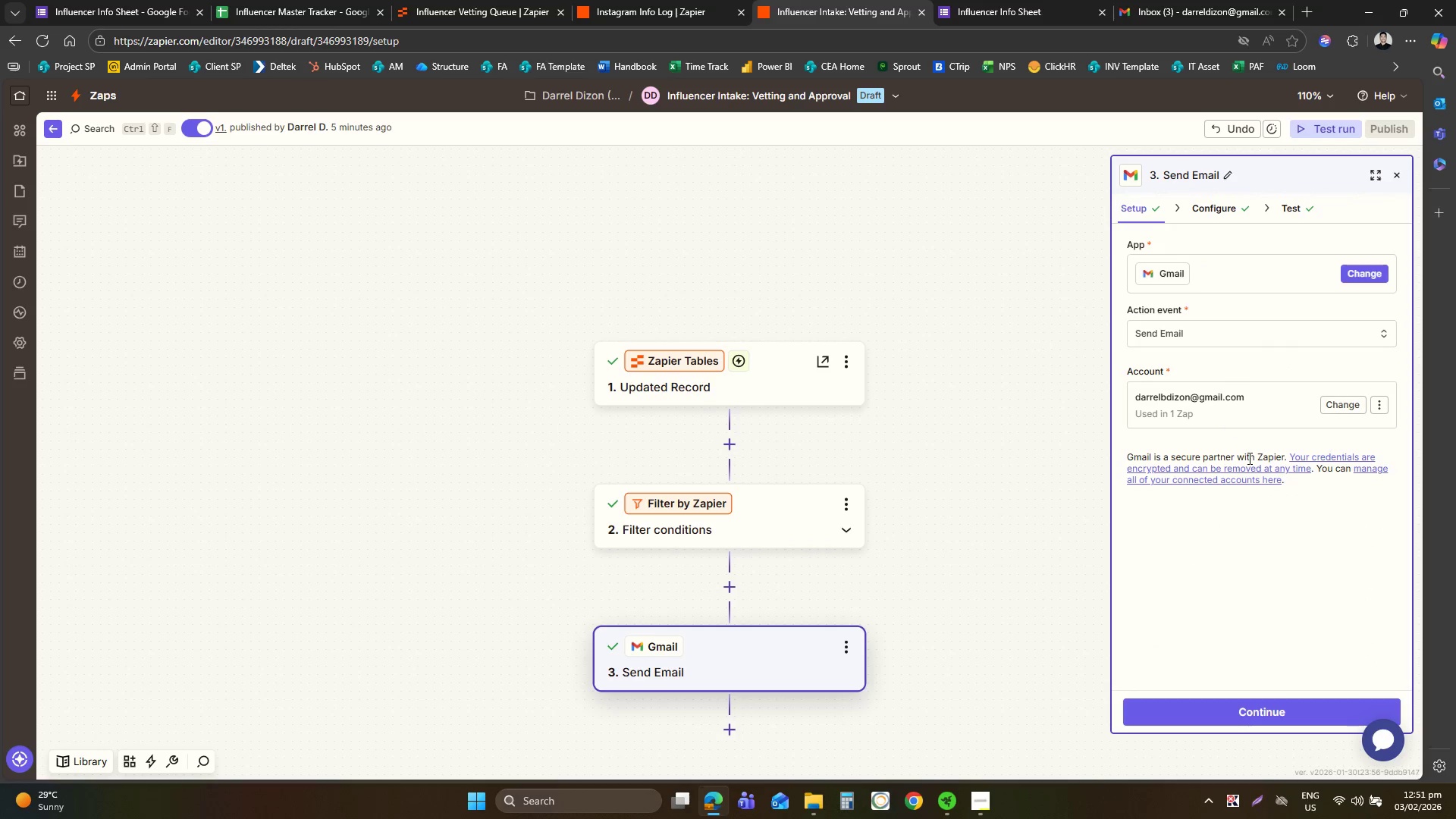 
left_click([995, 410])
 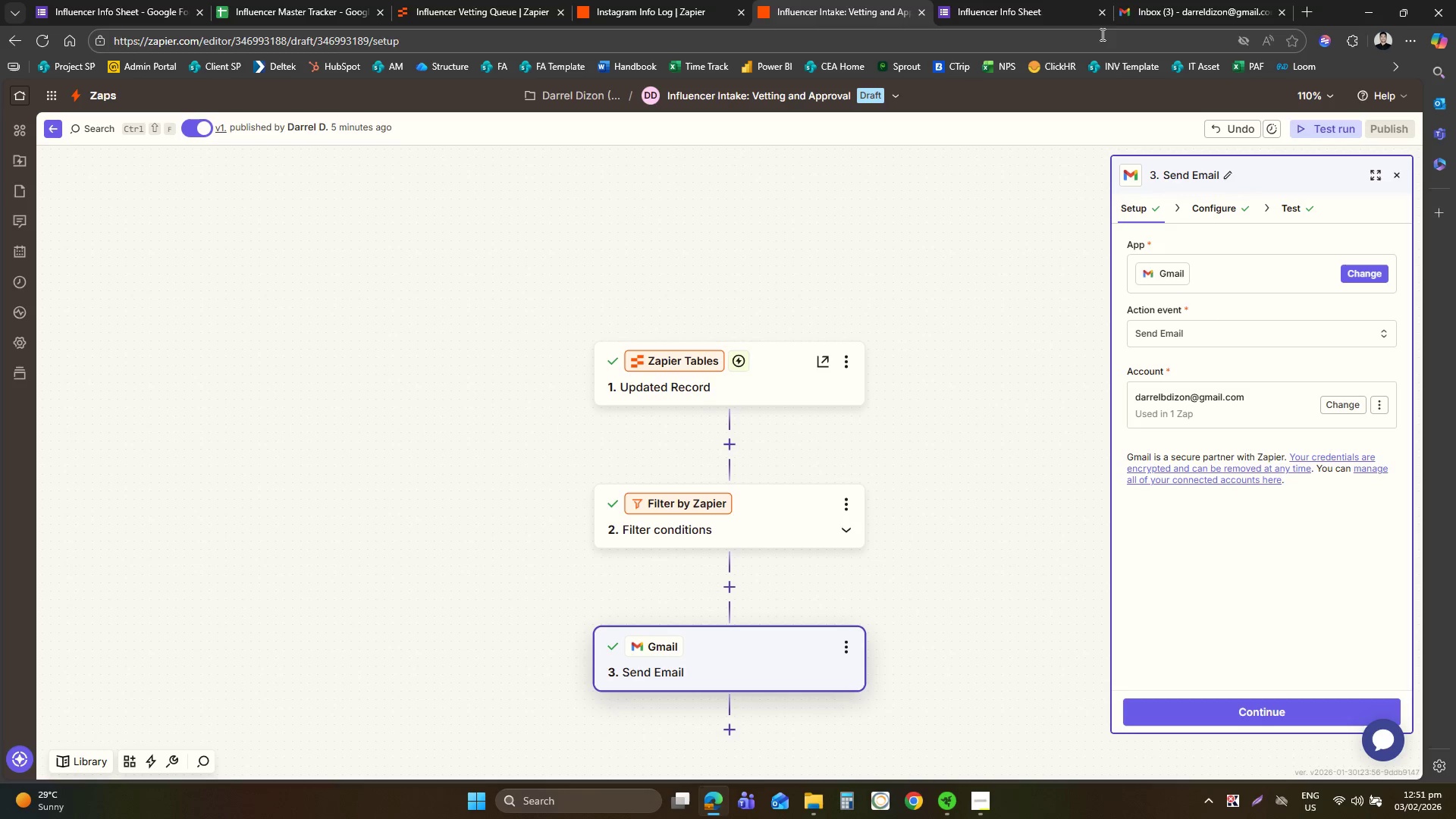 
left_click([1081, 0])
 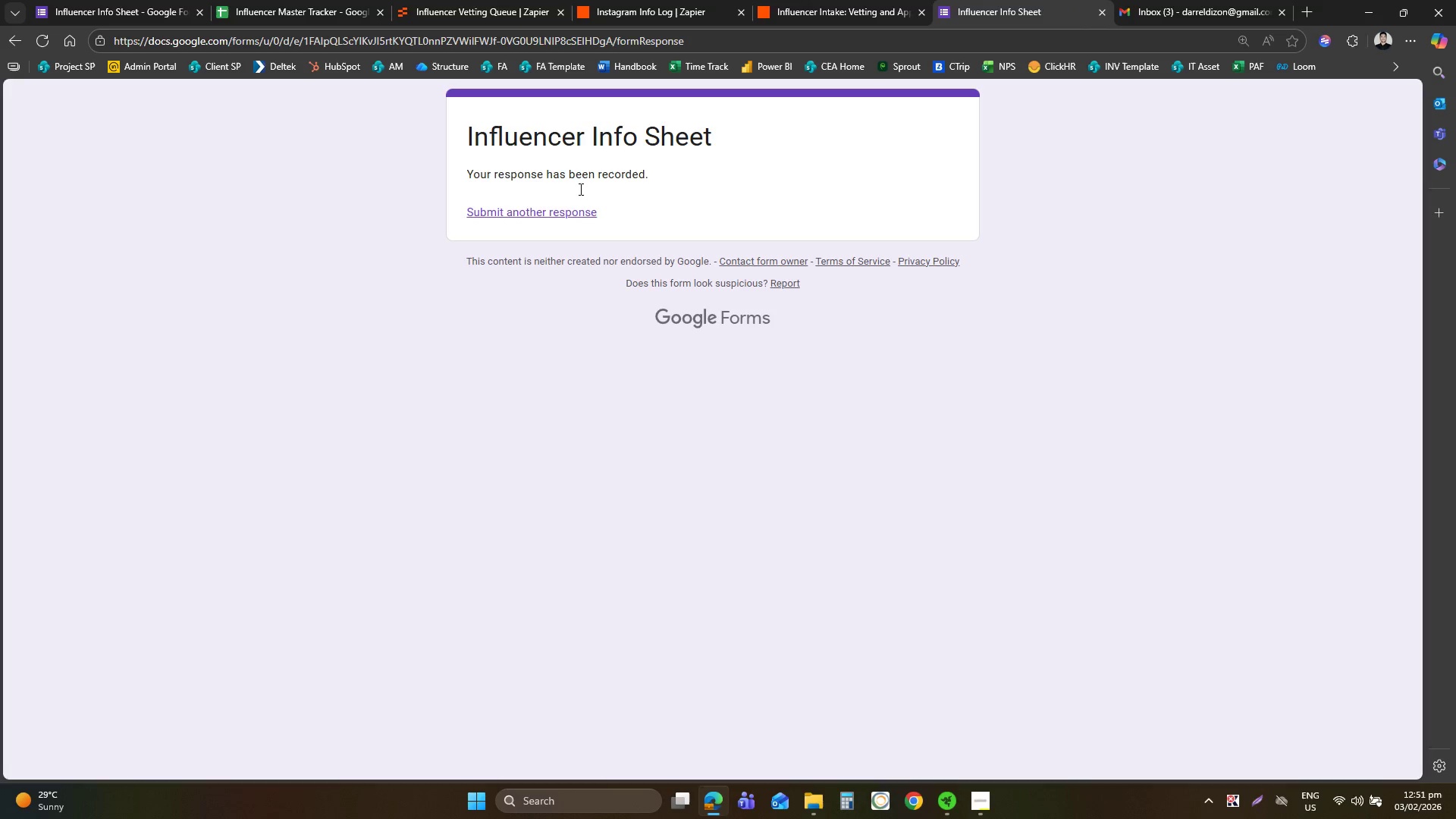 
left_click([570, 213])
 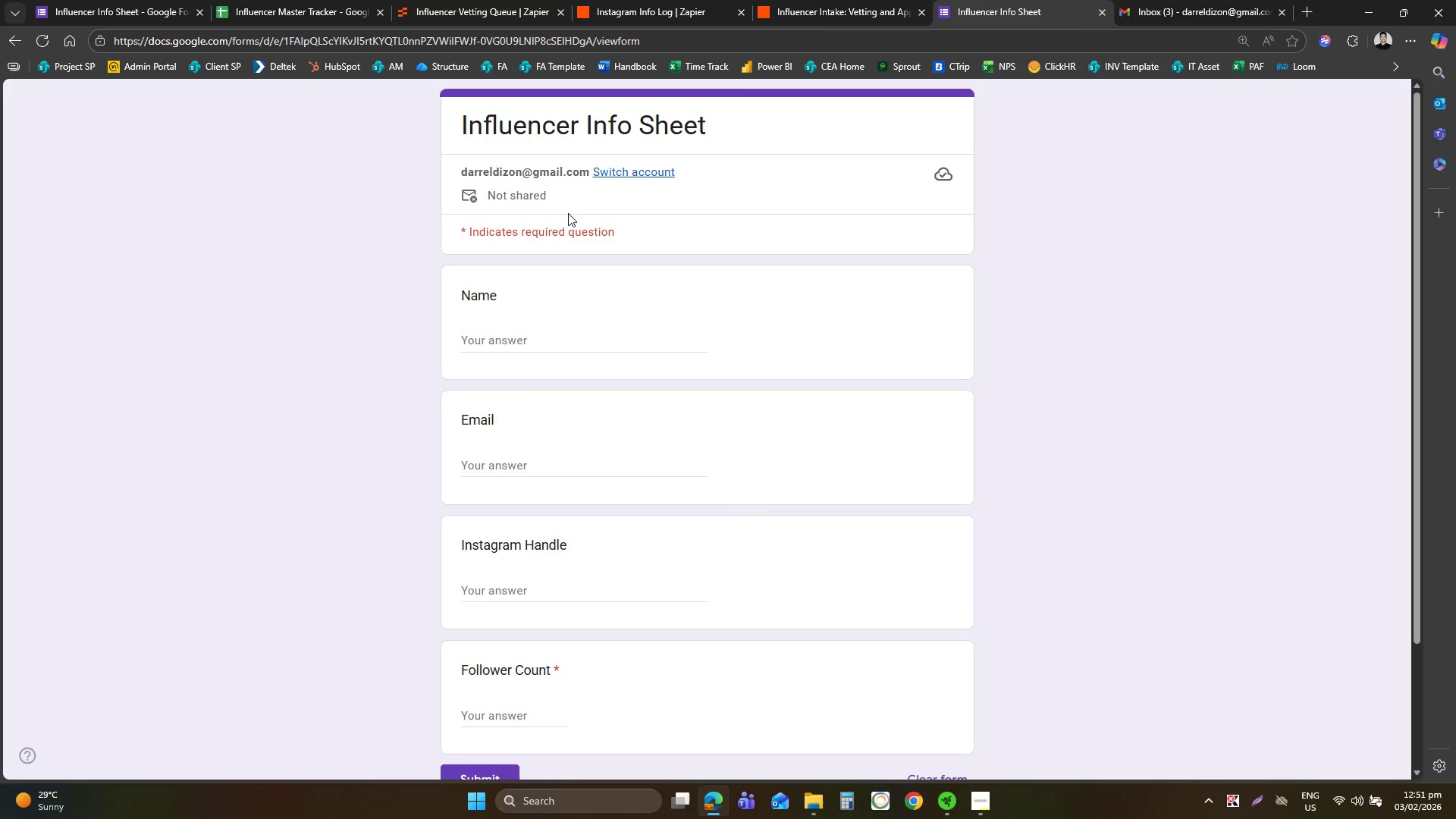 
left_click([897, 0])
 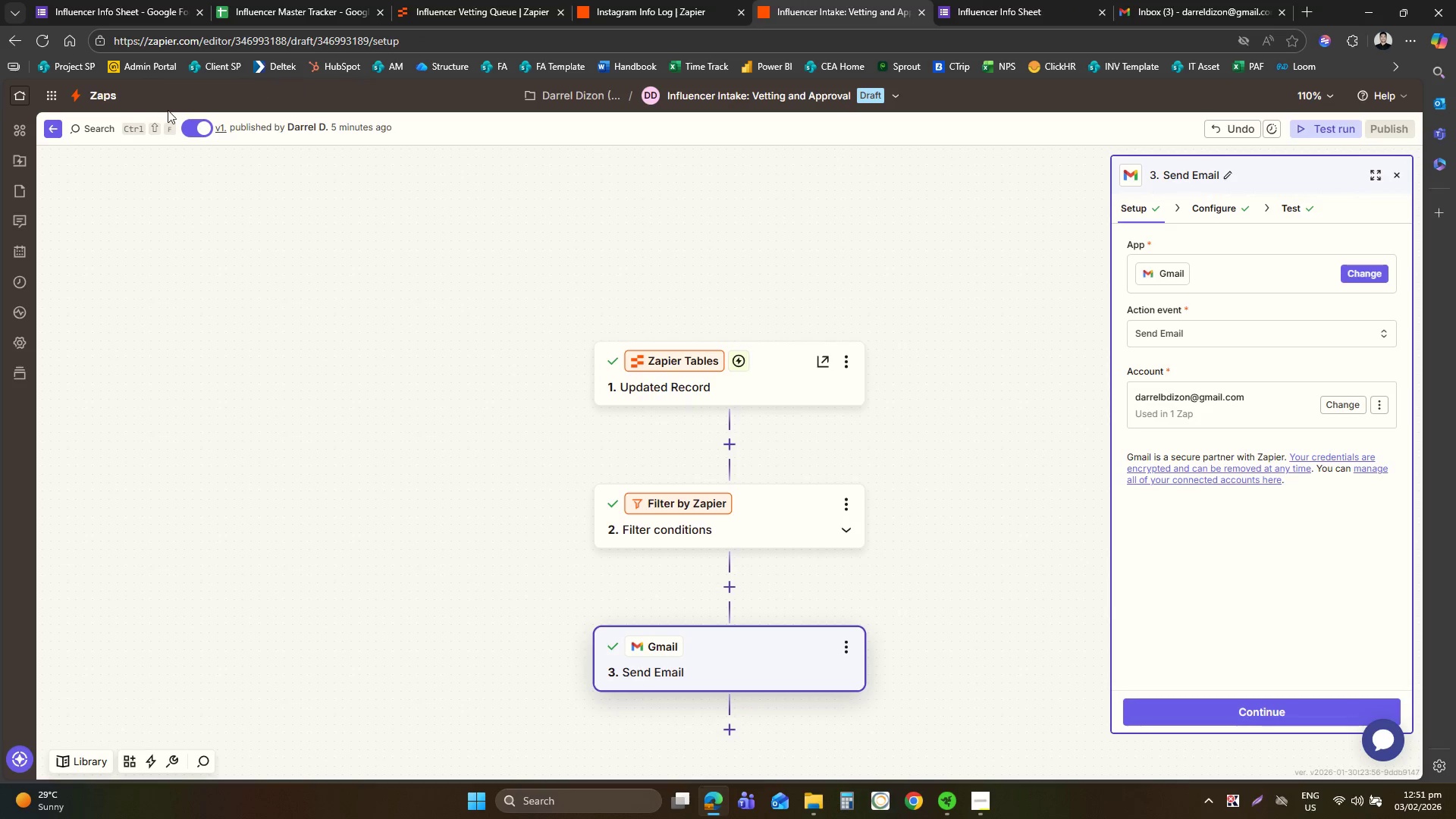 
left_click([97, 91])
 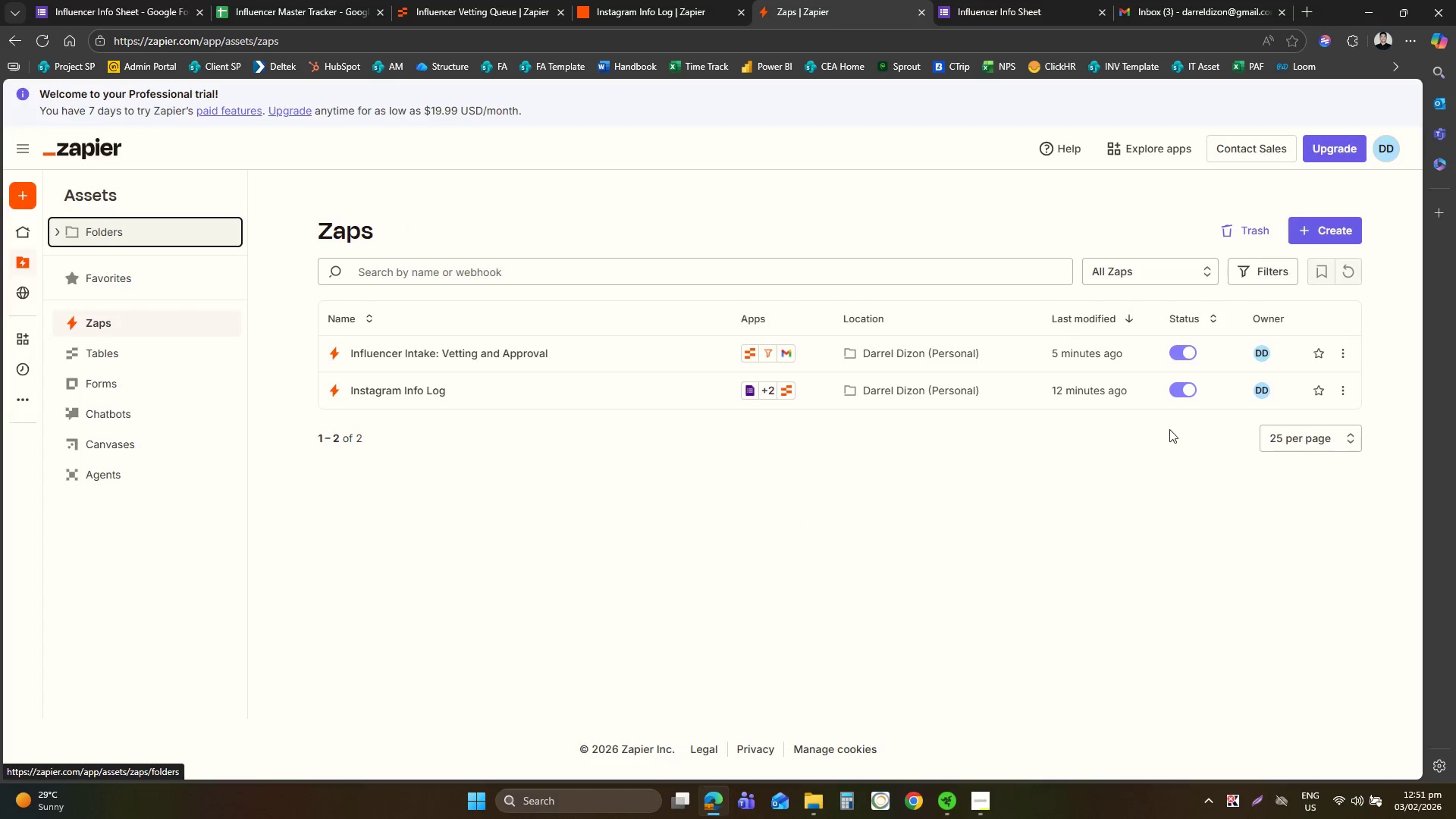 
wait(7.2)
 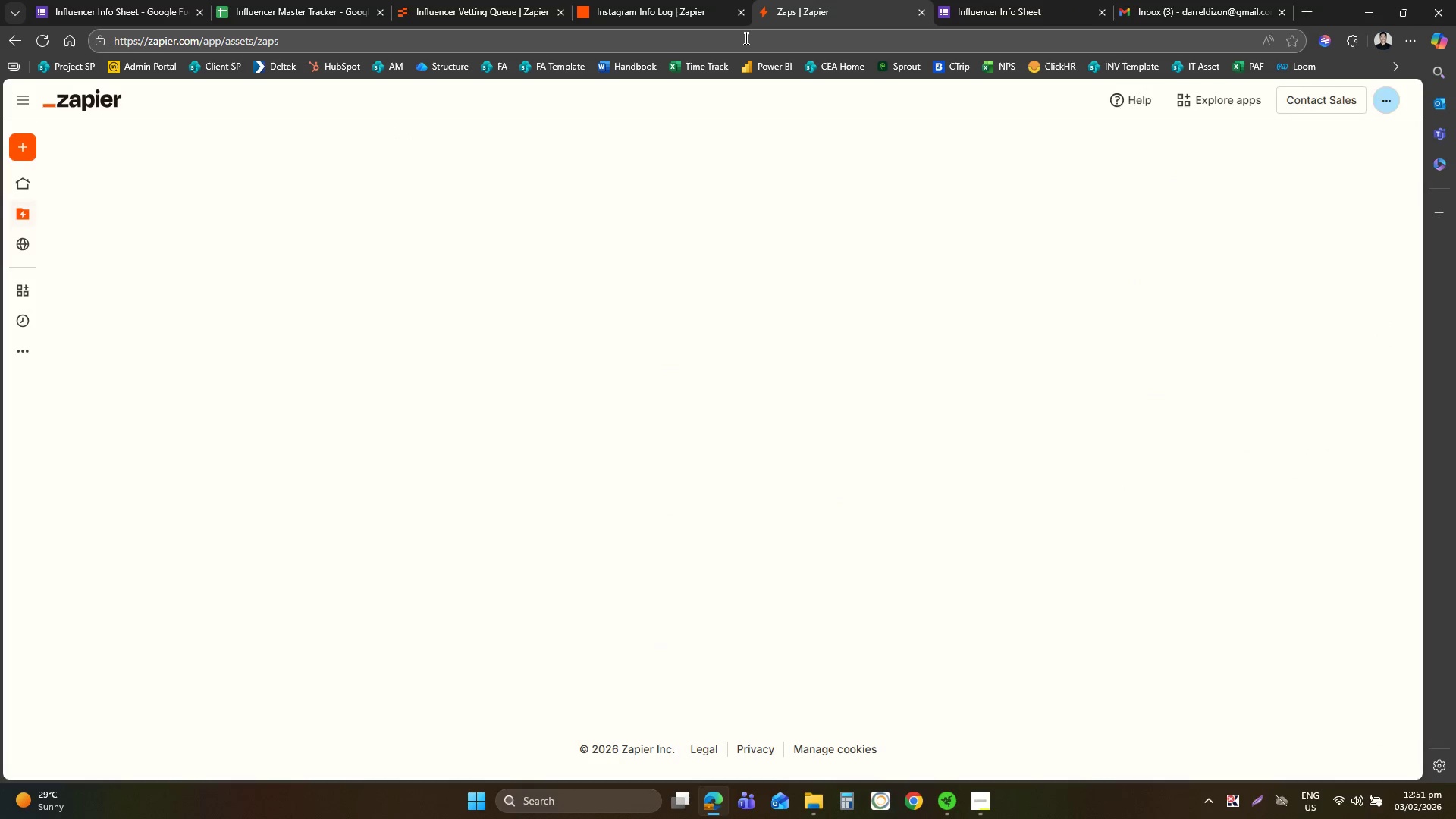 
left_click([1338, 354])
 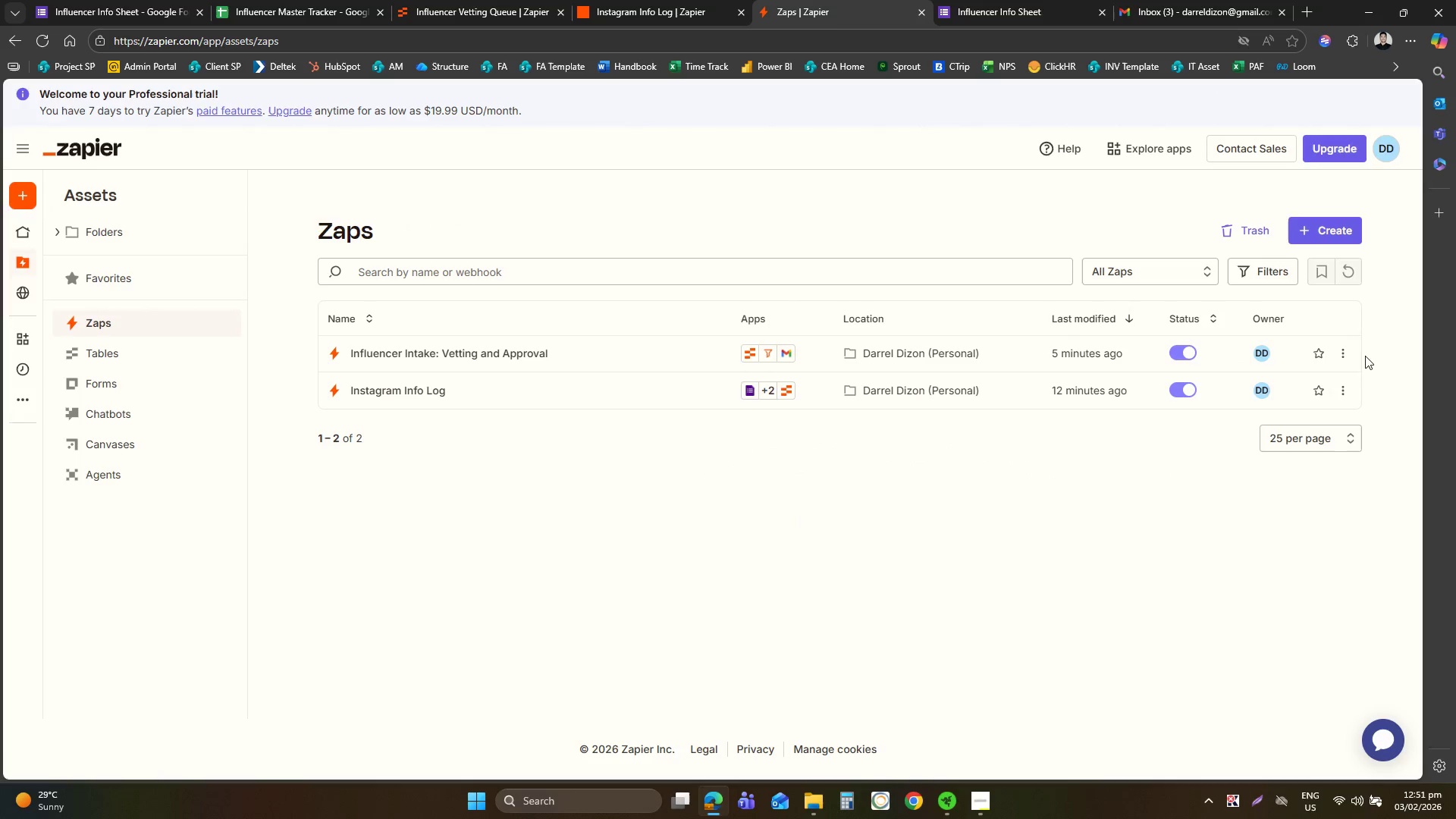 
left_click([1344, 382])
 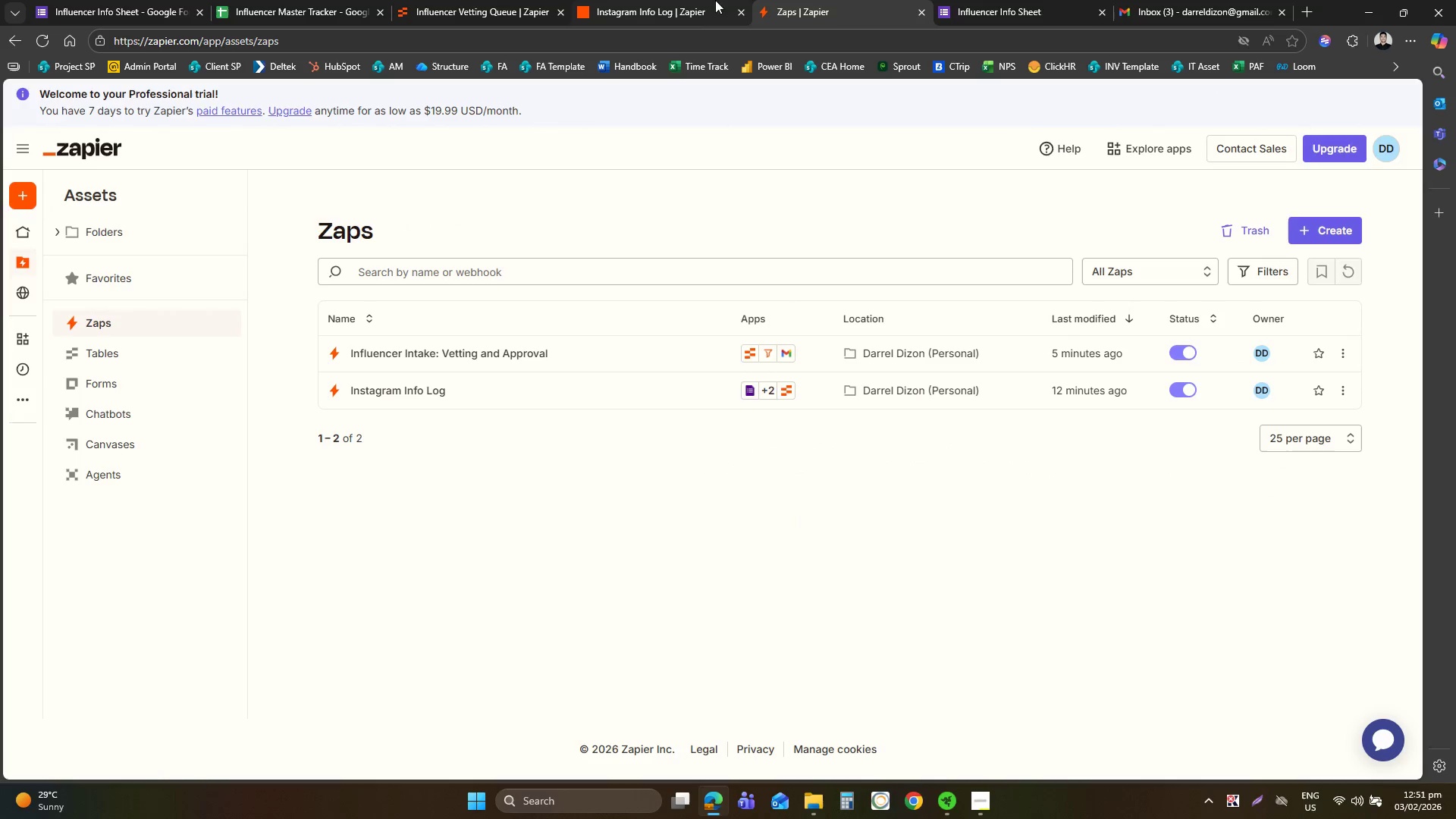 
left_click([993, 0])
 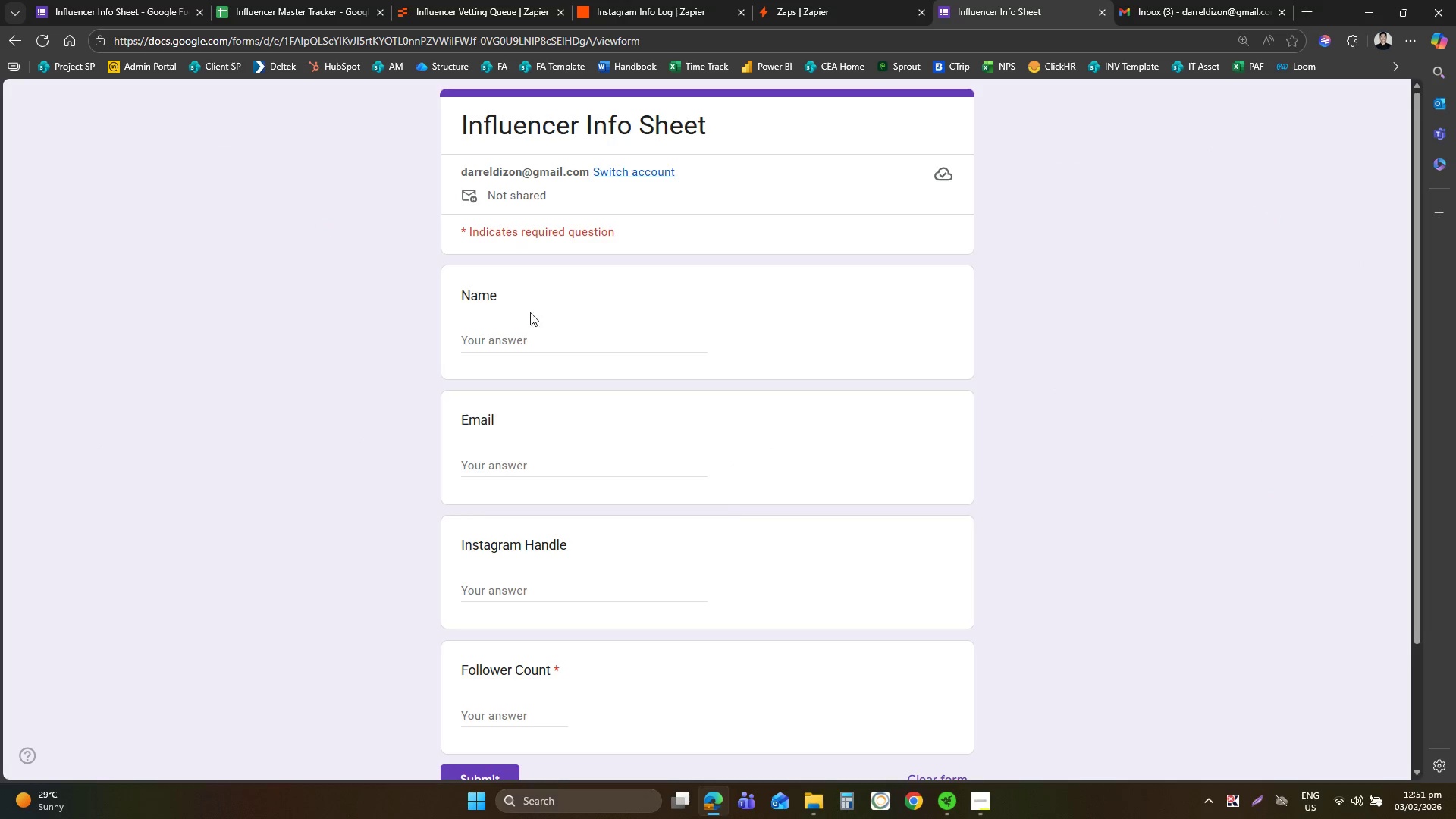 
left_click([524, 331])
 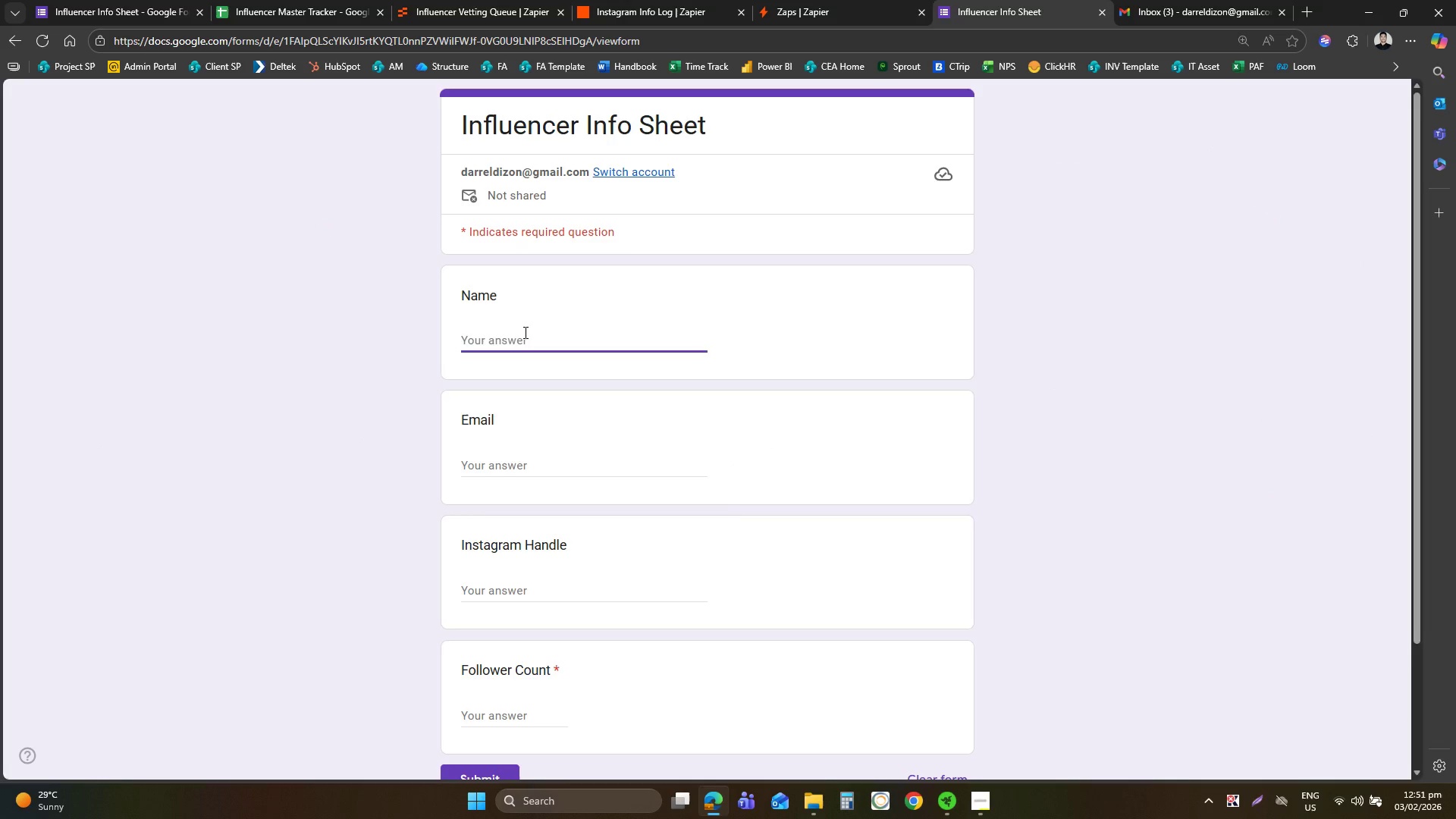 
type(darrrrr)
key(Tab)
type(engrdarrelbdizon@gmail.com)
key(Tab)
type(@raddadadadada)
key(Tab)
type(2800)
 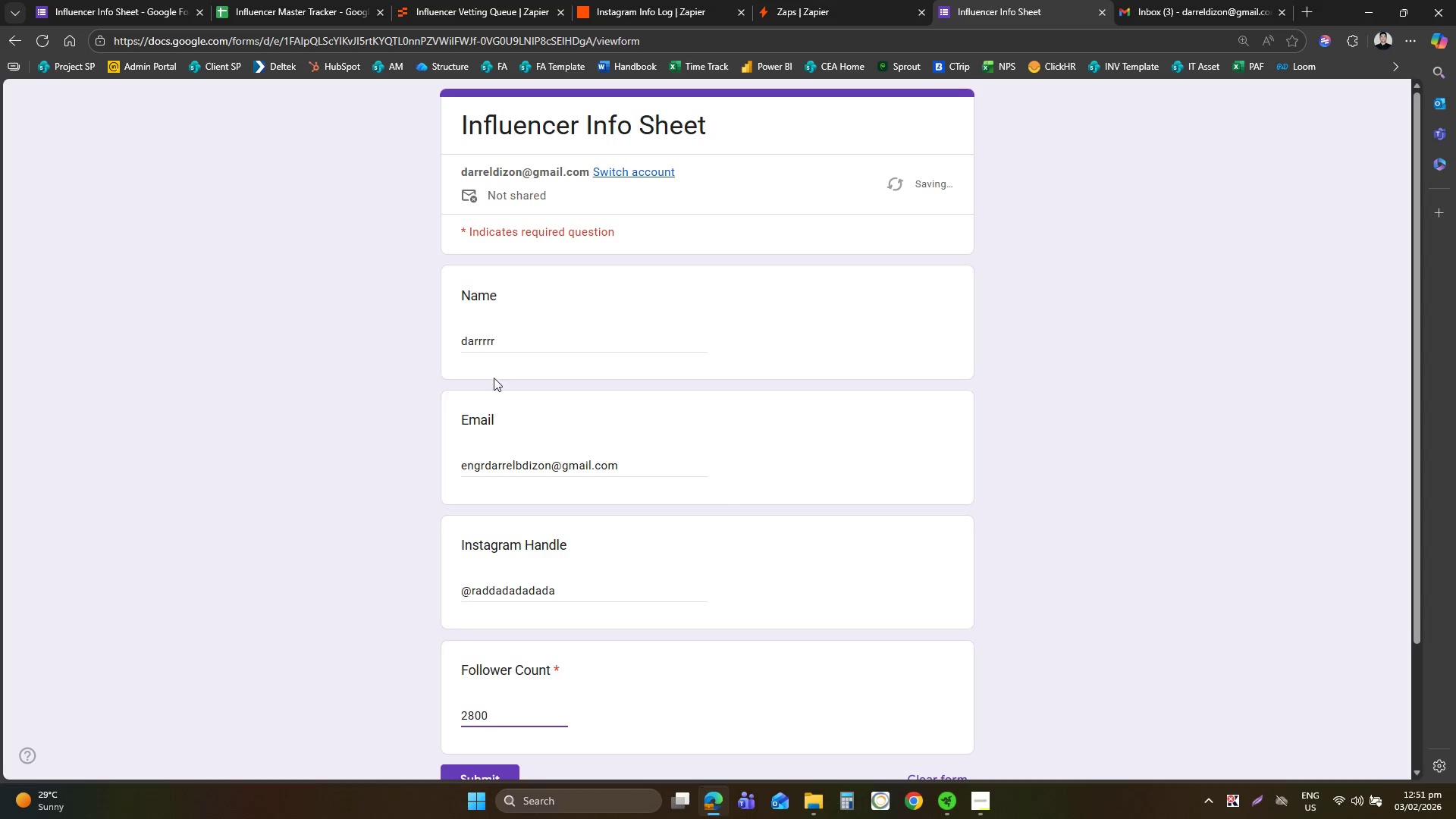 
scroll: coordinate [485, 397], scroll_direction: down, amount: 1.0
 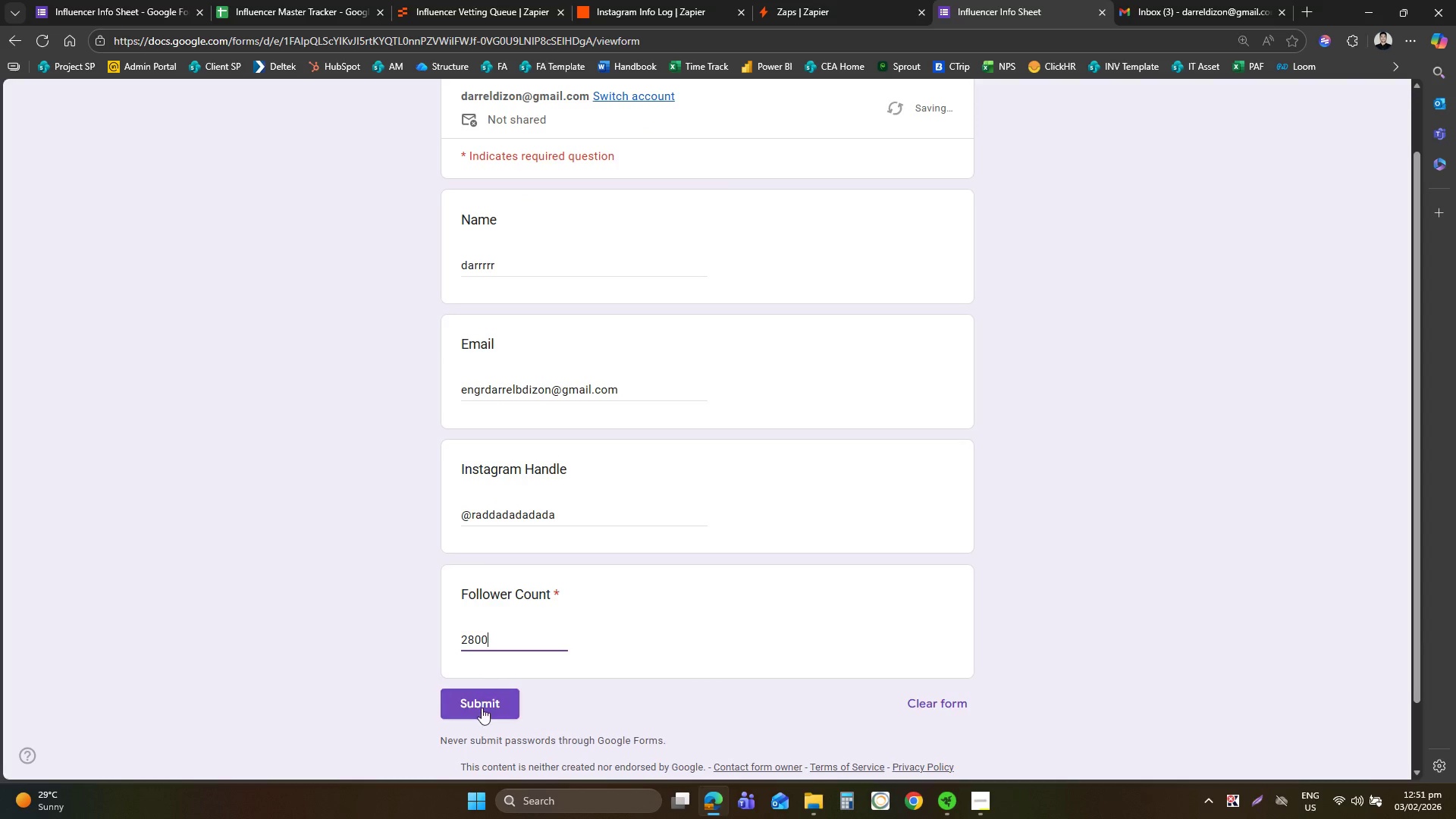 
left_click([482, 708])
 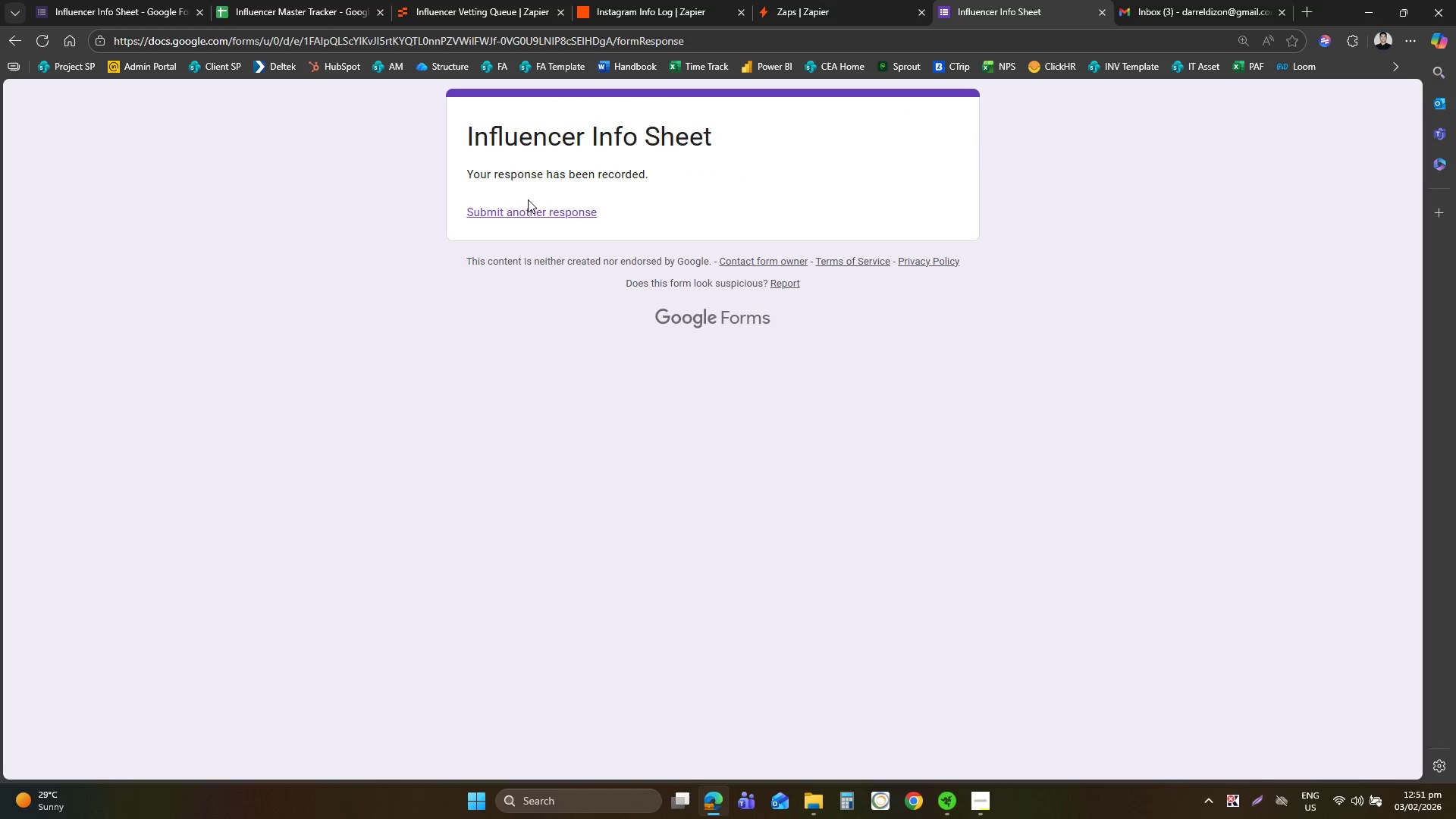 
left_click([537, 211])
 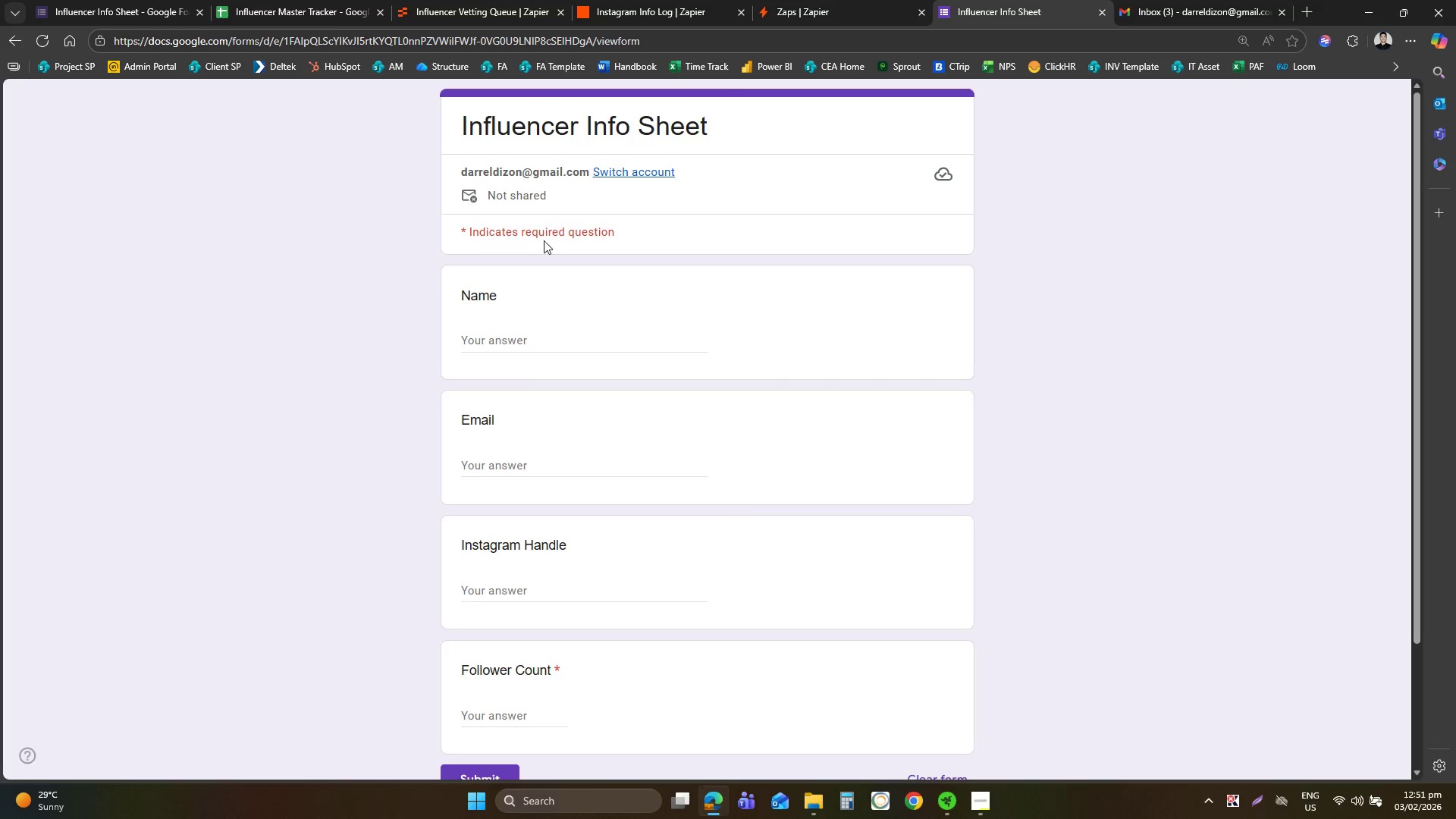 
left_click([527, 330])
 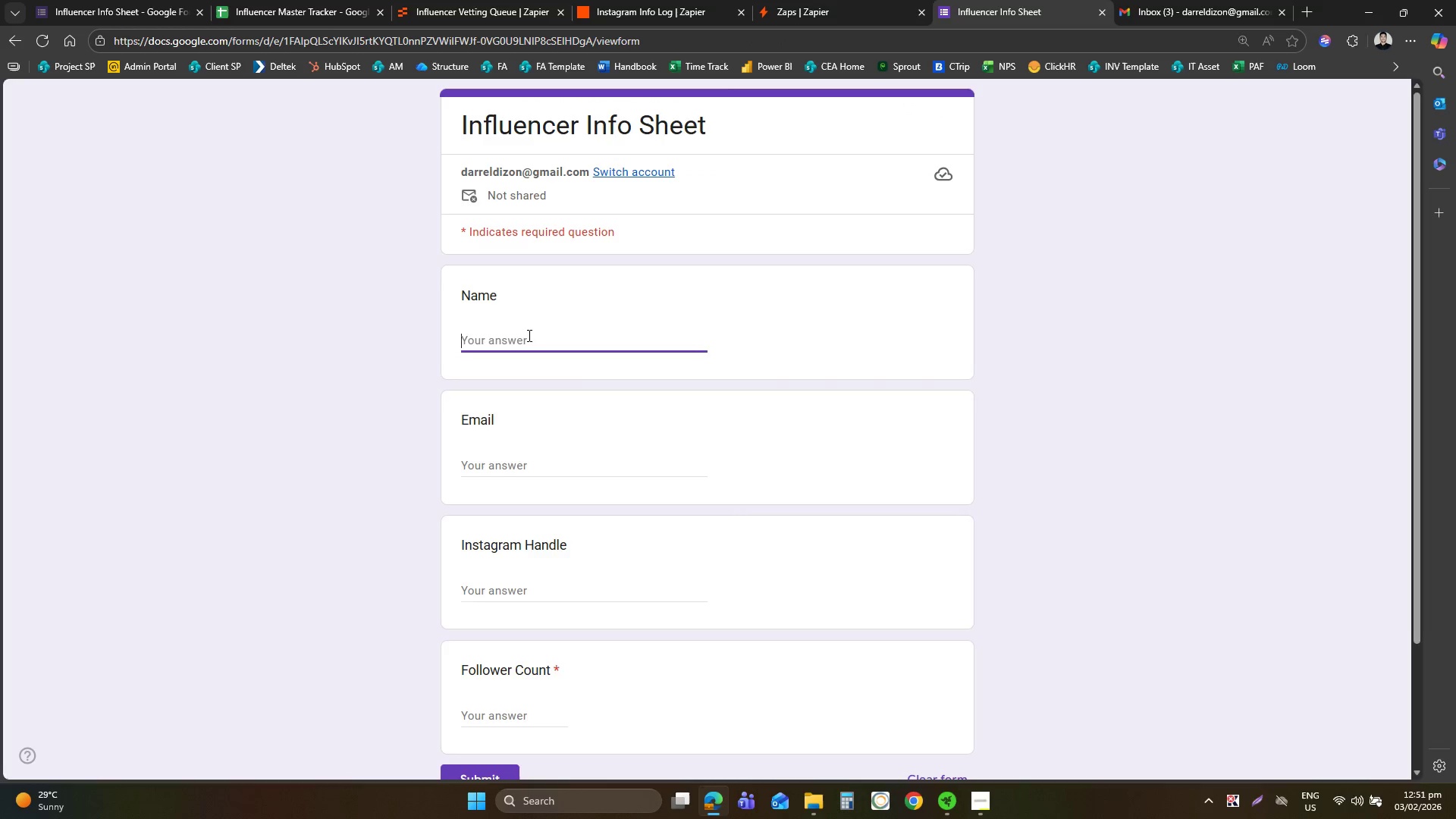 
type(dararaarara)
key(Tab)
type(enge.)
key(Backspace)
key(Backspace)
type(r.darreldizon@g,ma)
key(Backspace)
key(Backspace)
key(Backspace)
type(mail.com)
key(Tab)
 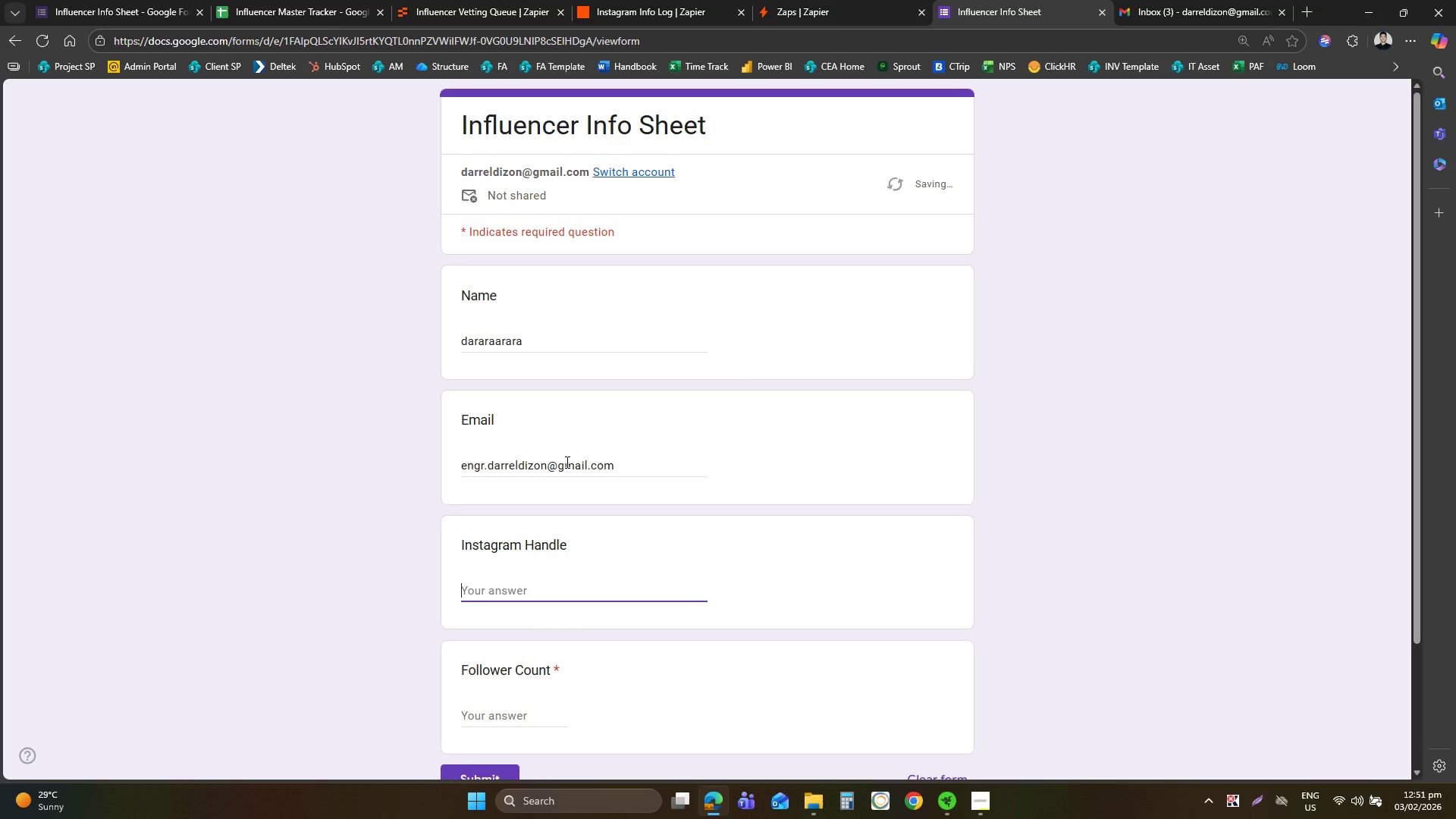 
type(@rad29)
key(Tab)
type(2100)
 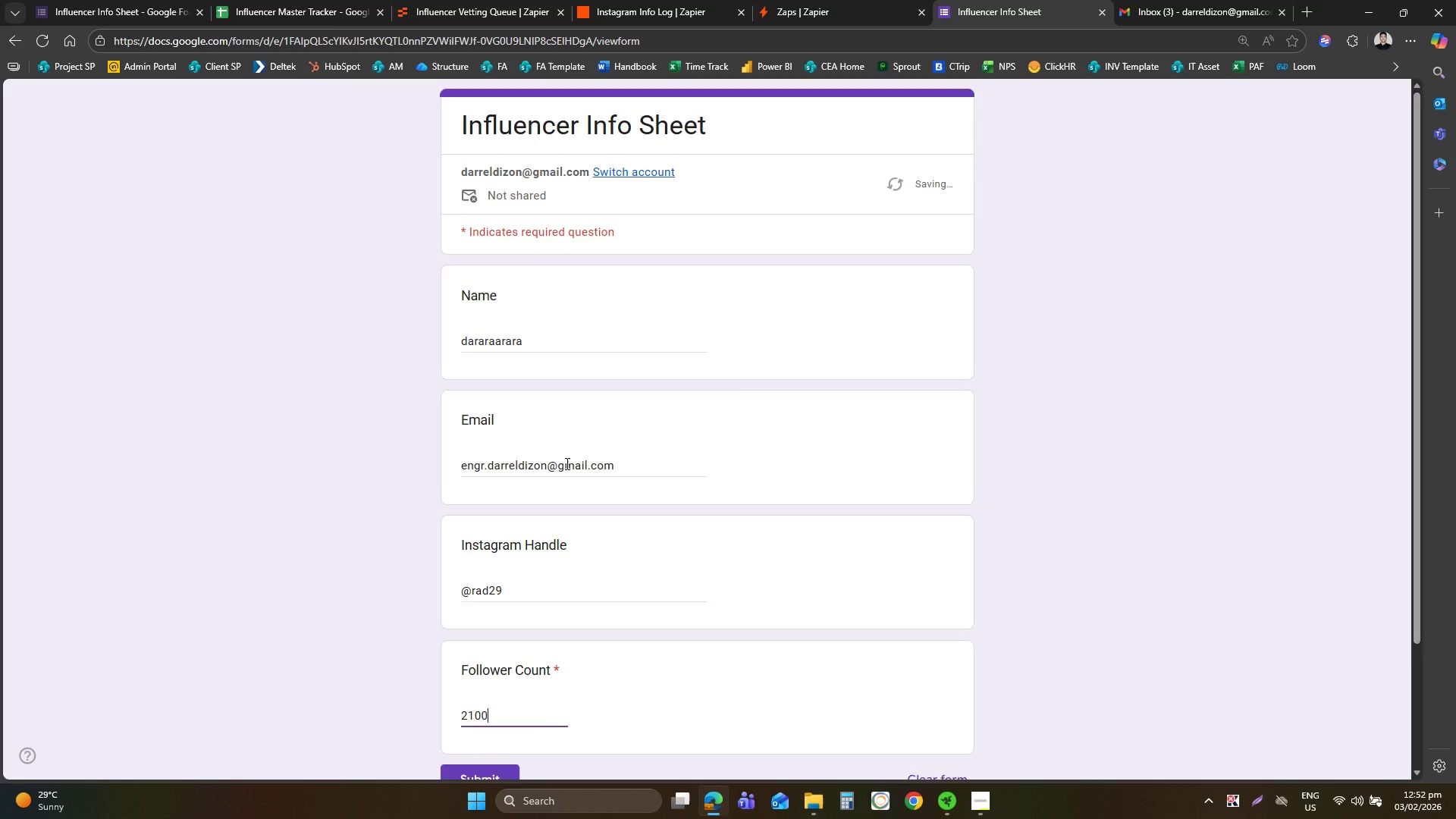 
scroll: coordinate [566, 463], scroll_direction: down, amount: 1.0
 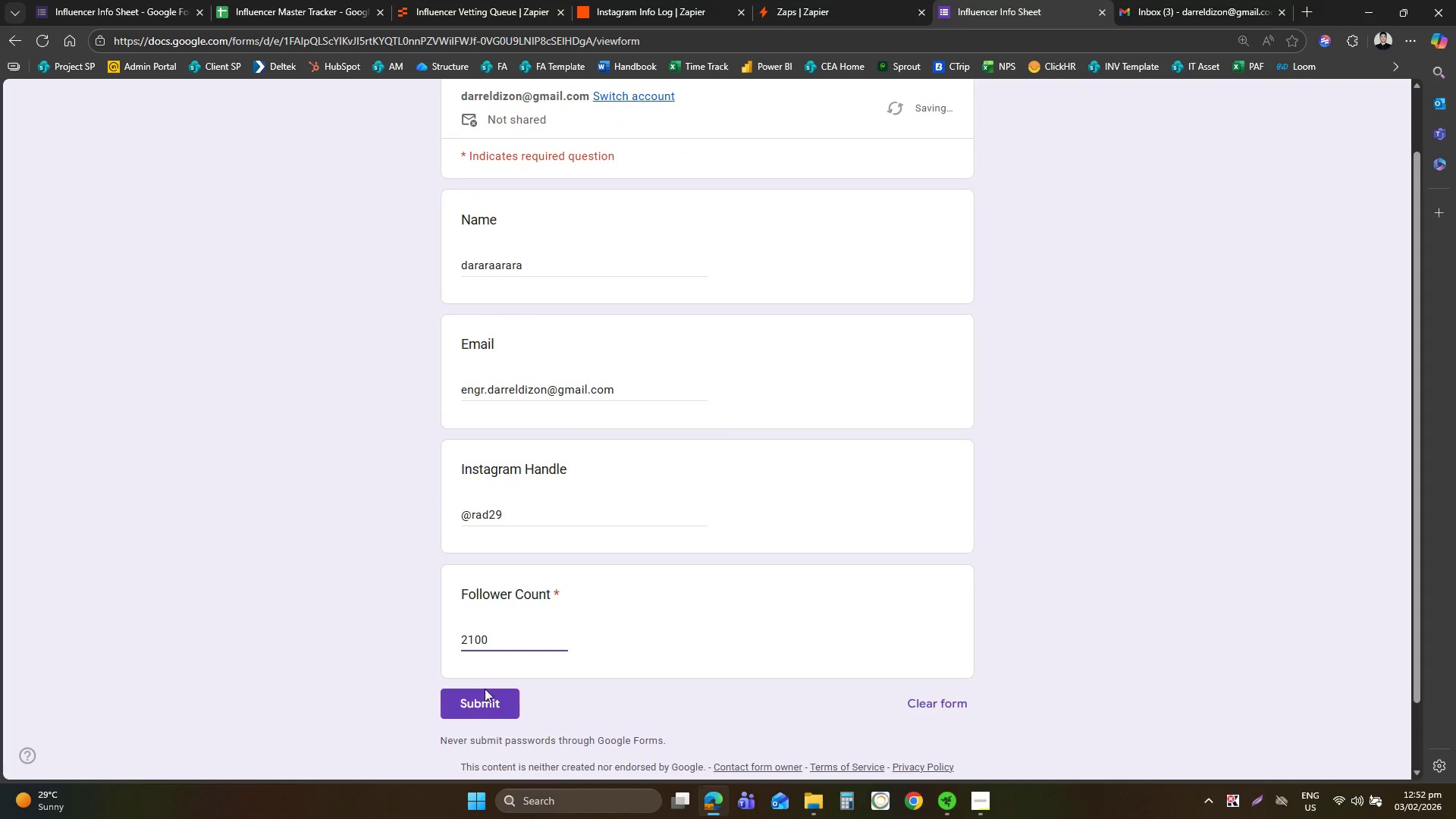 
left_click([481, 710])
 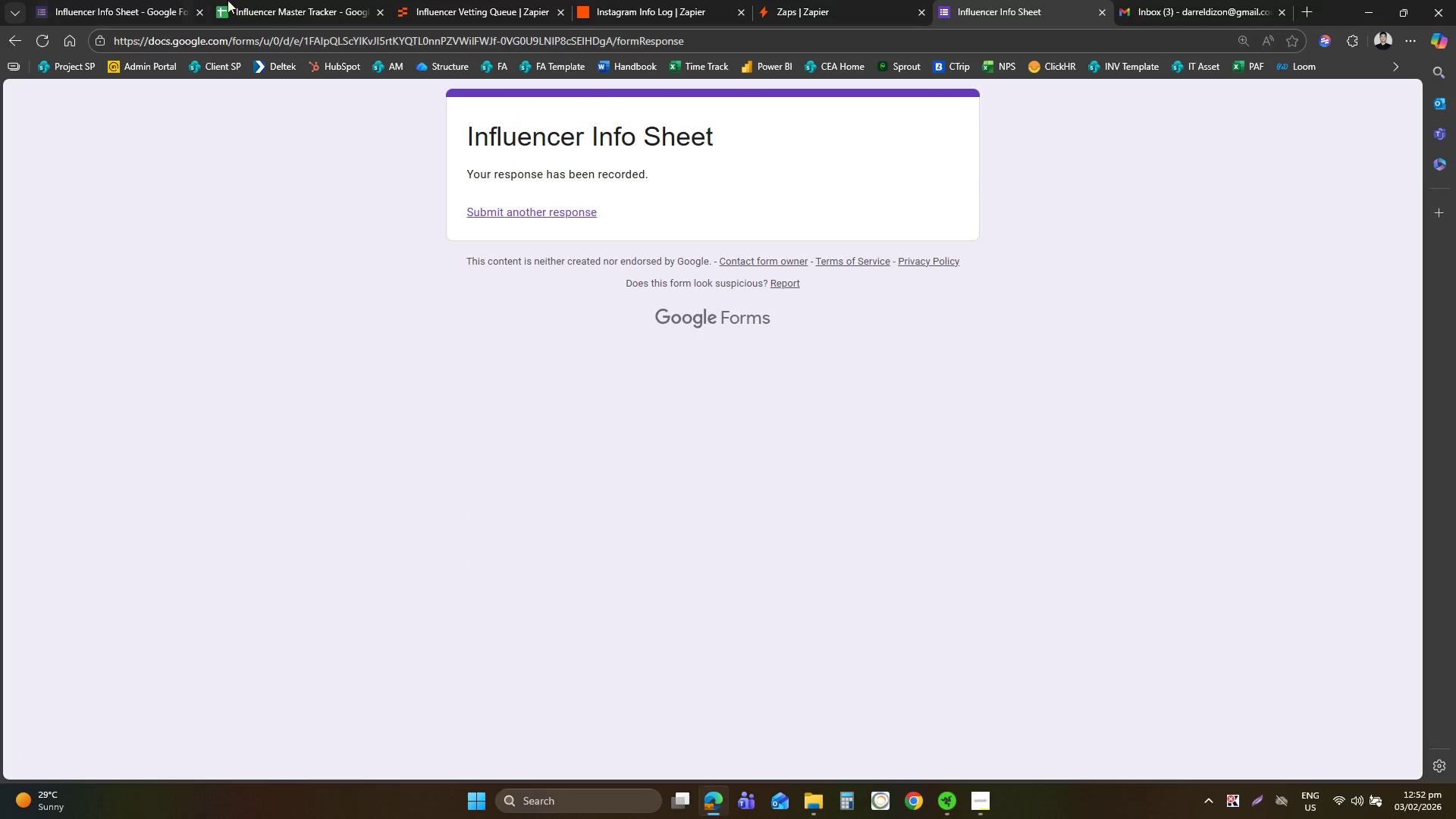 
left_click([259, 0])
 